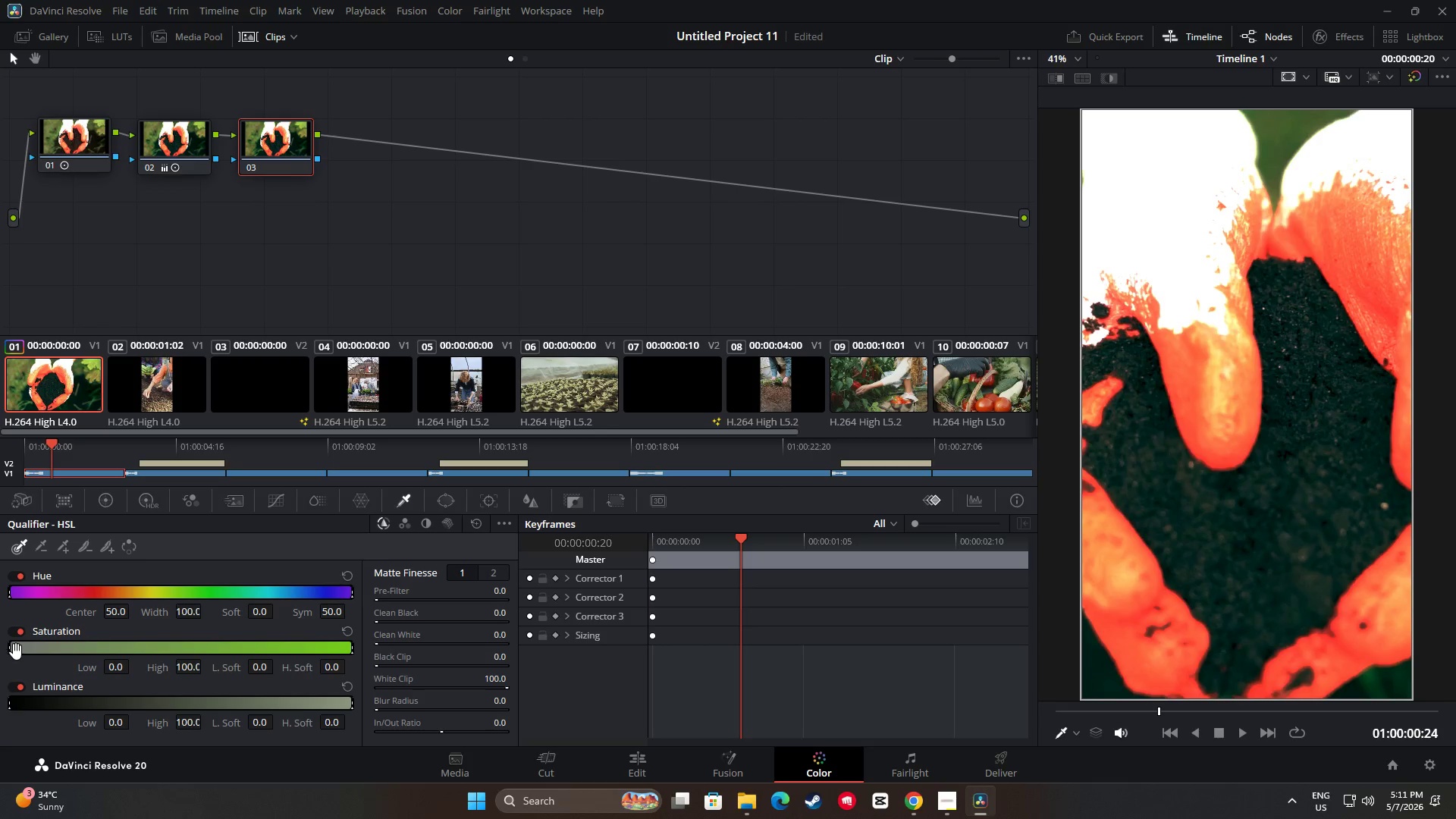 
left_click_drag(start_coordinate=[11, 651], to_coordinate=[20, 648])
 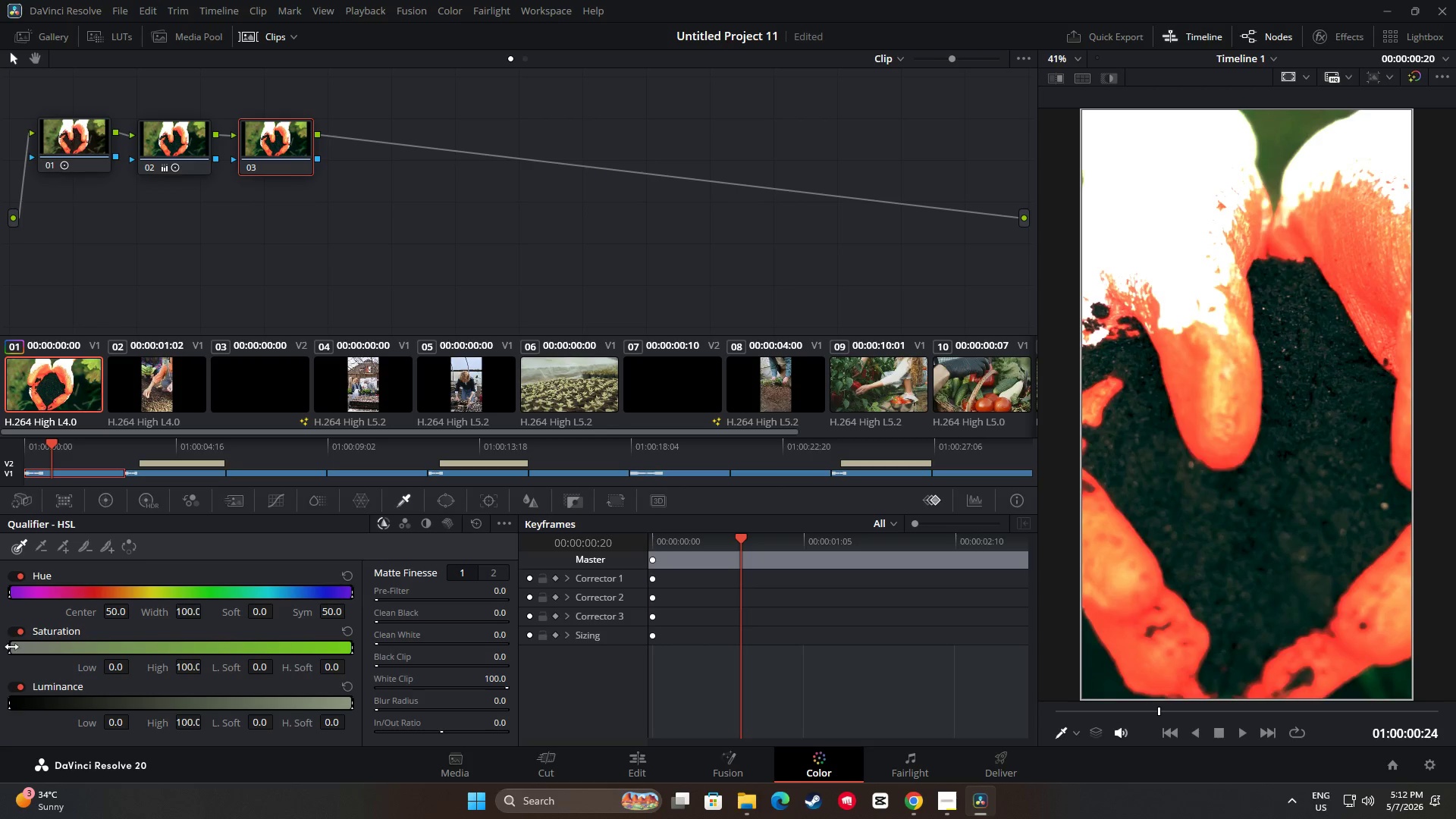 
left_click([11, 647])
 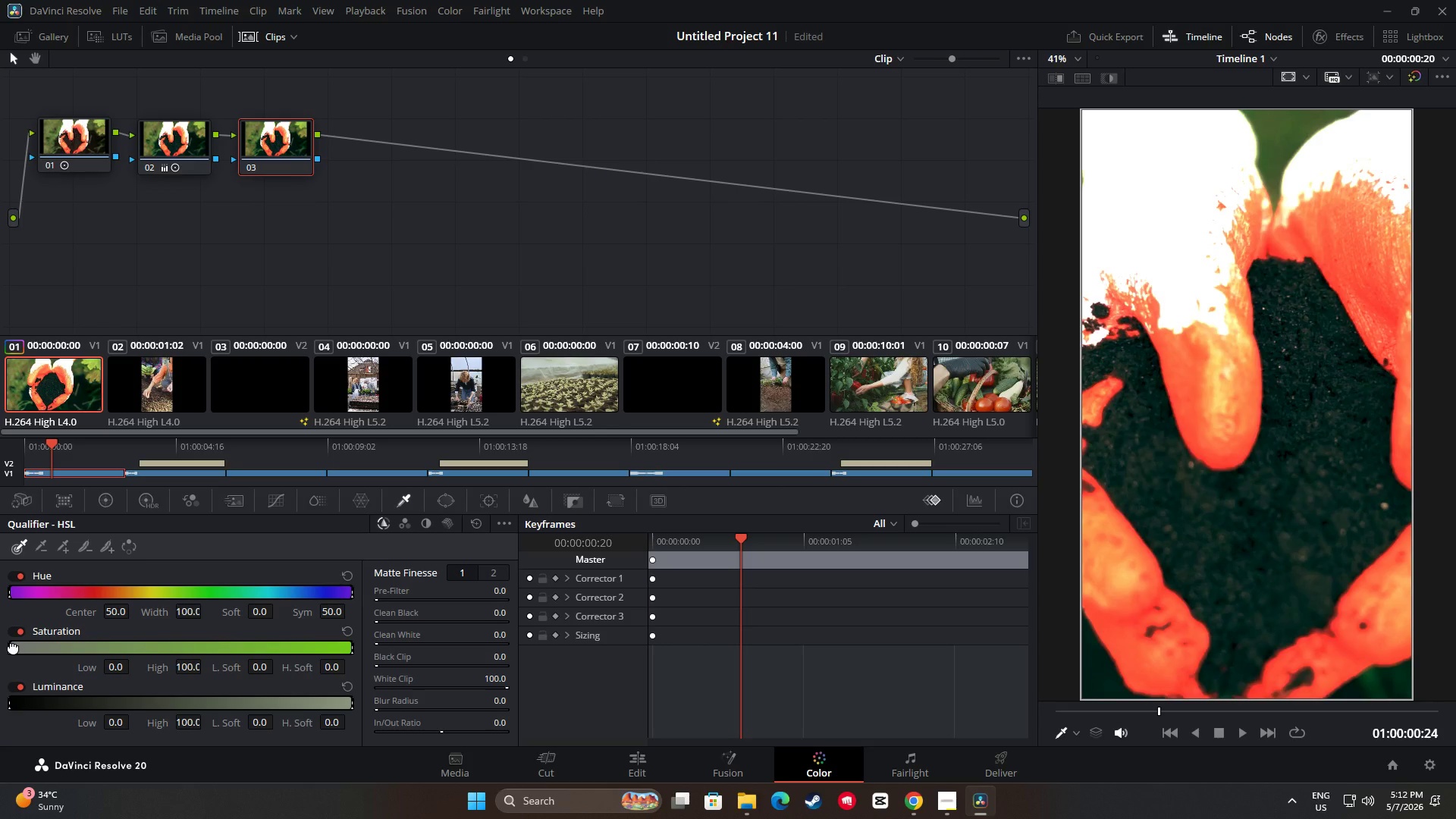 
double_click([13, 647])
 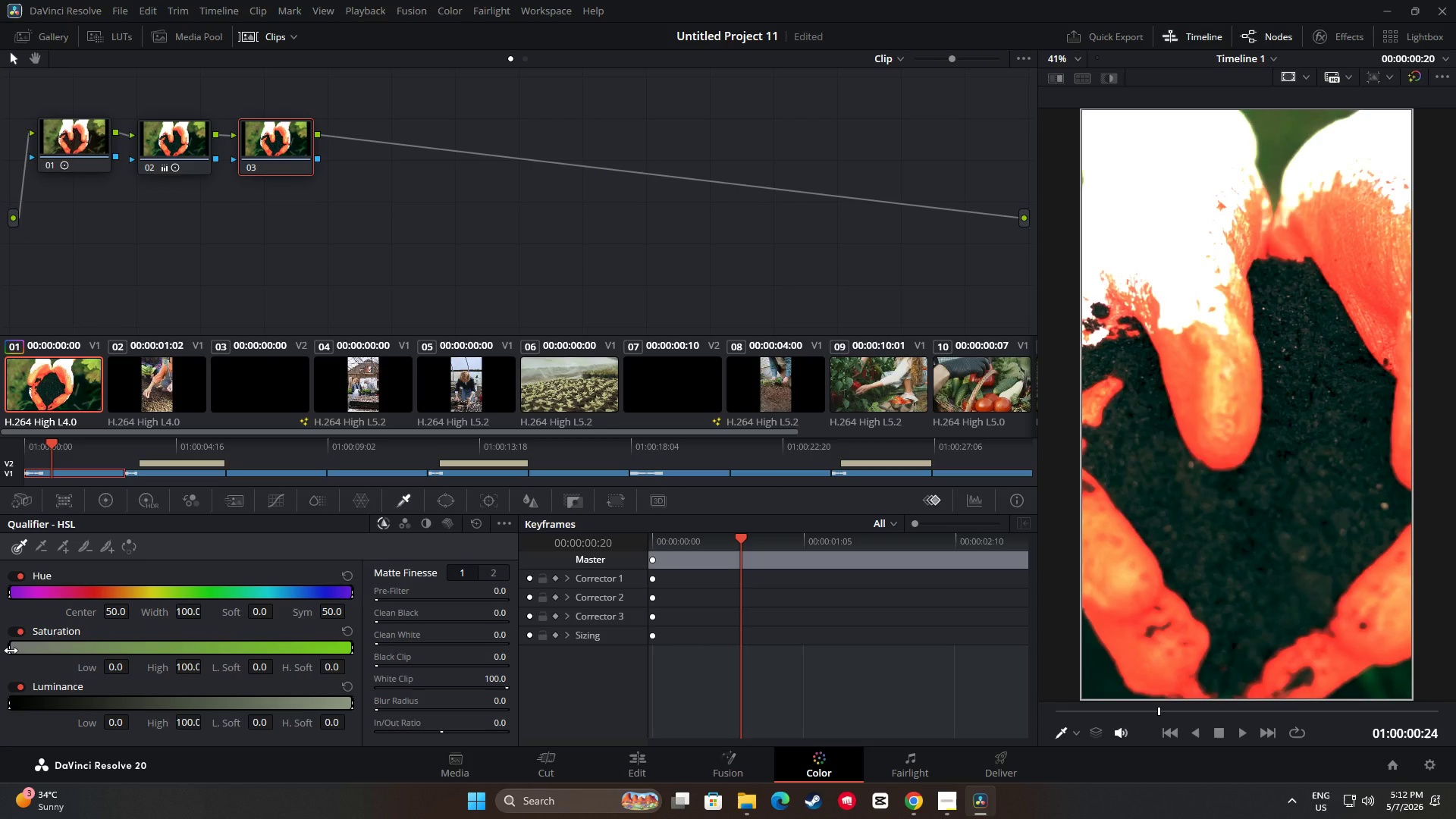 
left_click_drag(start_coordinate=[11, 651], to_coordinate=[74, 651])
 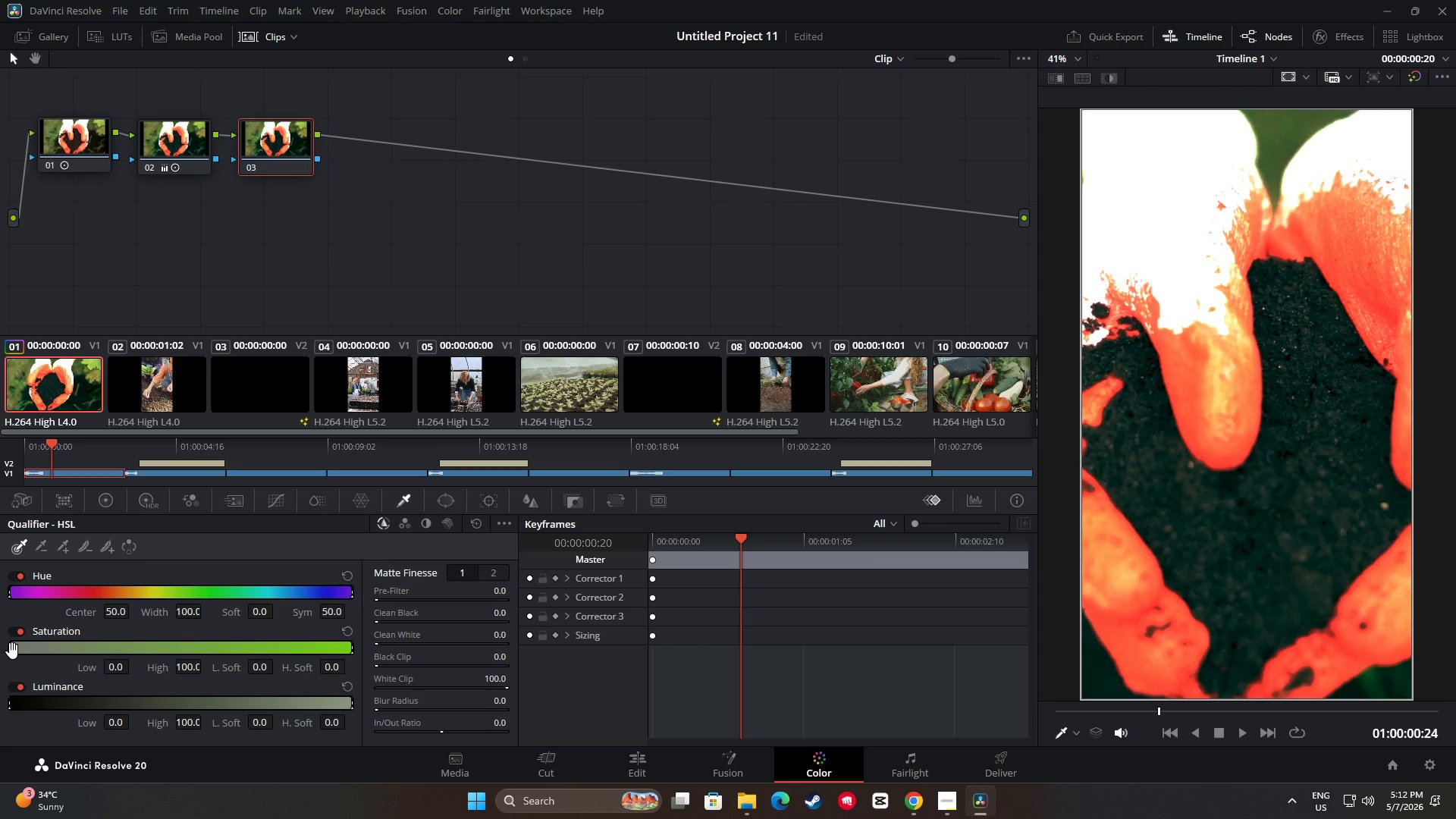 
left_click_drag(start_coordinate=[11, 651], to_coordinate=[23, 650])
 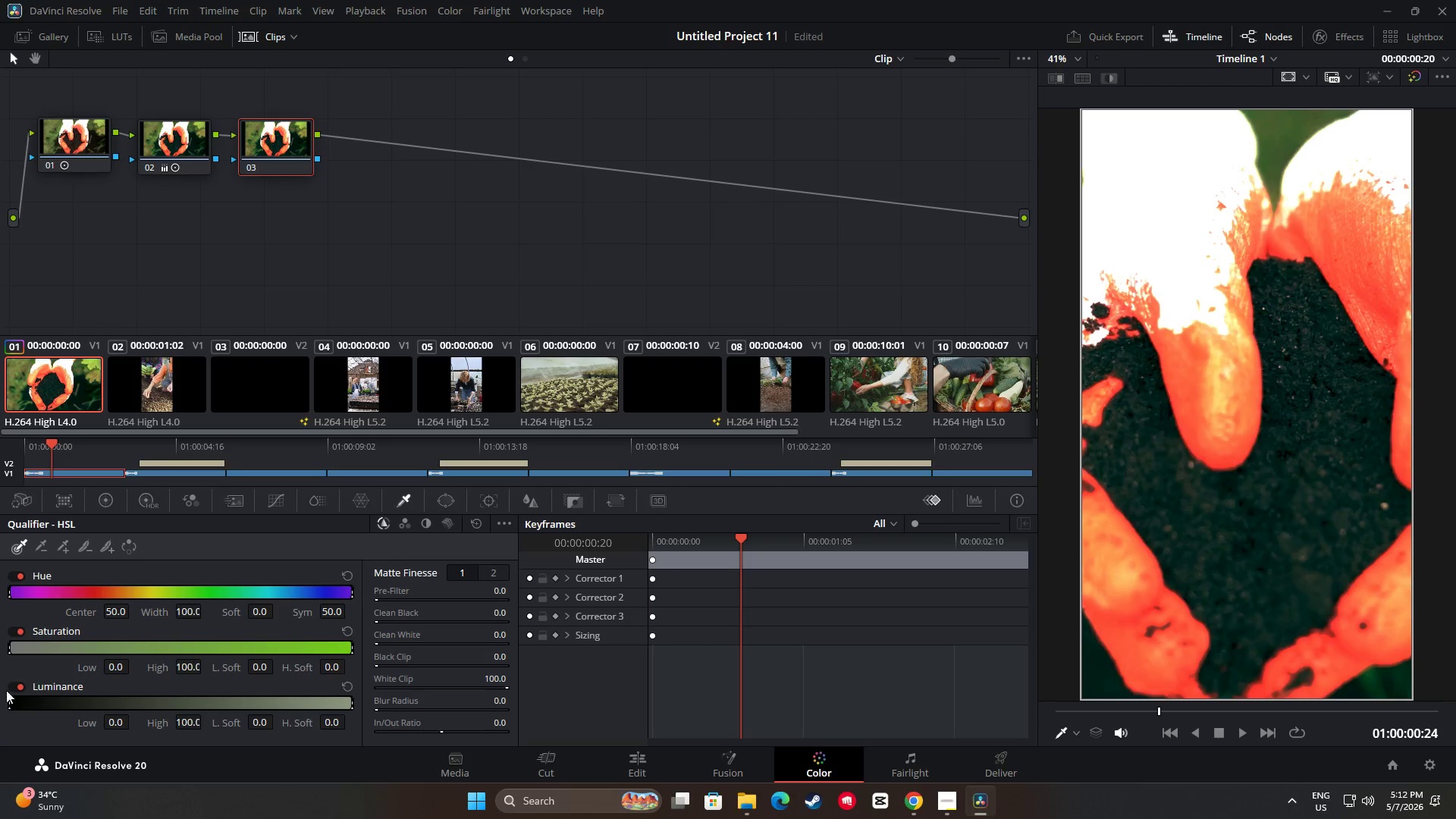 
wait(12.19)
 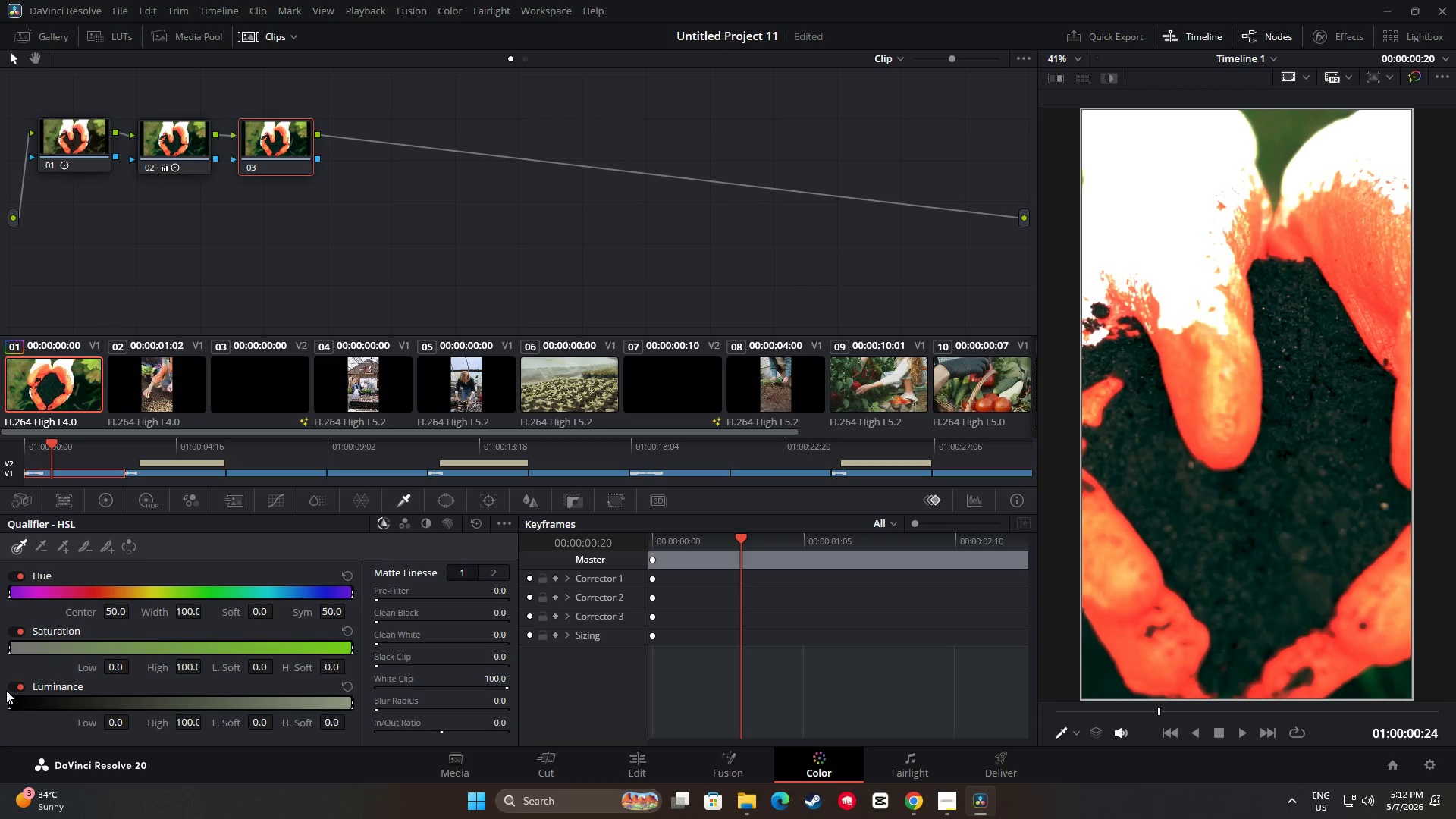 
left_click_drag(start_coordinate=[8, 648], to_coordinate=[119, 651])
 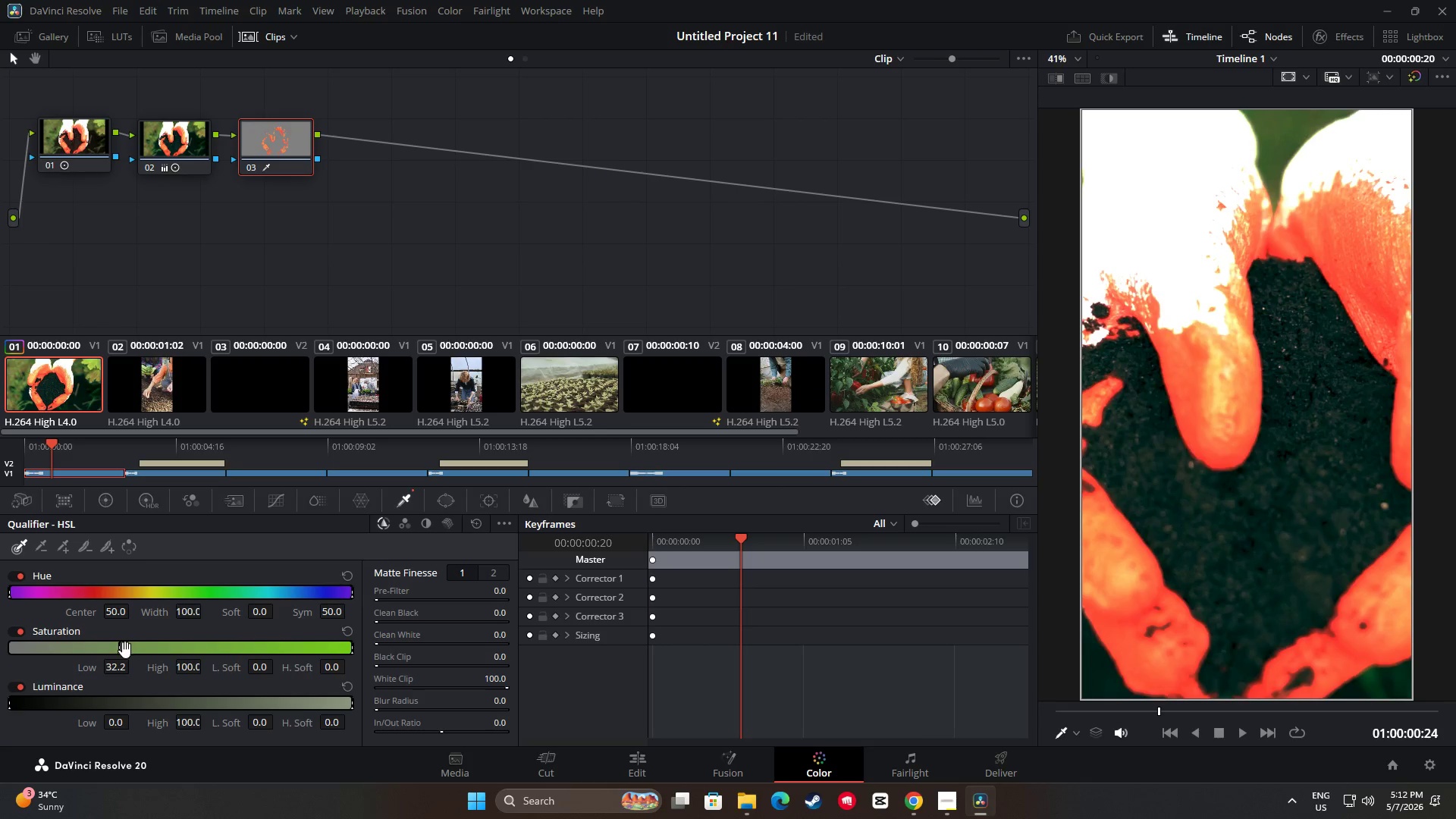 
left_click_drag(start_coordinate=[118, 651], to_coordinate=[119, 654])
 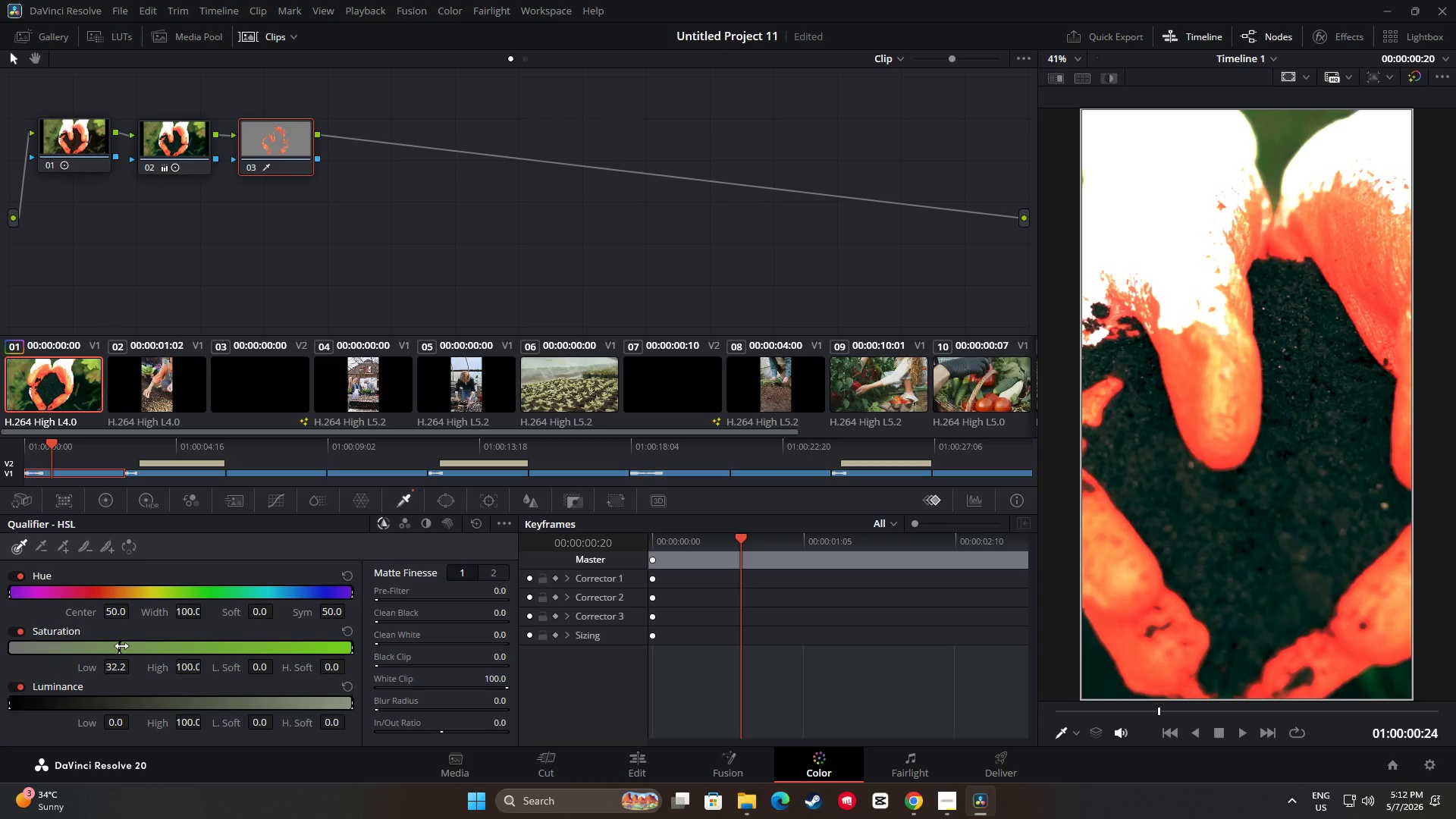 
left_click_drag(start_coordinate=[121, 646], to_coordinate=[131, 648])
 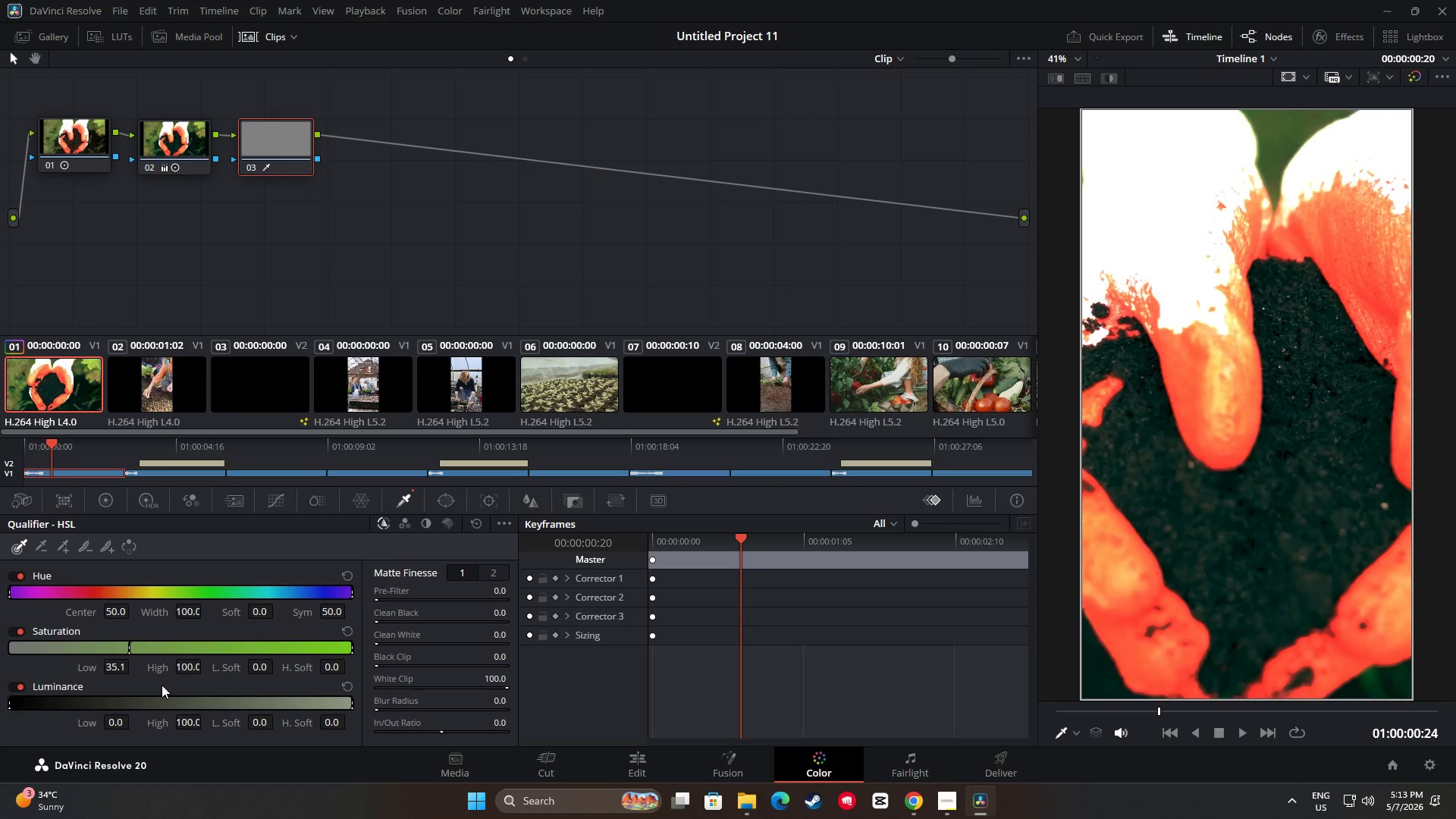 
wait(9.81)
 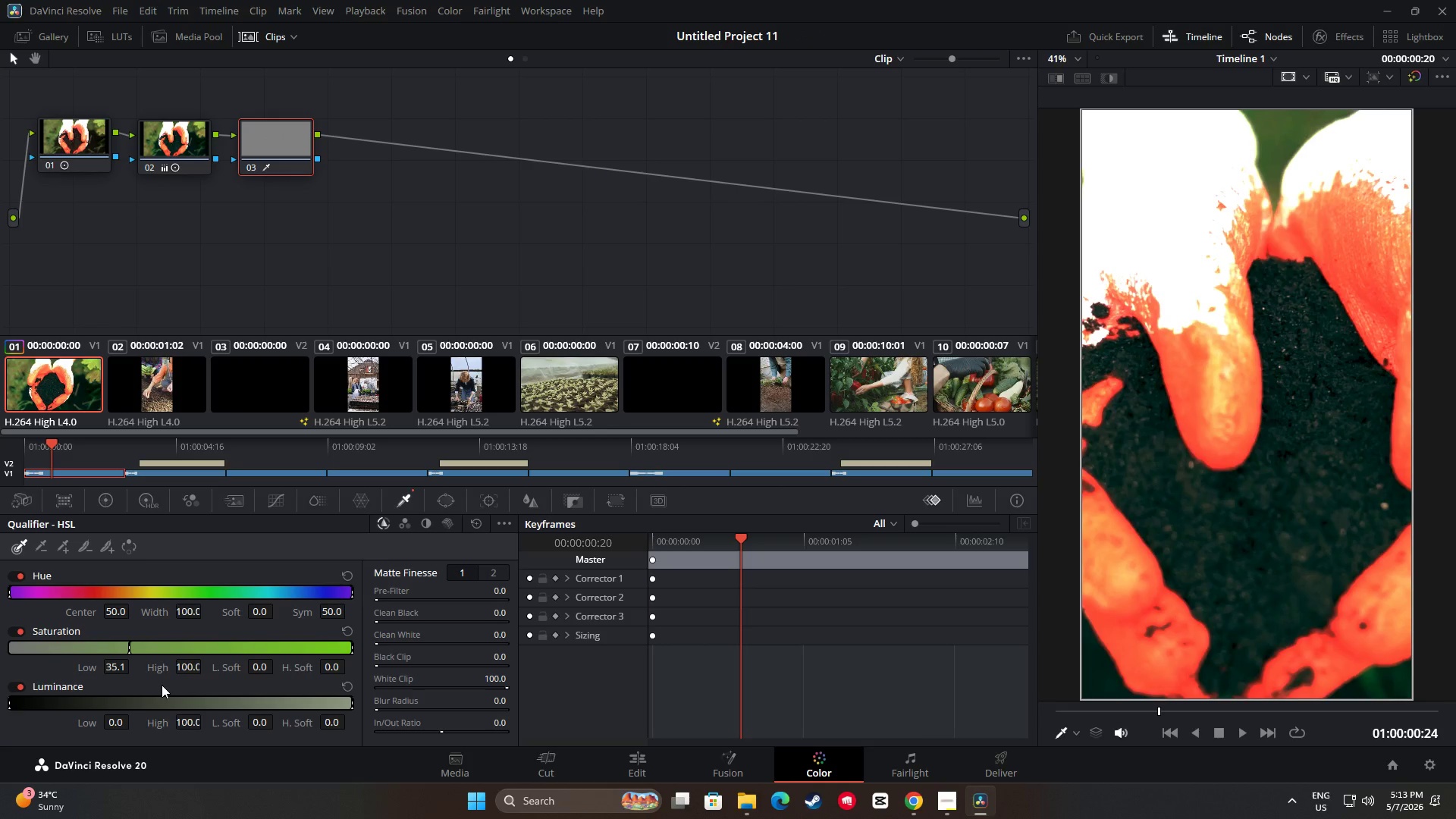 
left_click([642, 774])
 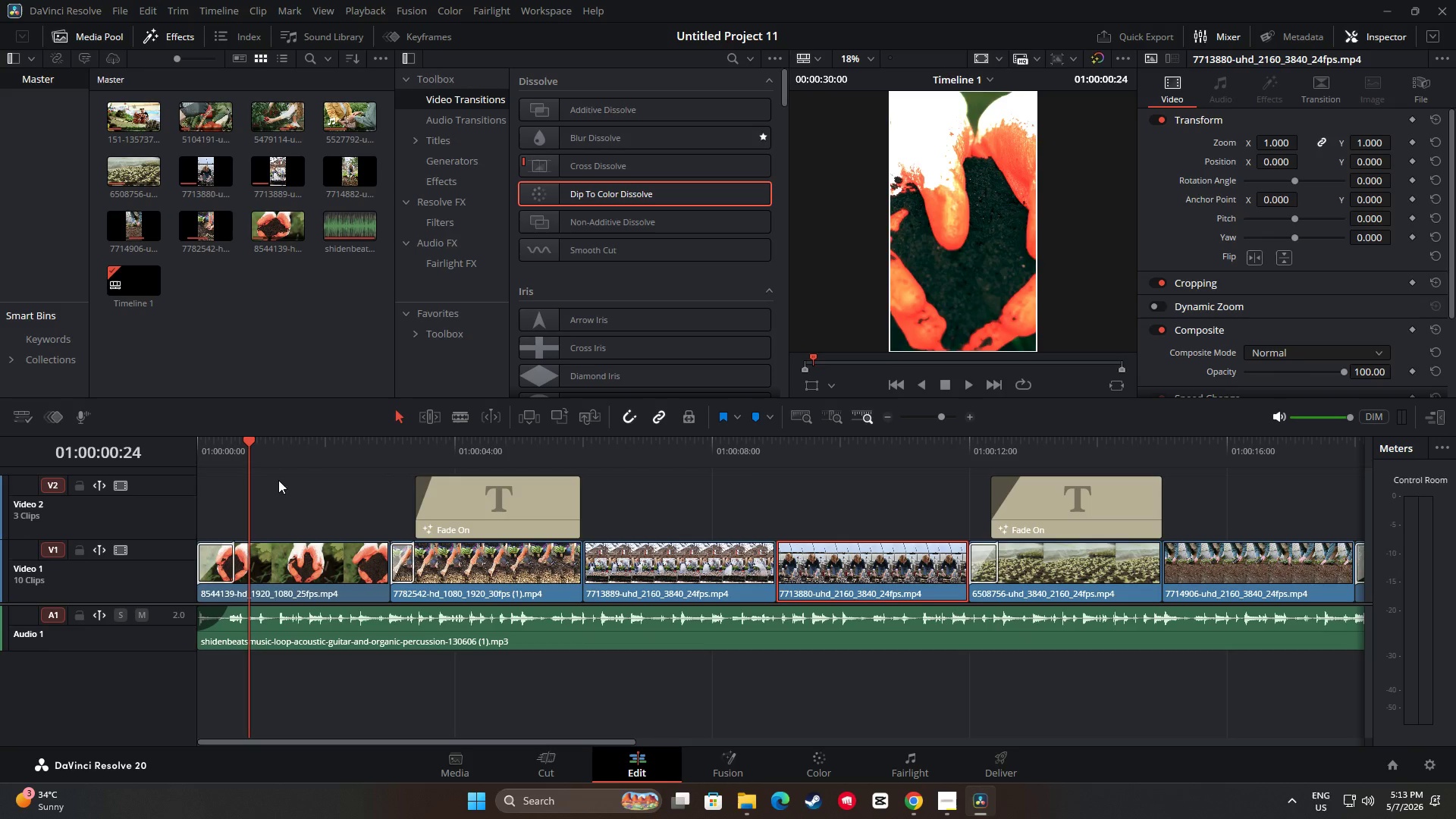 
left_click_drag(start_coordinate=[248, 441], to_coordinate=[174, 446])
 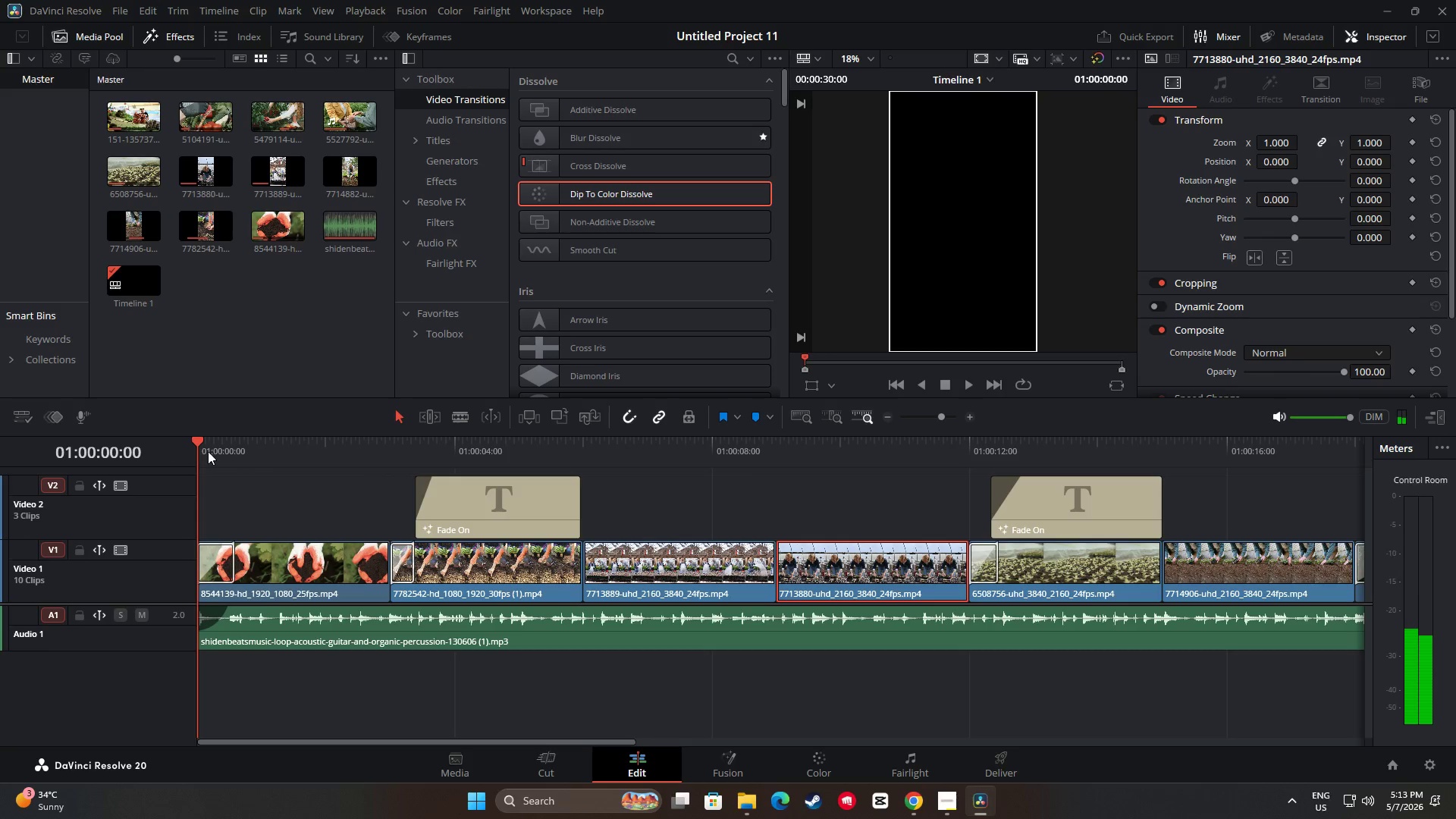 
key(Space)
 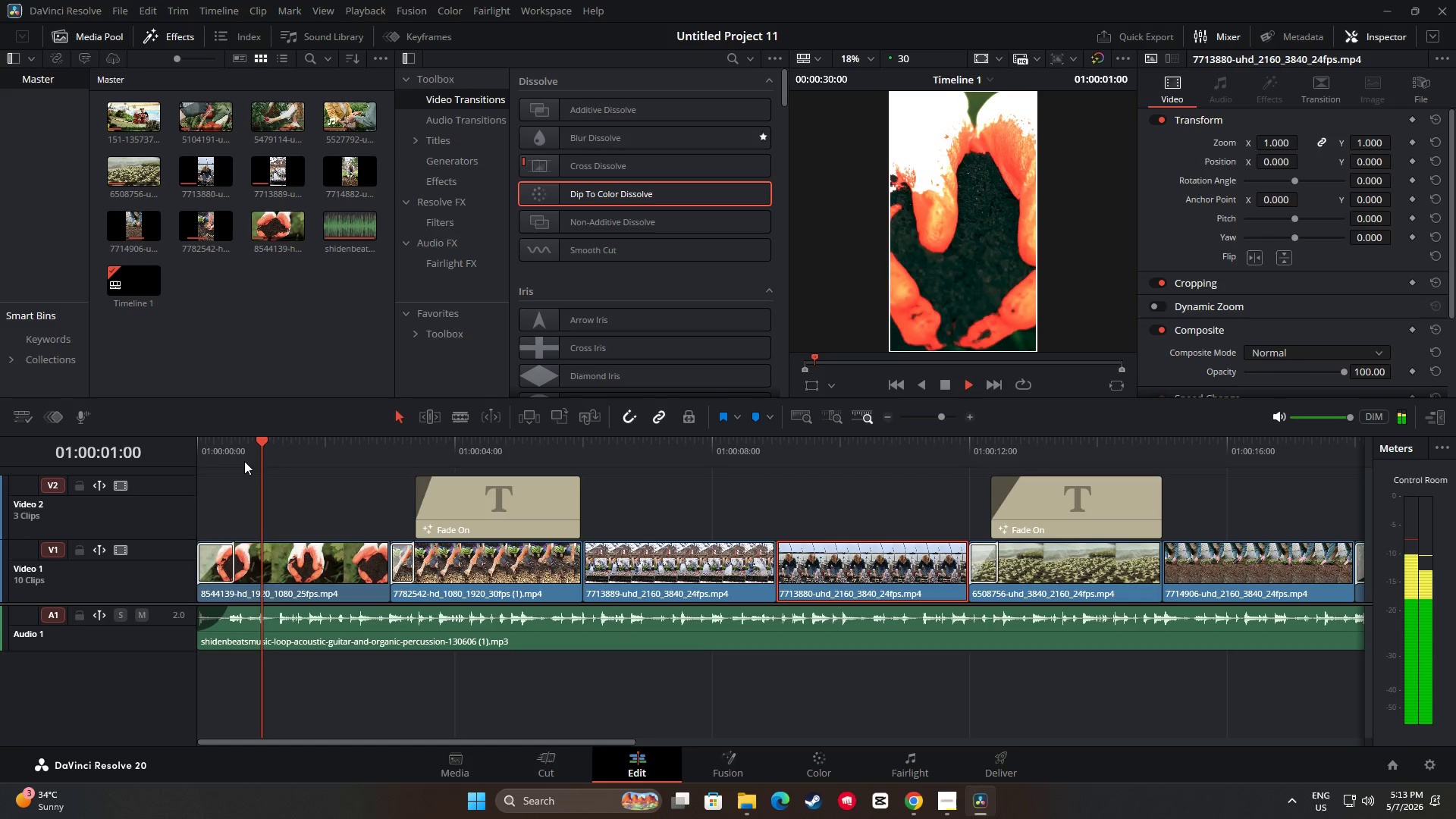 
key(Space)
 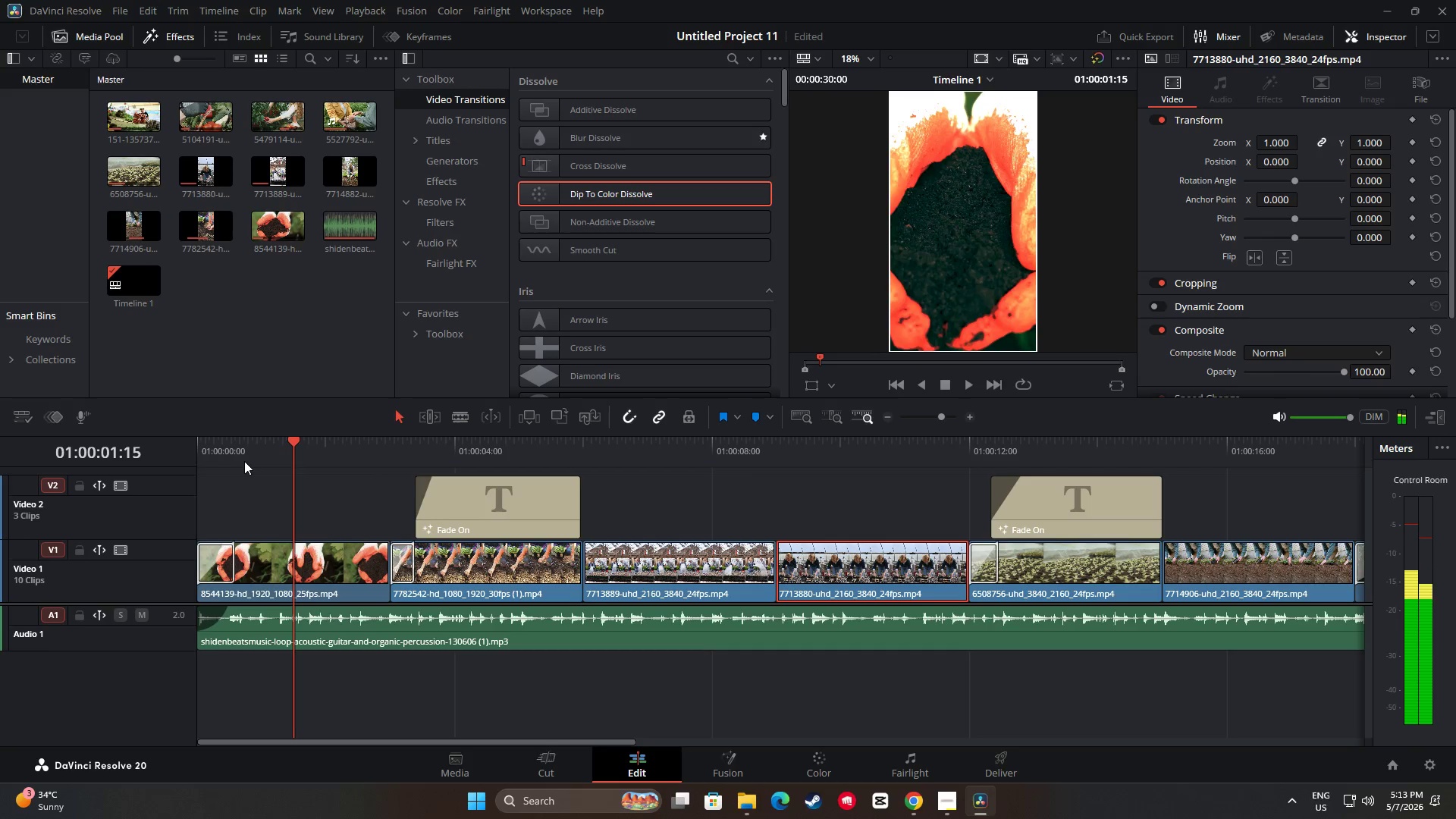 
key(Space)
 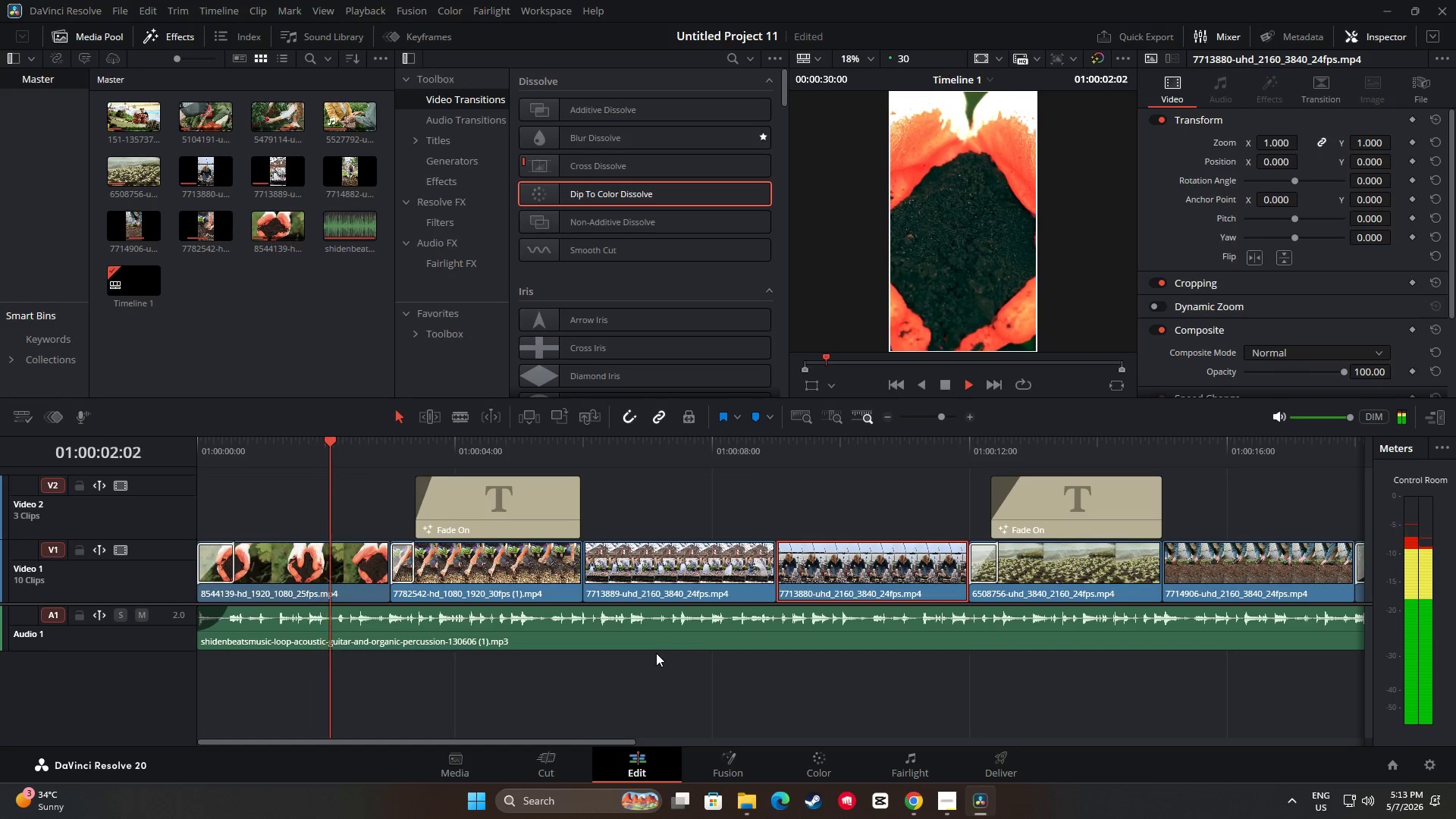 
key(Space)
 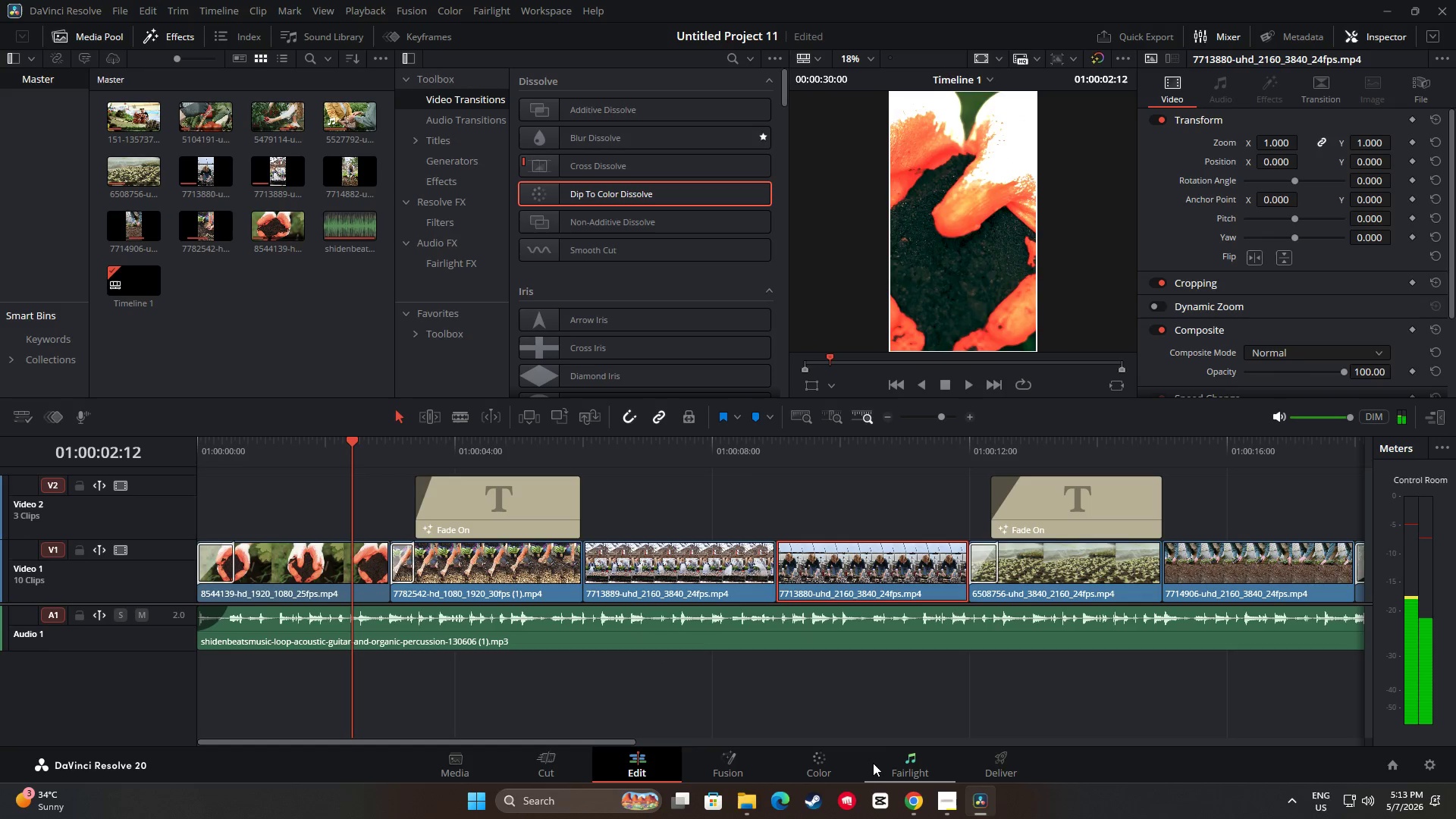 
left_click([811, 761])
 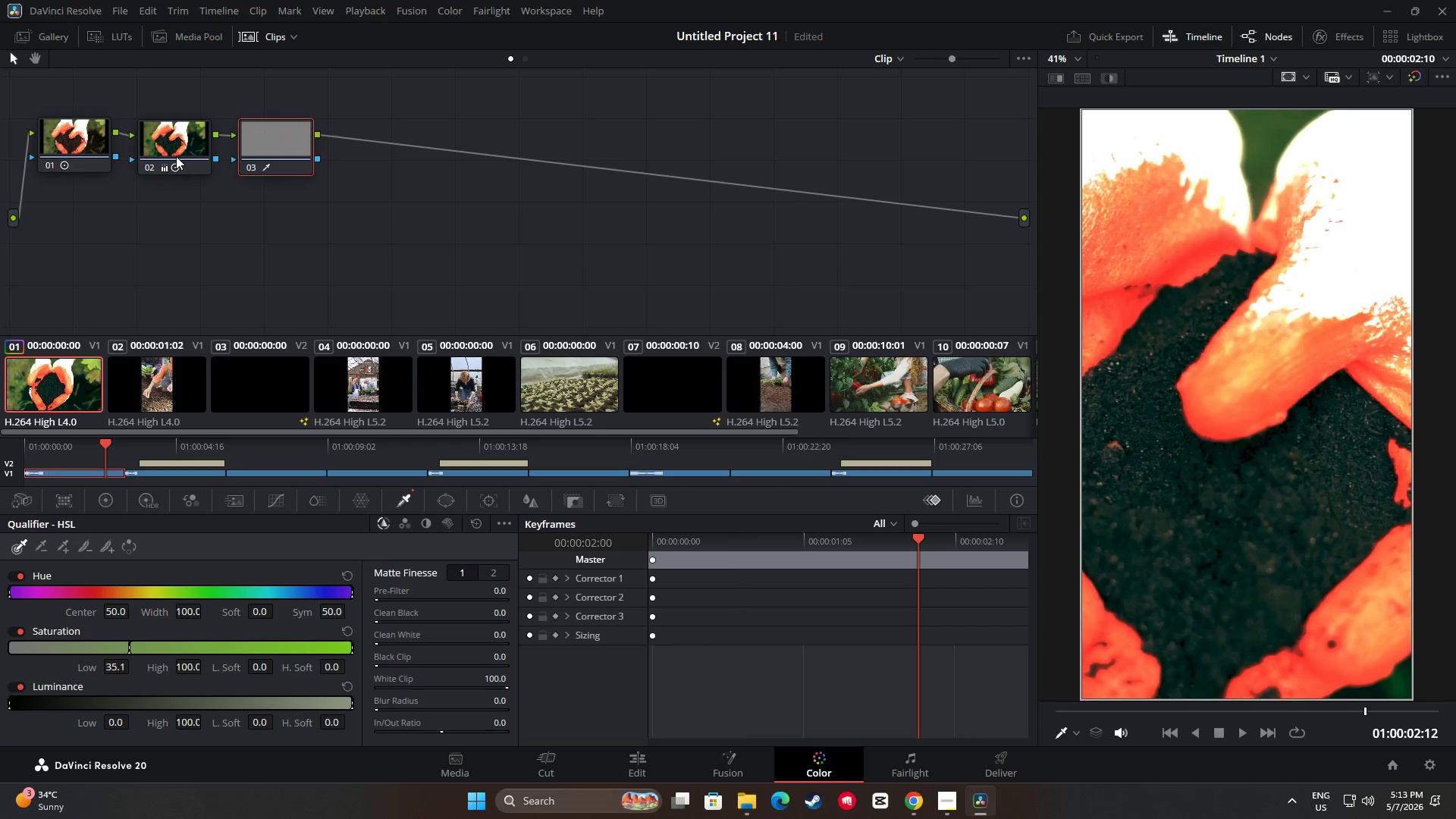 
left_click([176, 155])
 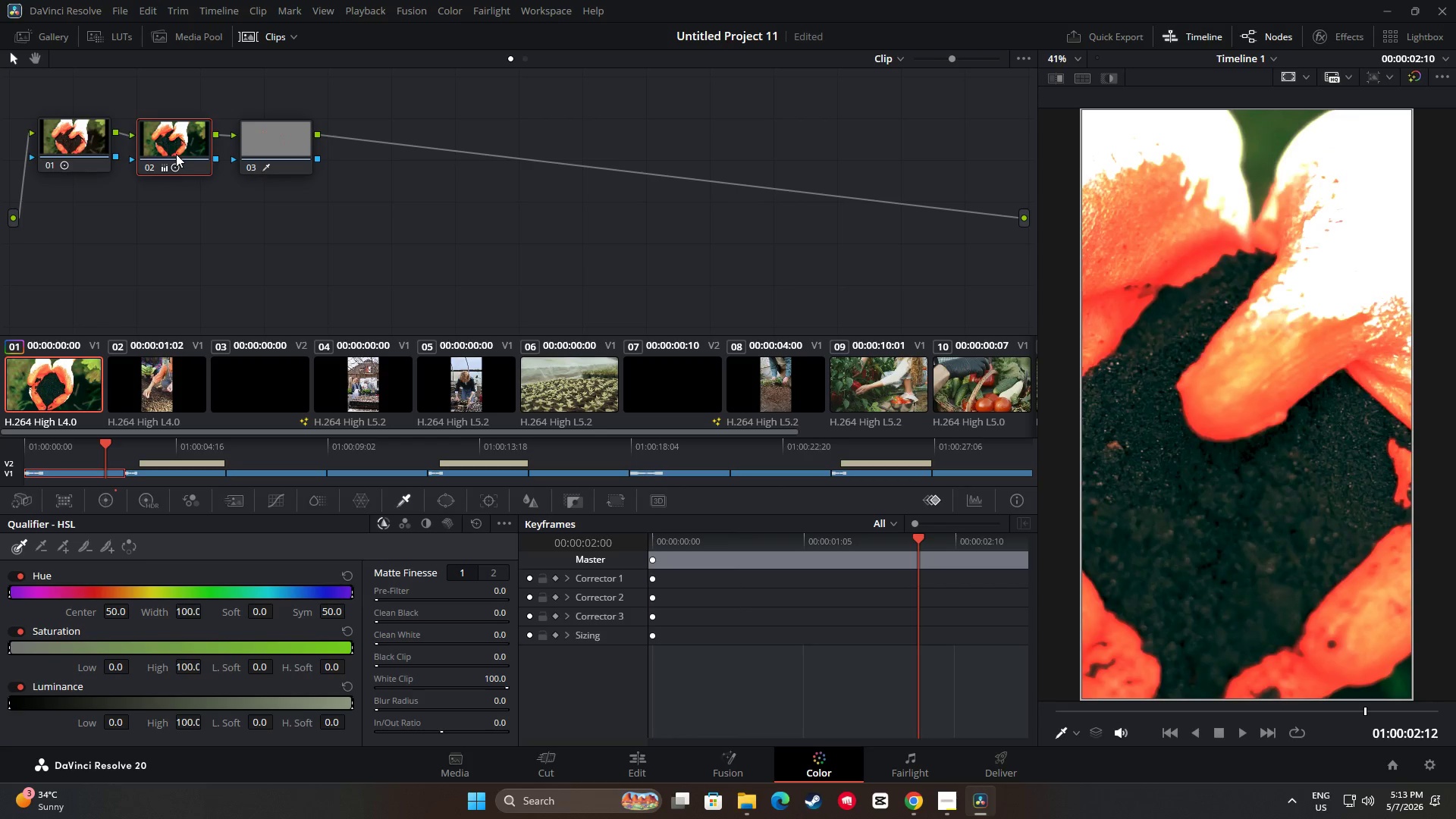 
key(Backspace)
 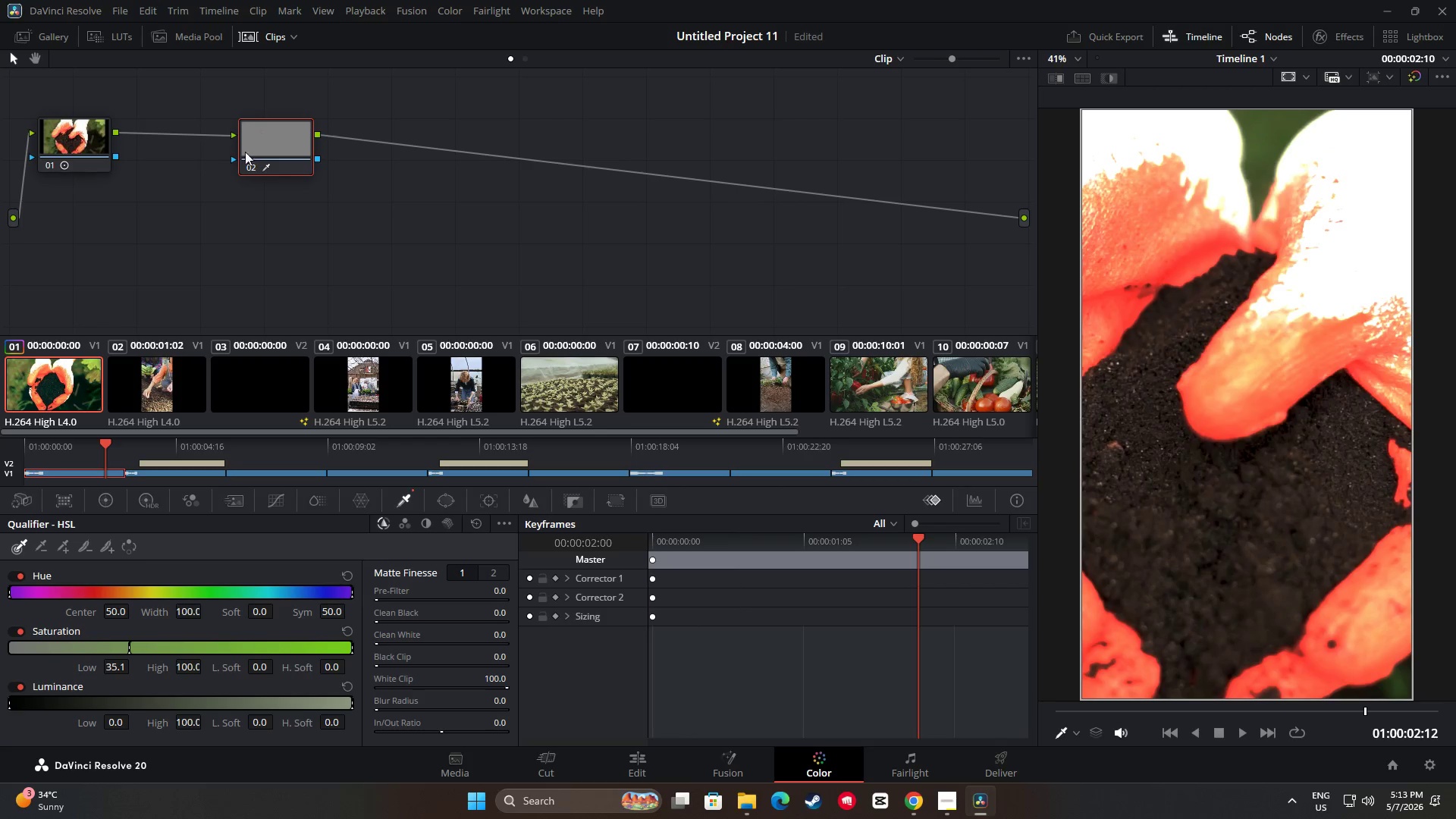 
left_click([261, 152])
 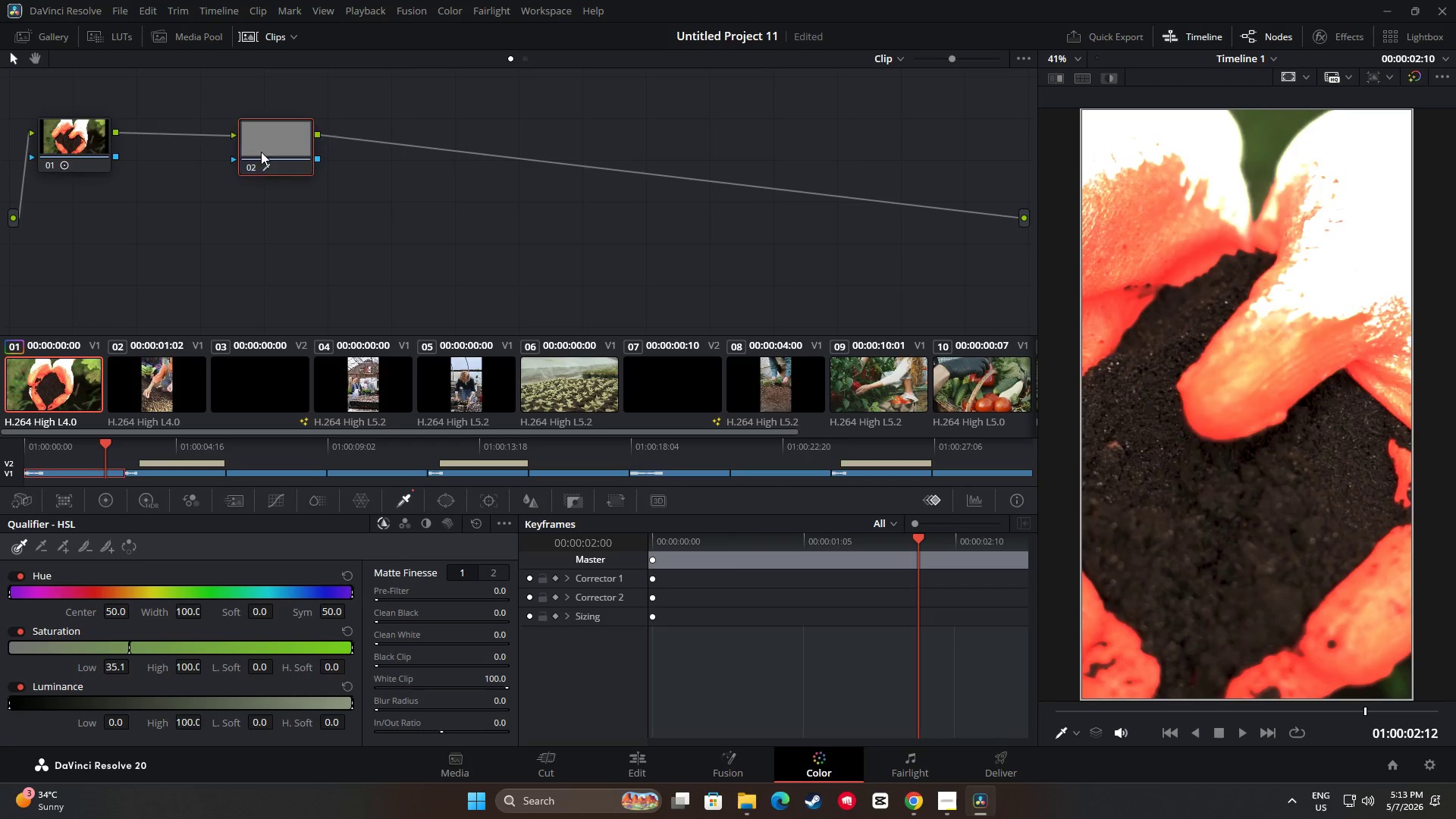 
key(Backspace)
 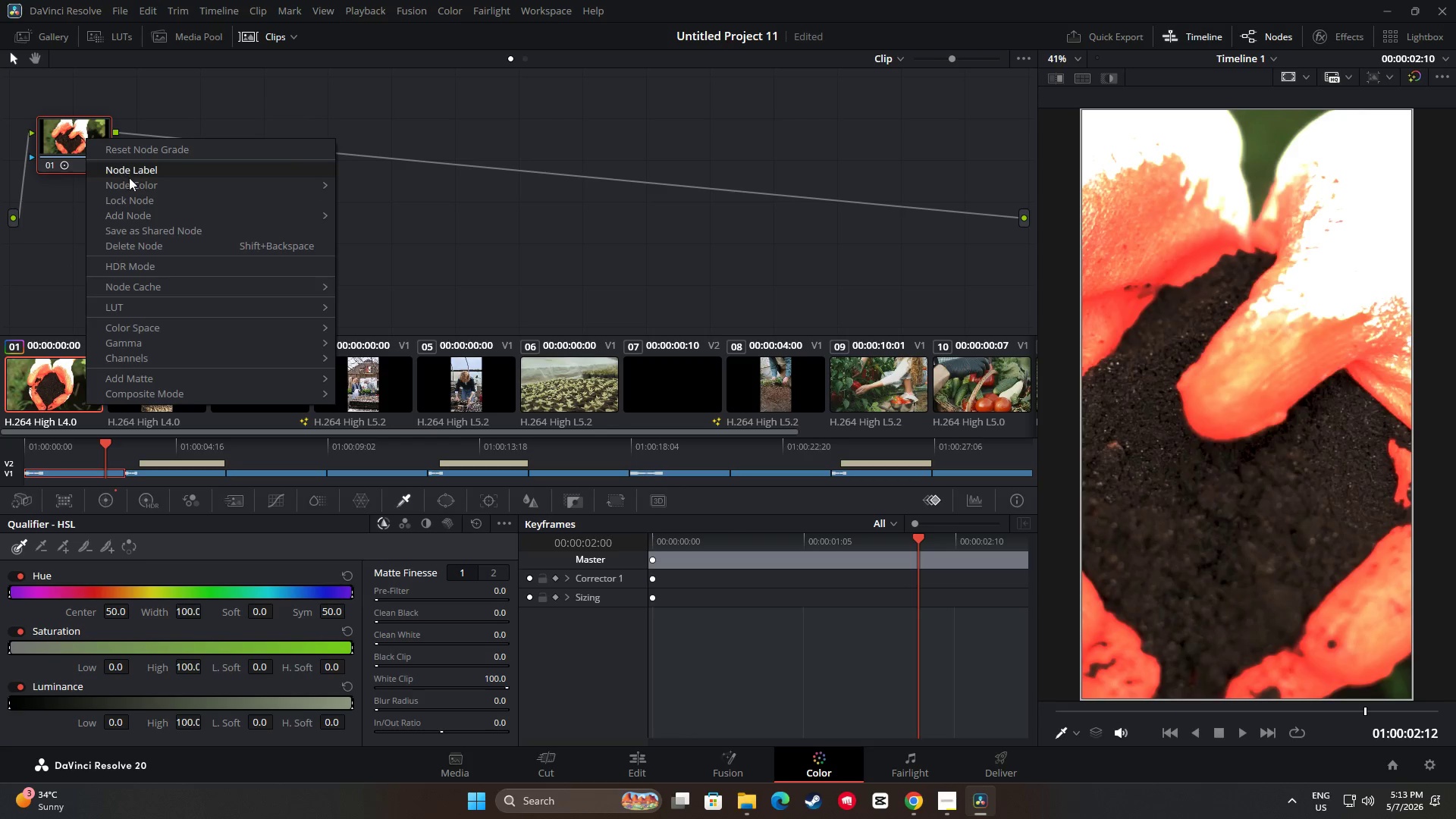 
left_click([143, 155])
 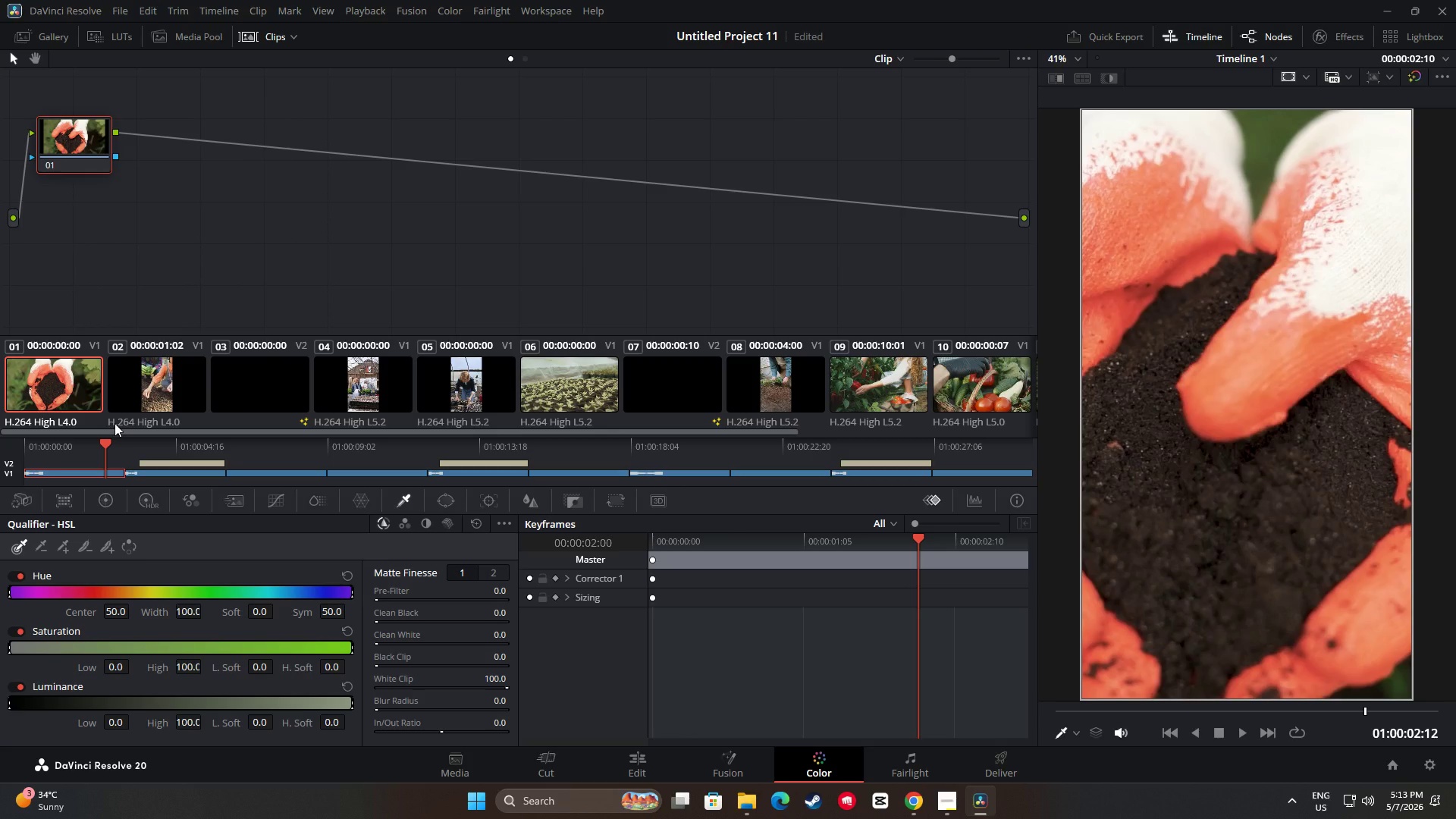 
wait(8.77)
 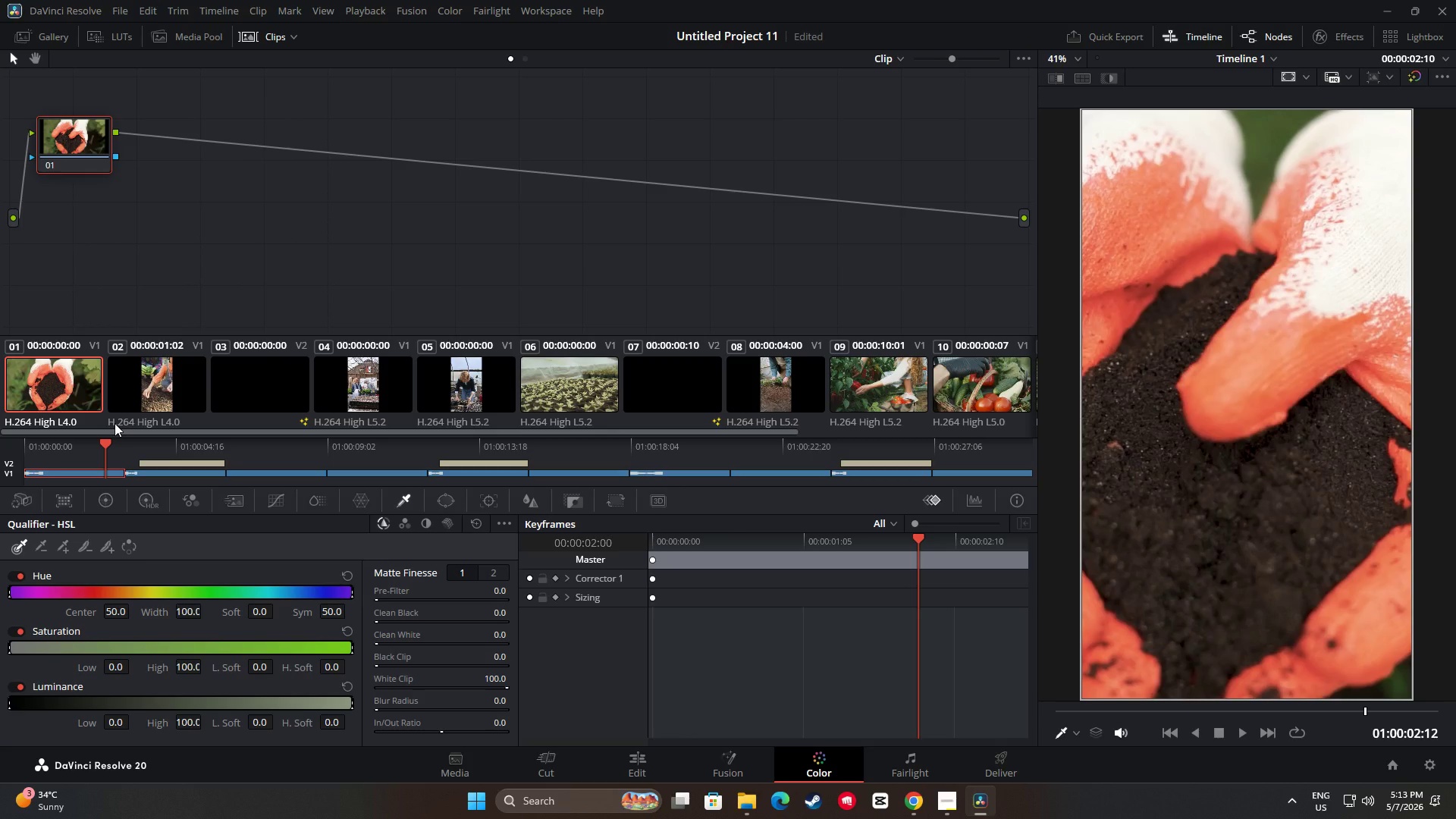 
left_click([146, 507])
 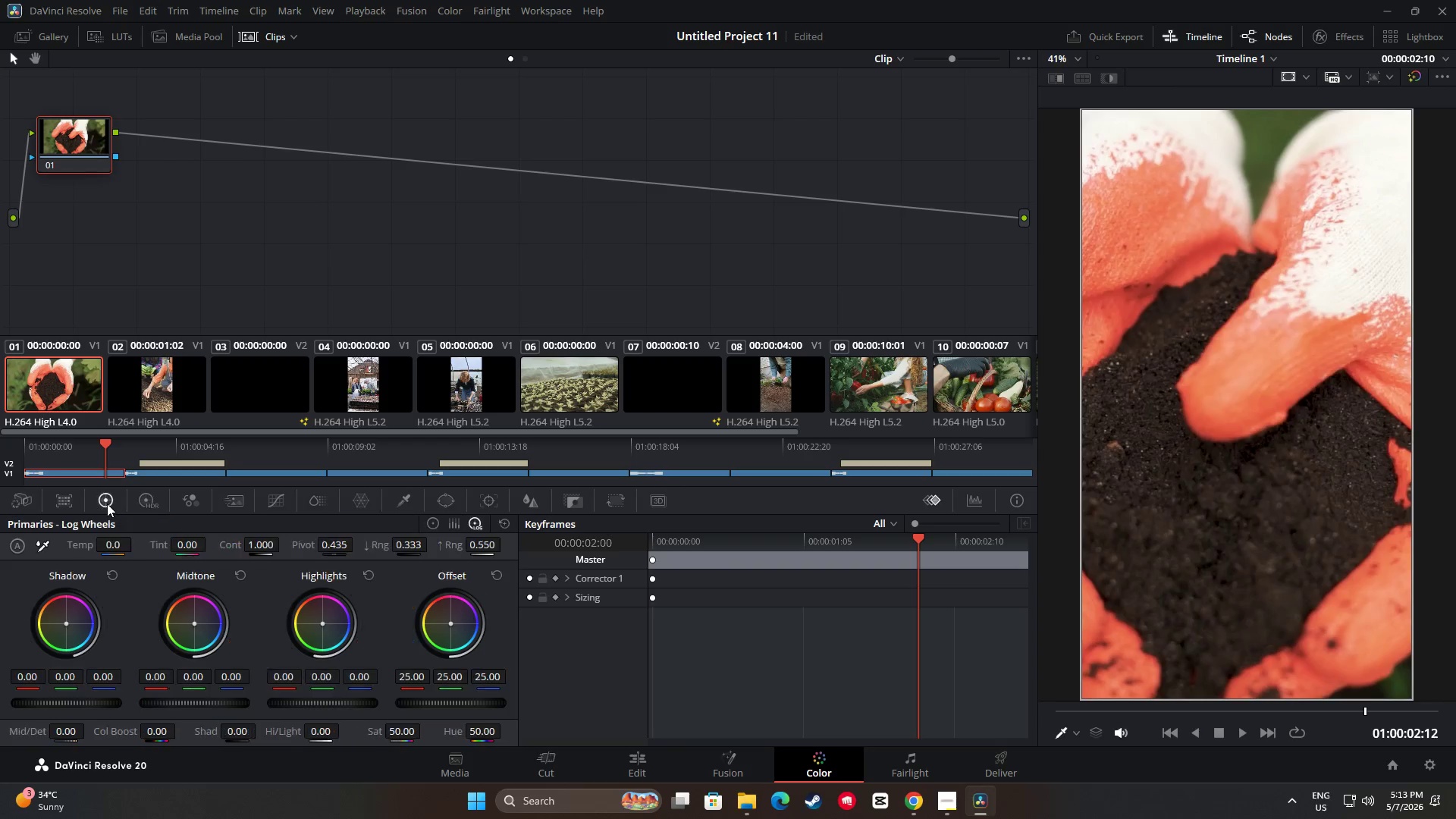 
triple_click([140, 497])
 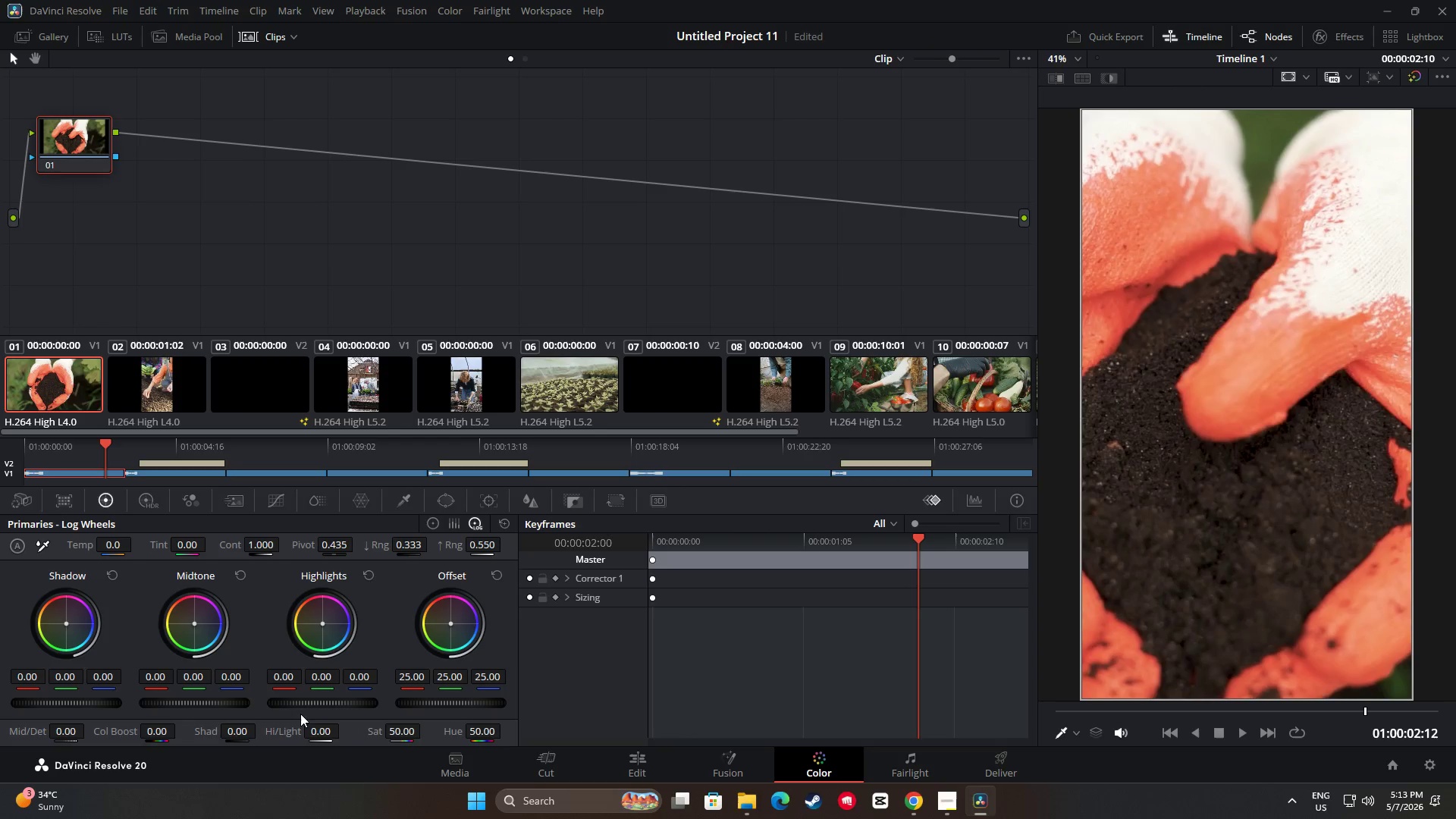 
left_click_drag(start_coordinate=[262, 545], to_coordinate=[337, 556])
 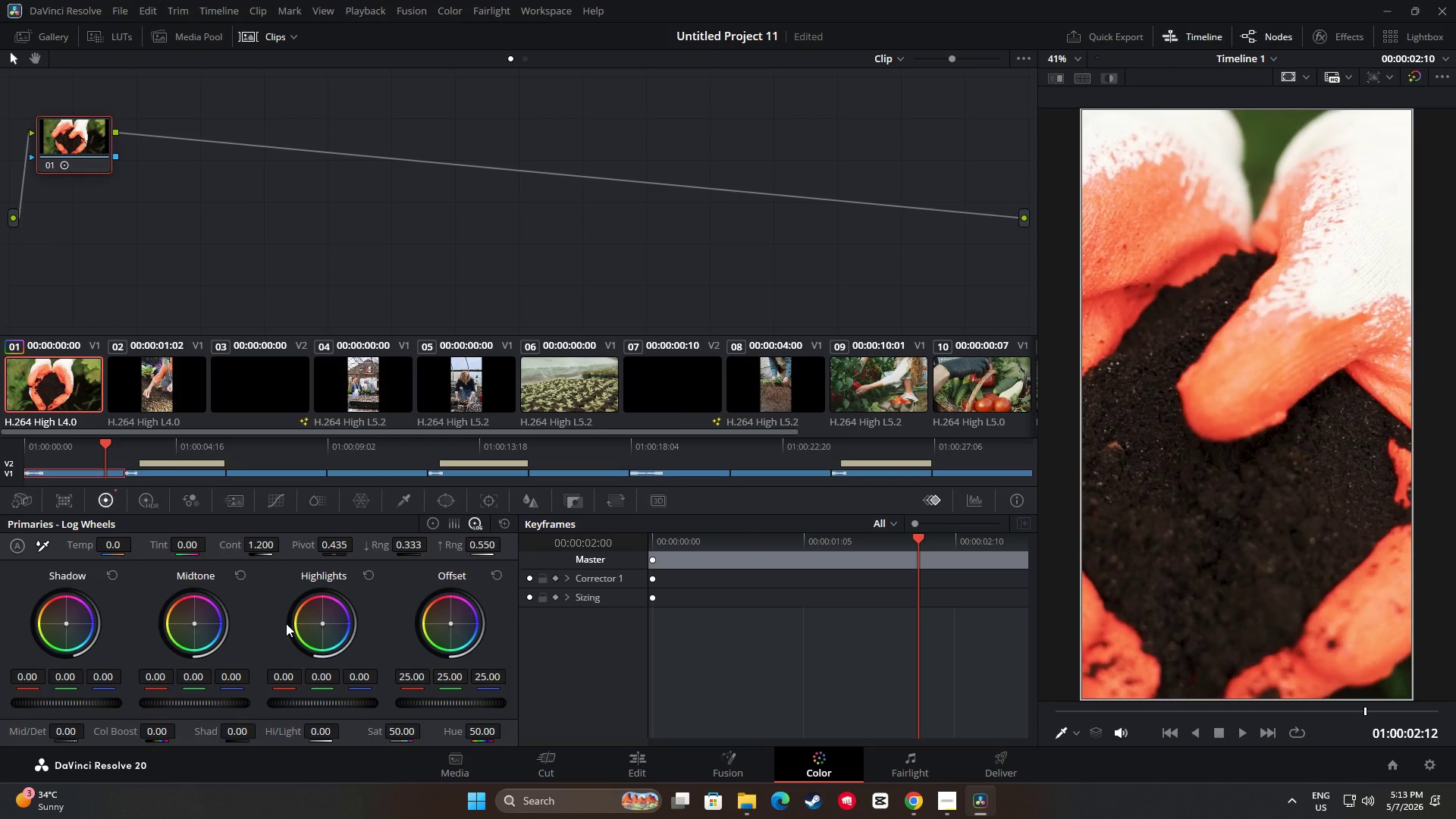 
wait(10.39)
 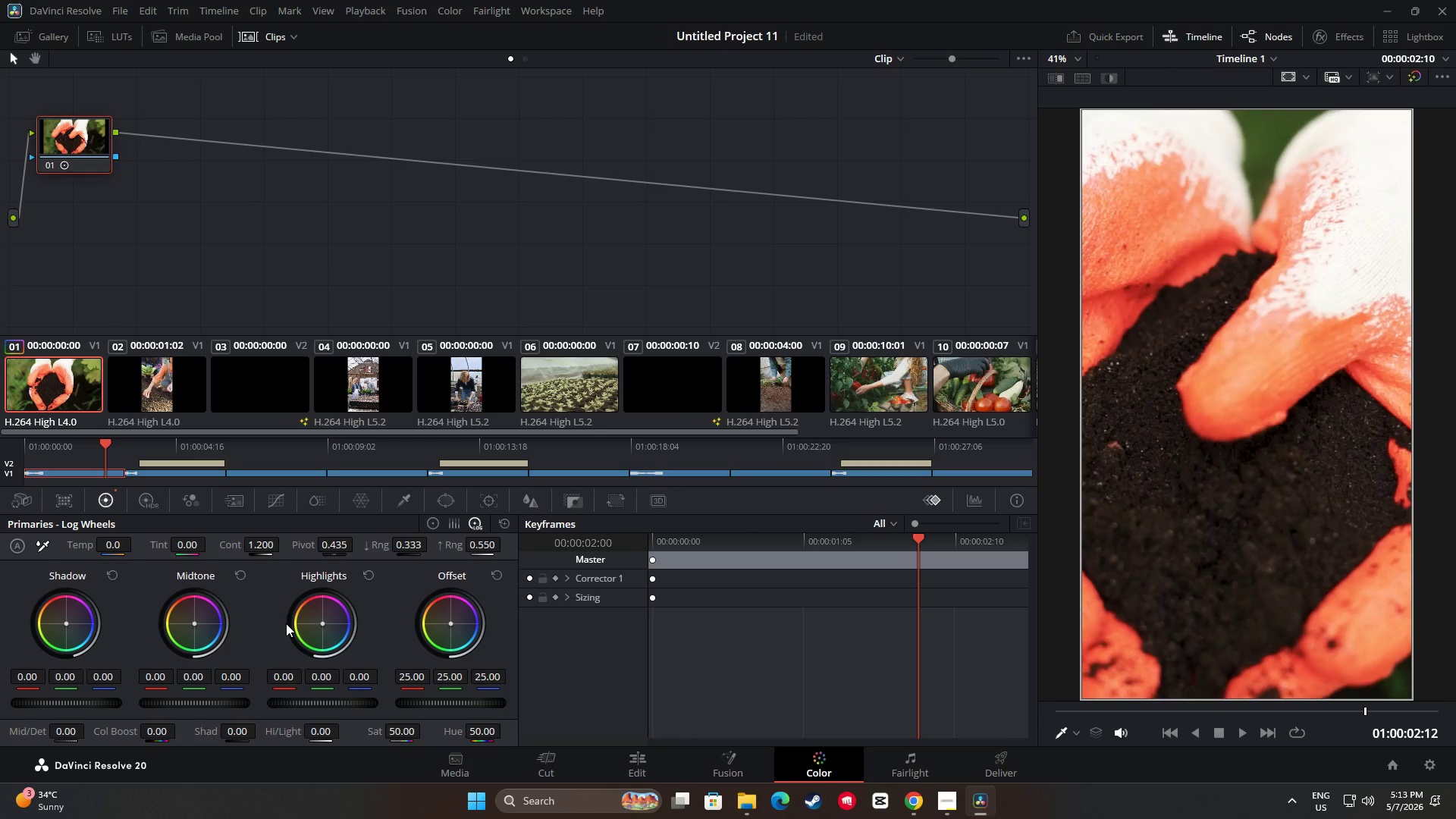 
left_click_drag(start_coordinate=[320, 703], to_coordinate=[461, 704])
 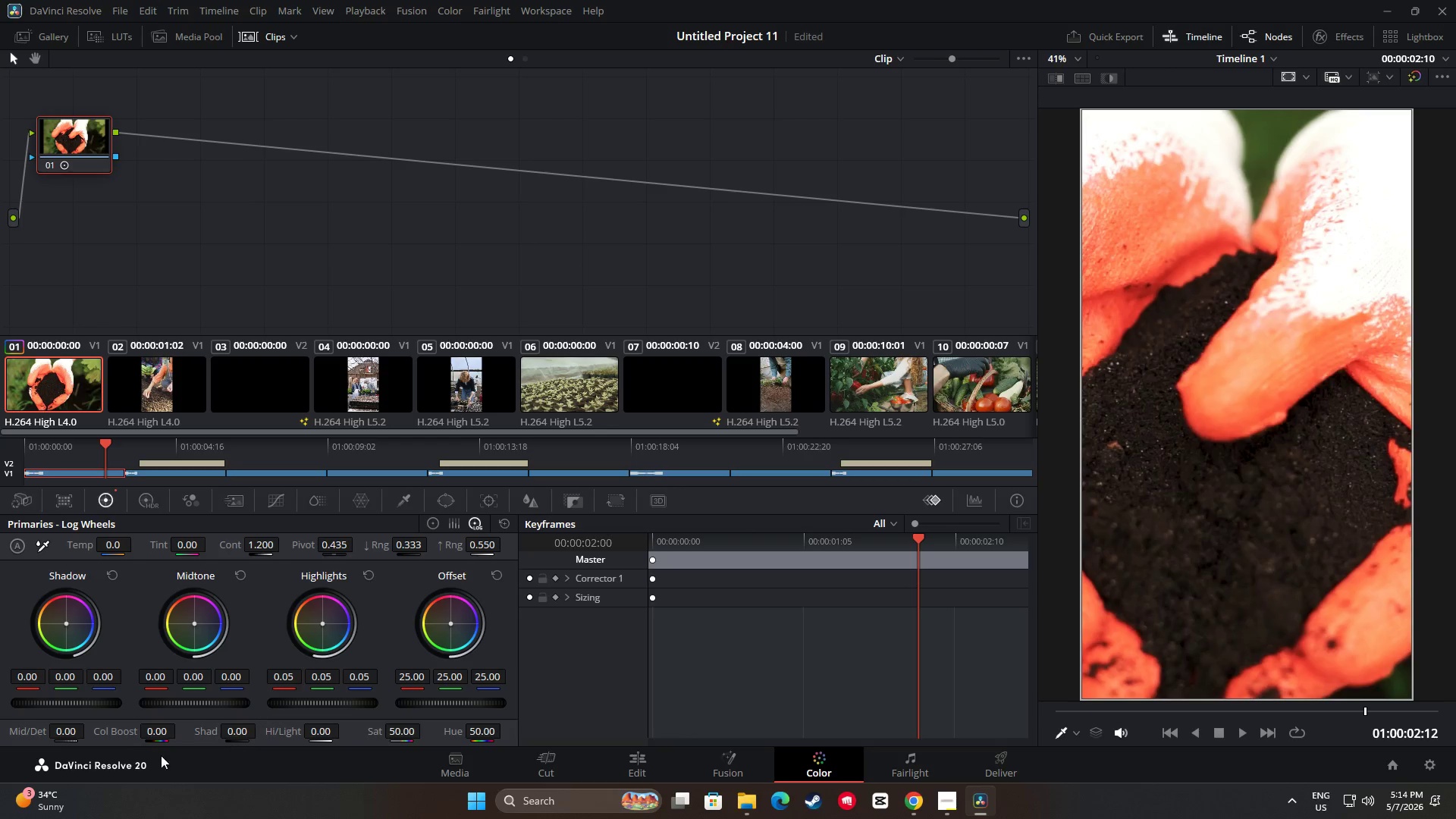 
key(Alt+AltLeft)
 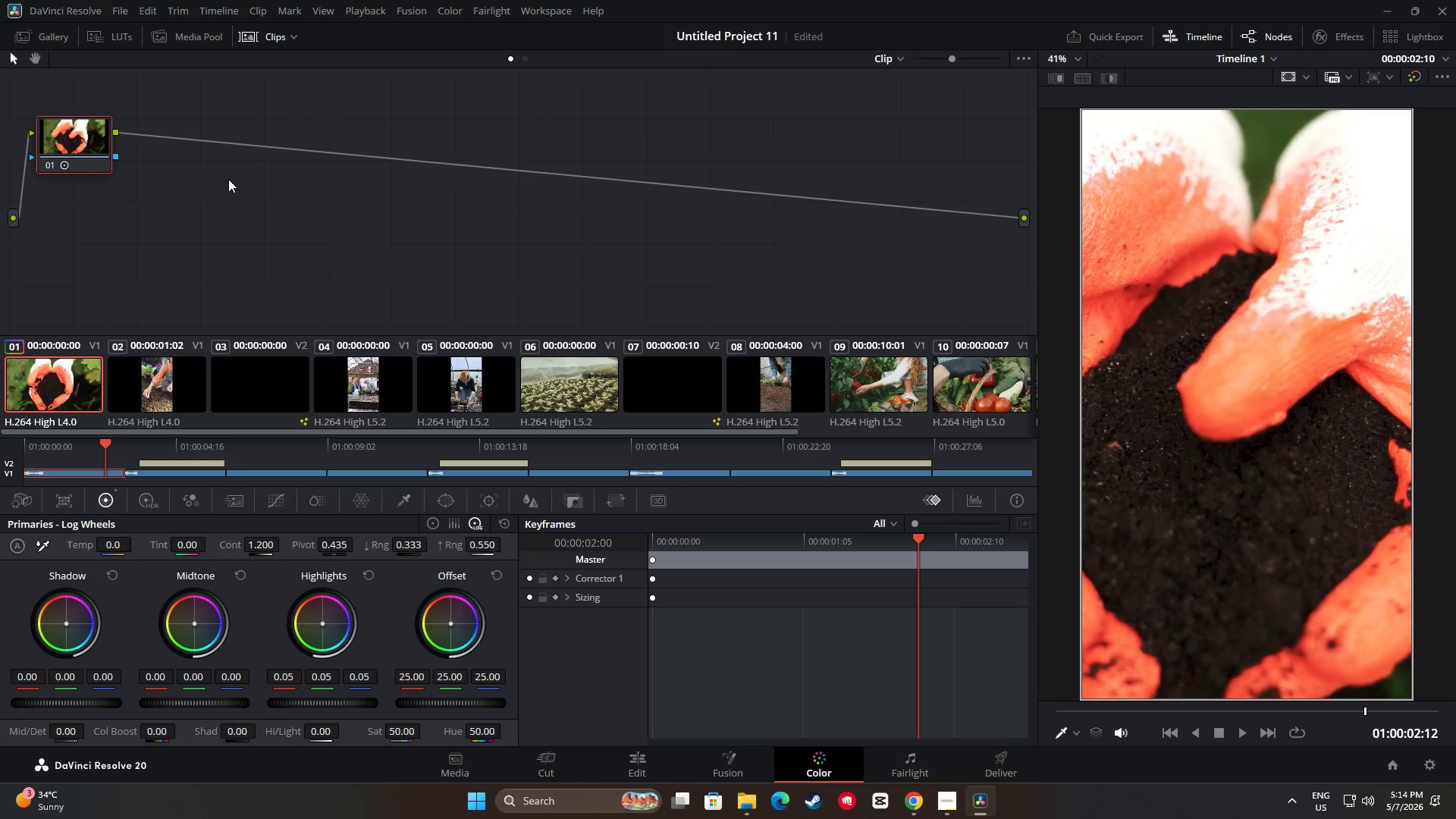 
key(Alt+S)
 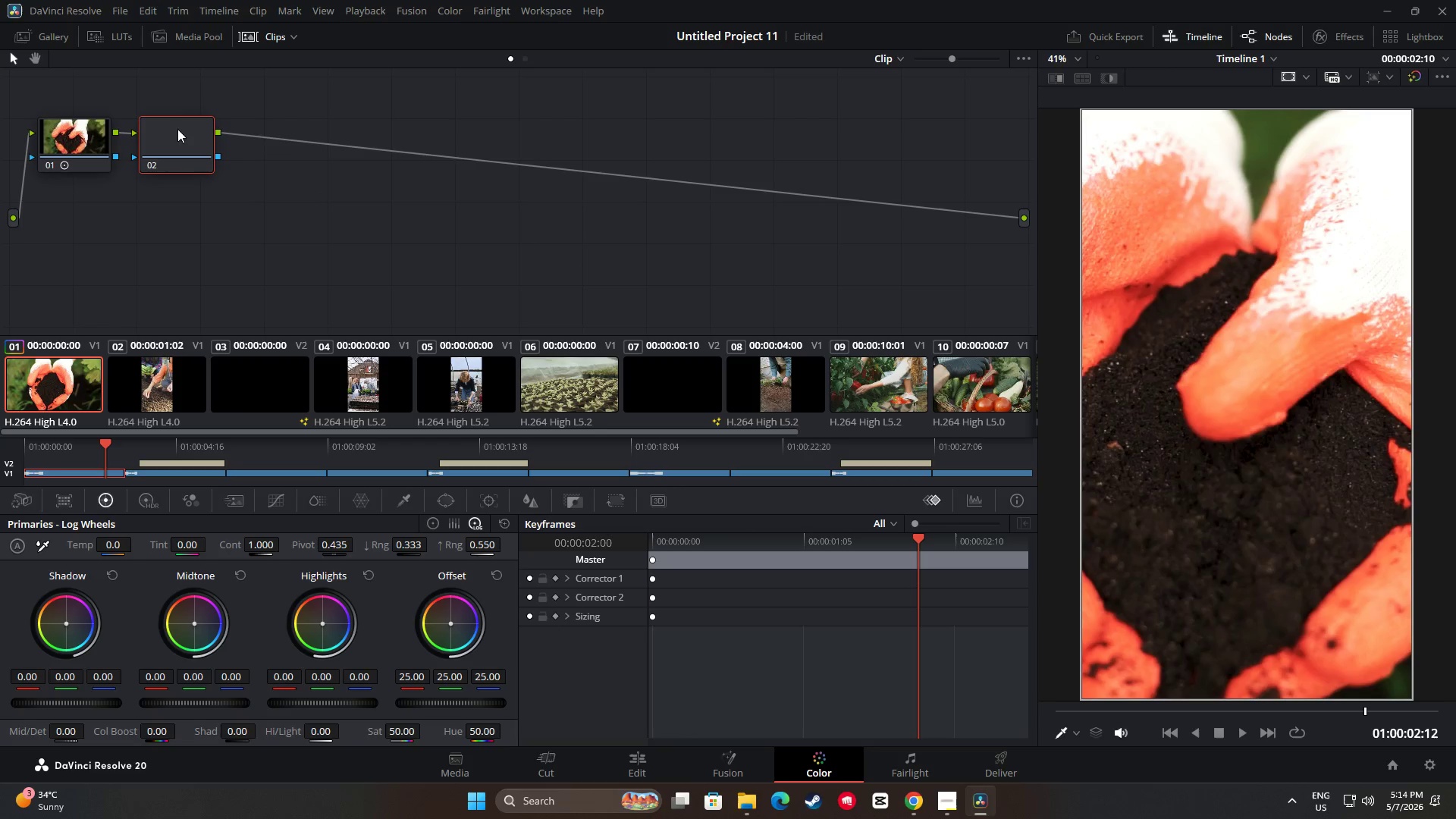 
left_click_drag(start_coordinate=[177, 129], to_coordinate=[165, 149])
 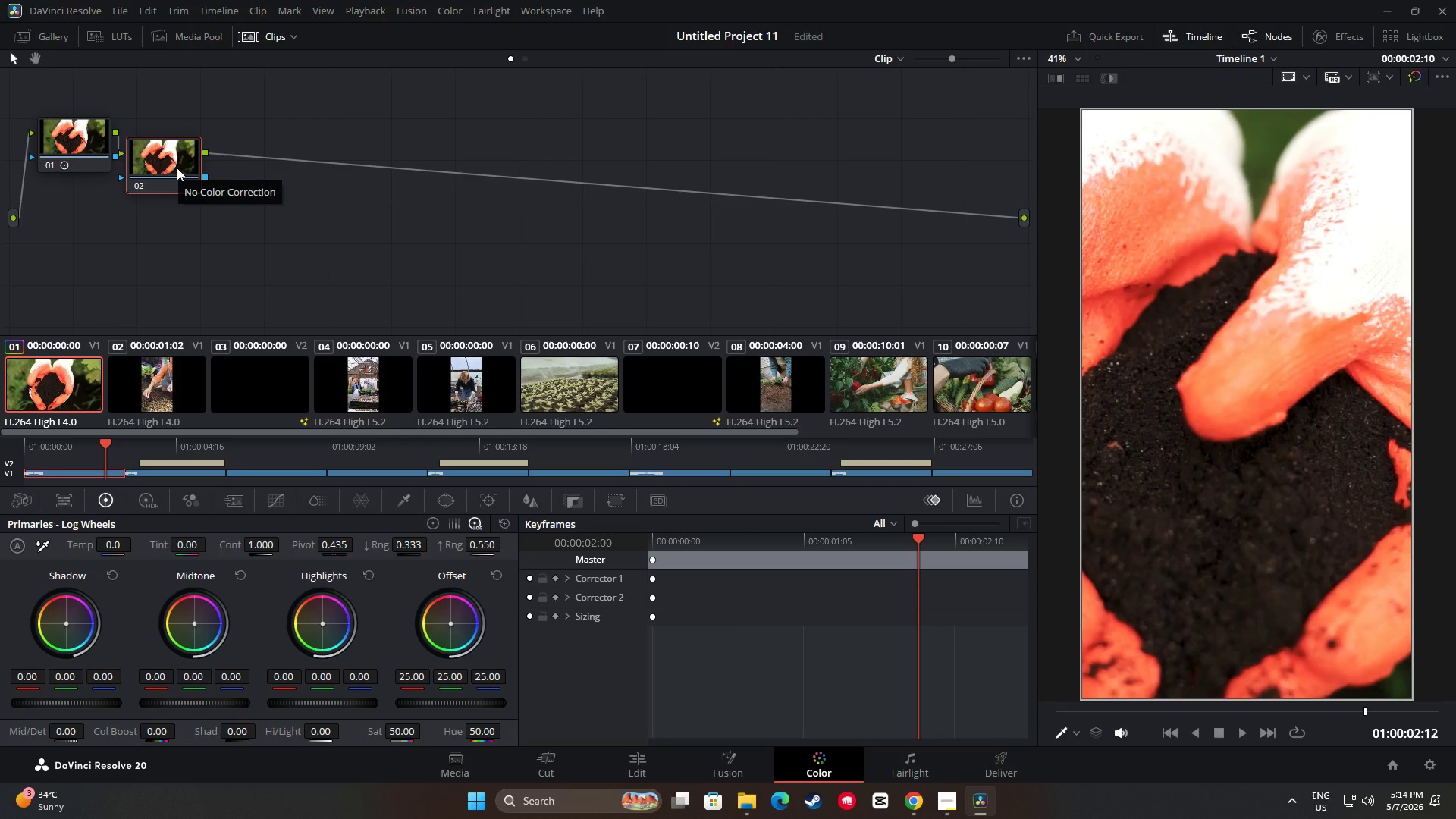 
wait(6.01)
 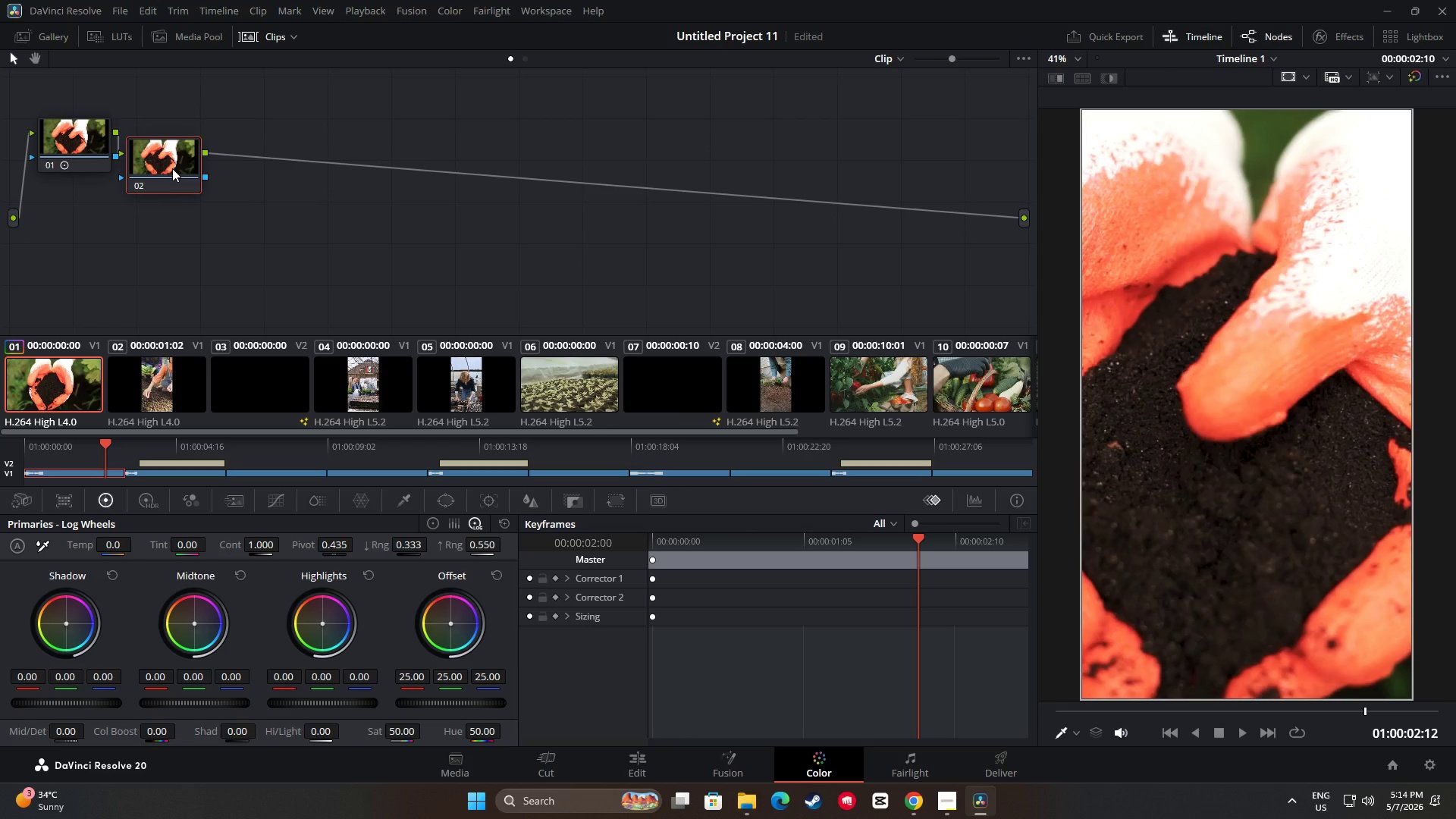 
left_click_drag(start_coordinate=[117, 445], to_coordinate=[18, 445])
 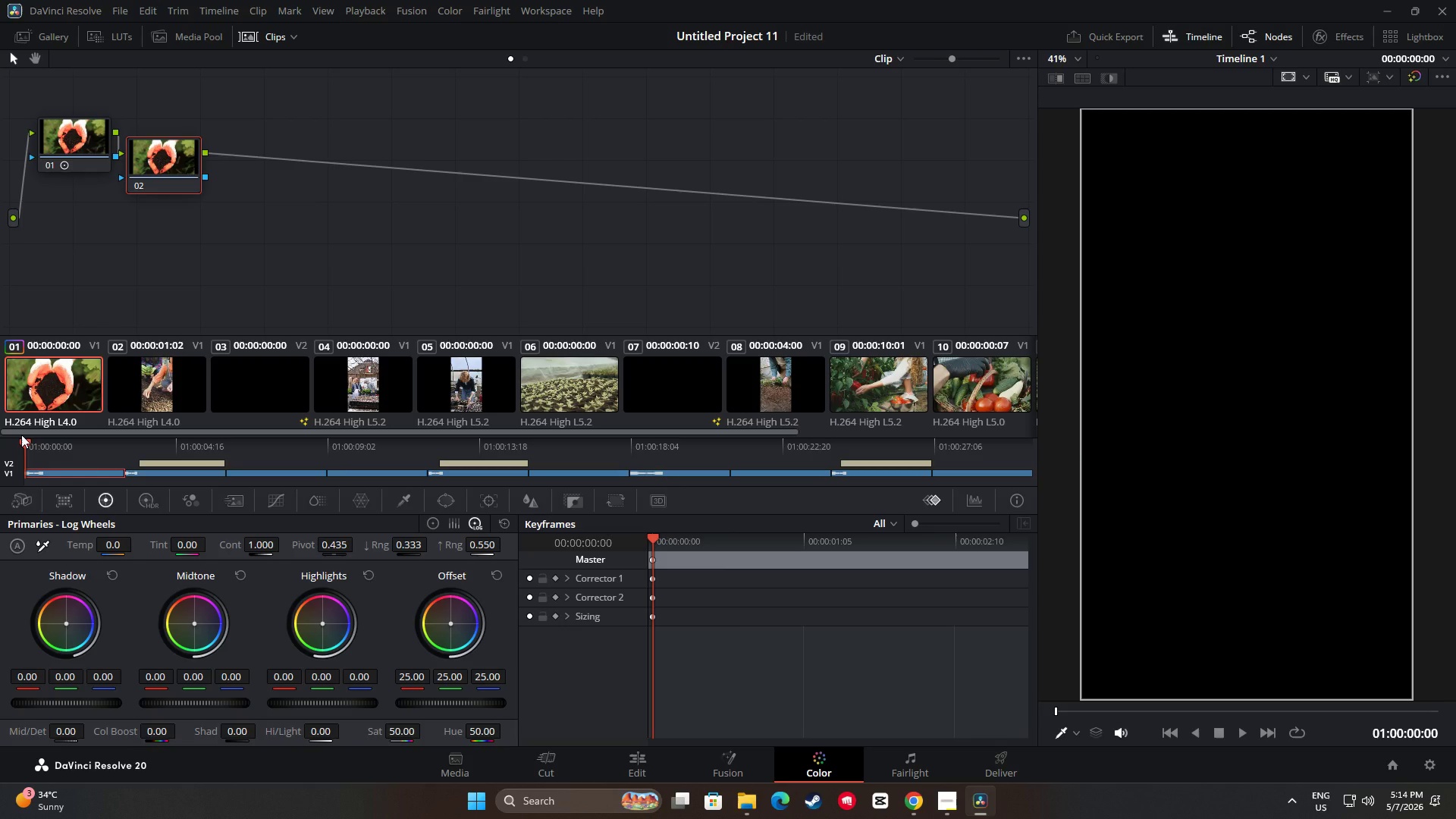 
key(Space)
 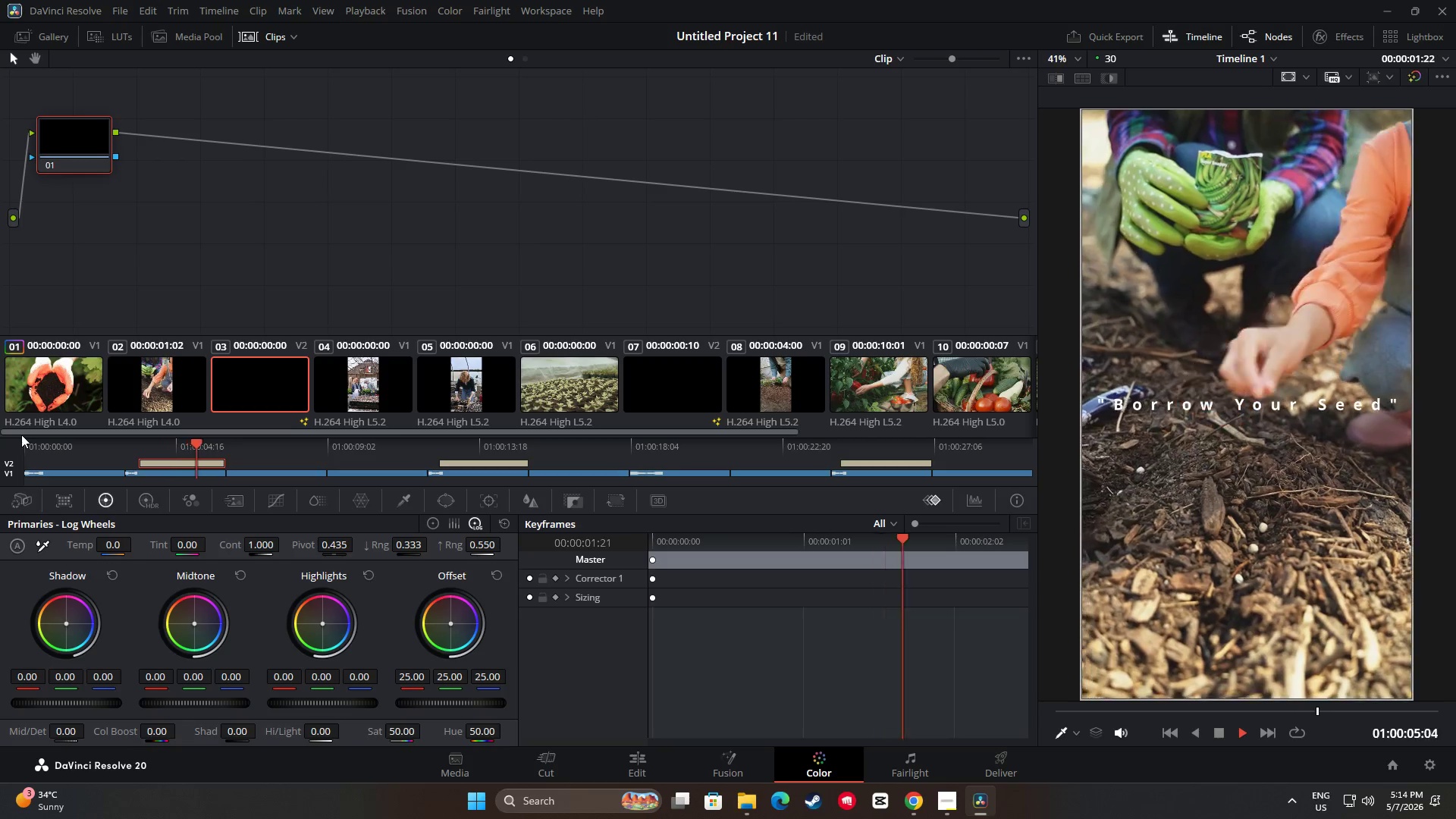 
wait(6.95)
 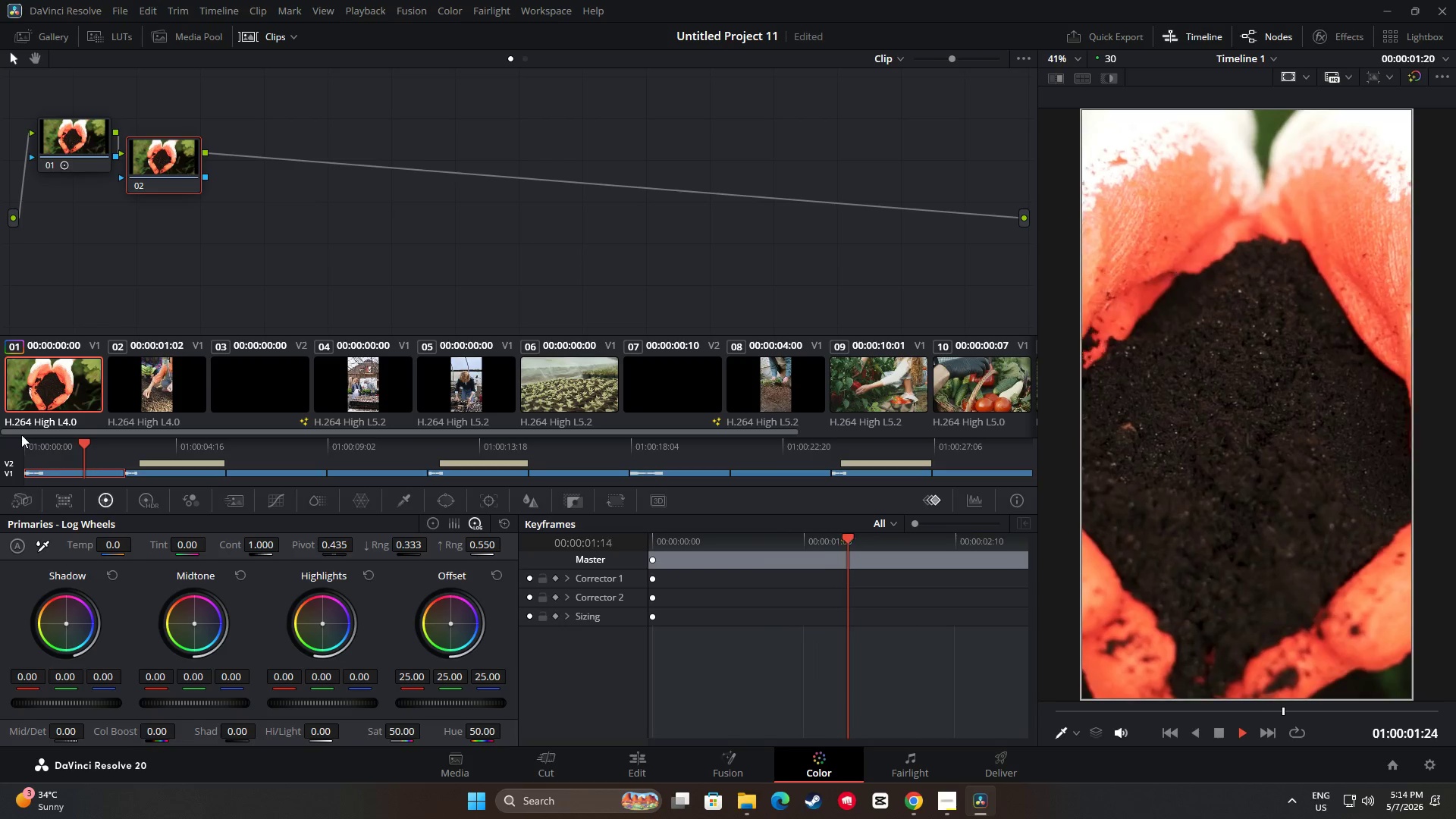 
key(Space)
 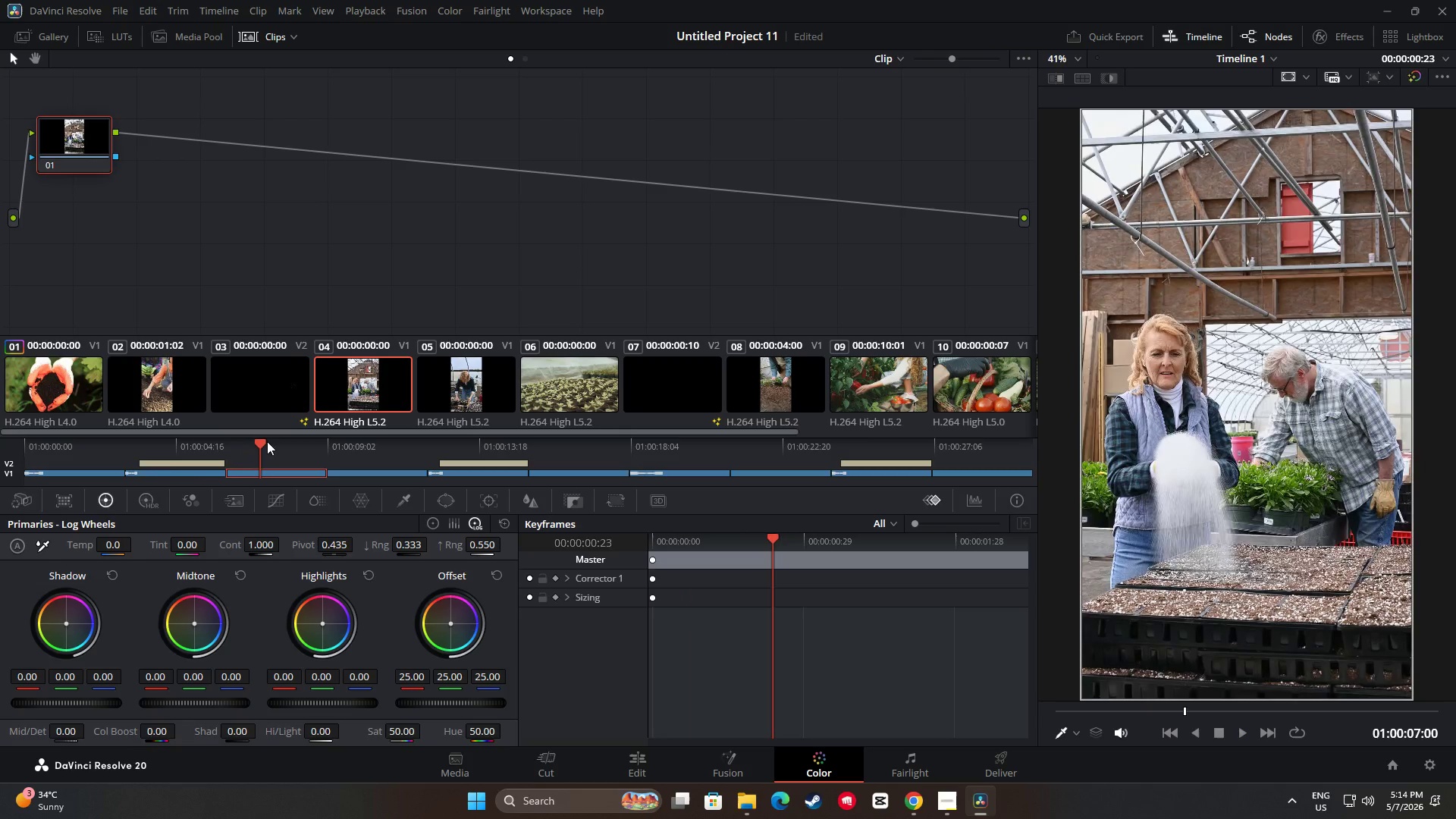 
left_click_drag(start_coordinate=[265, 440], to_coordinate=[17, 447])
 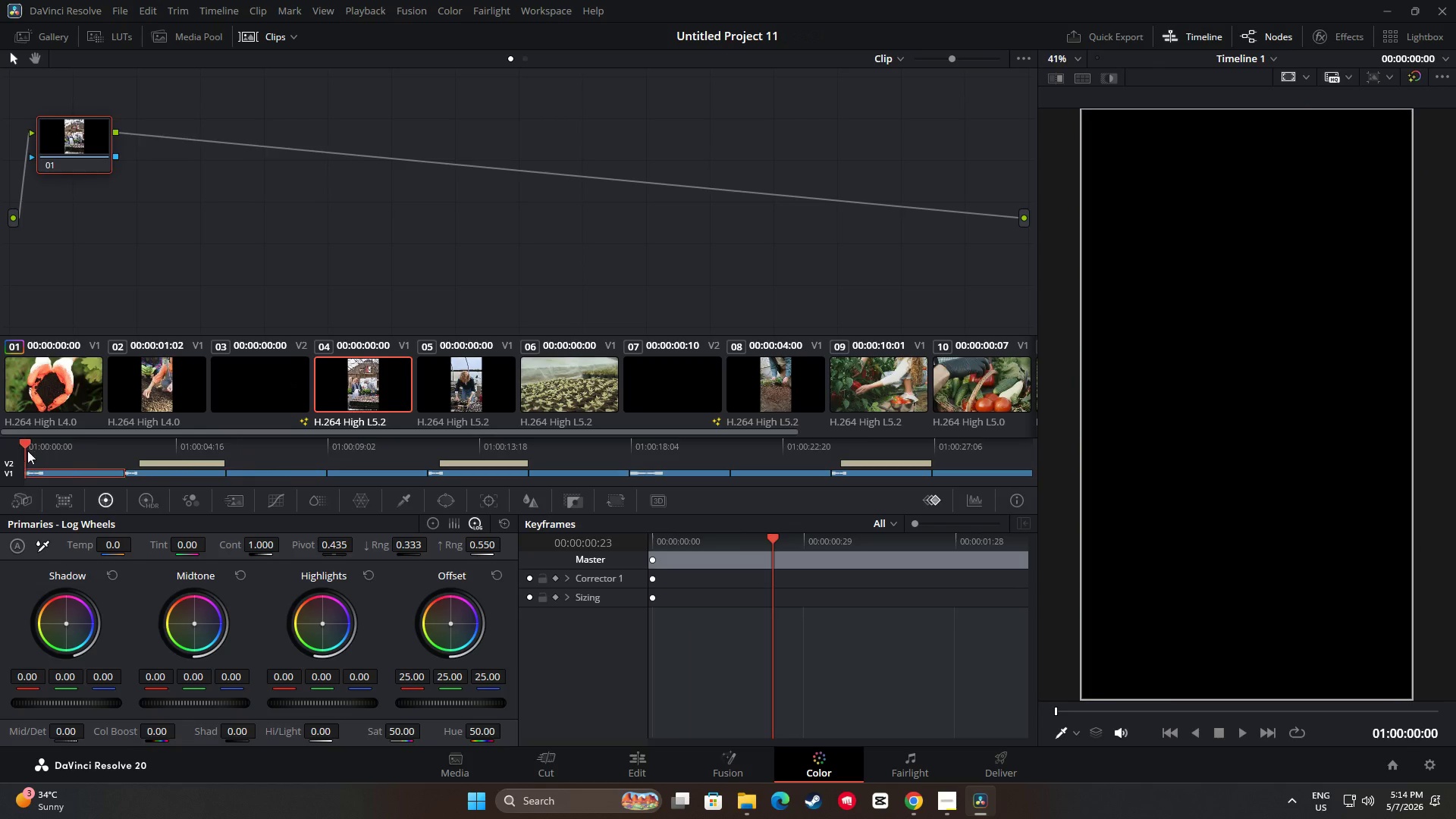 
key(Space)
 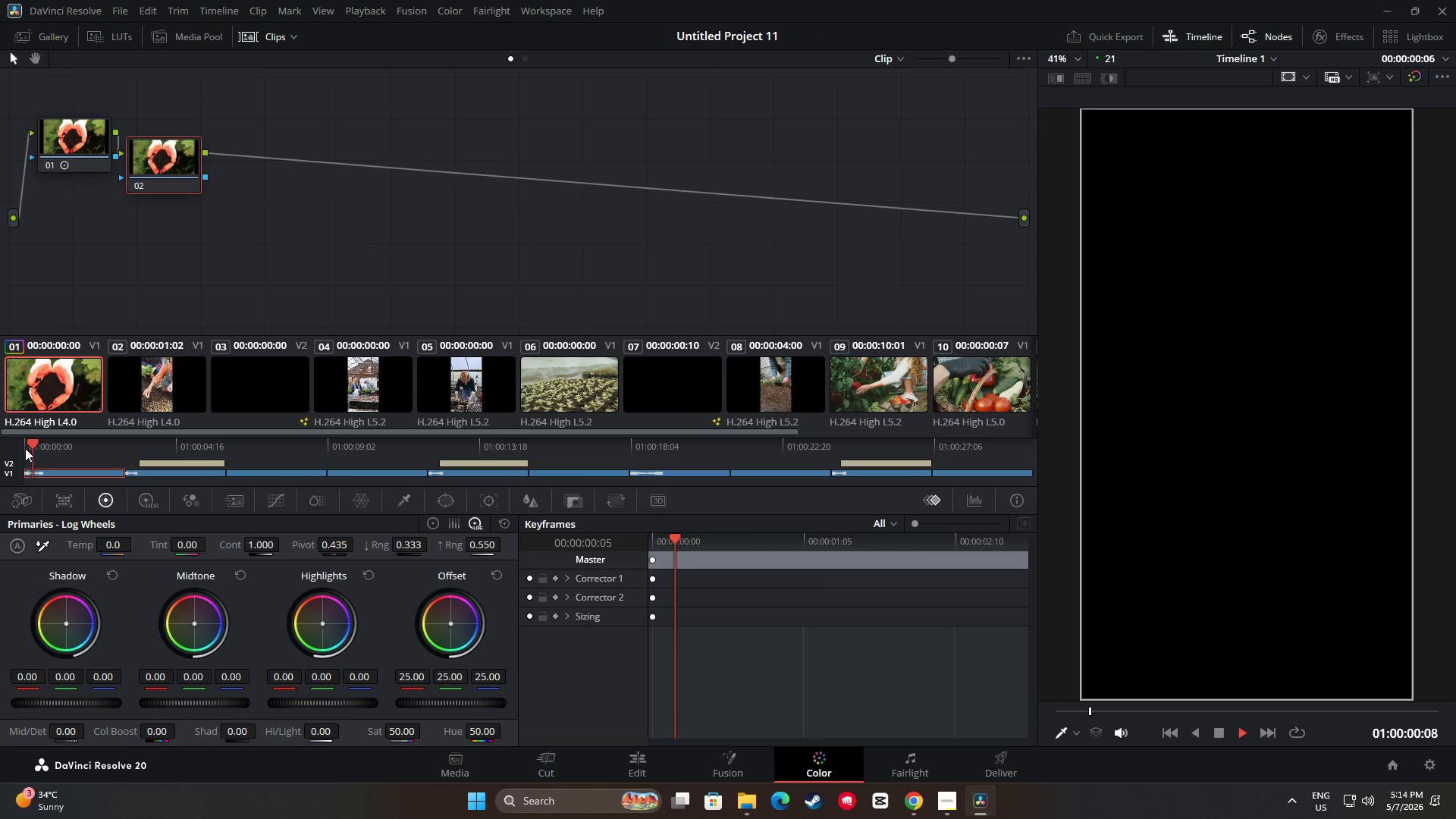 
key(Space)
 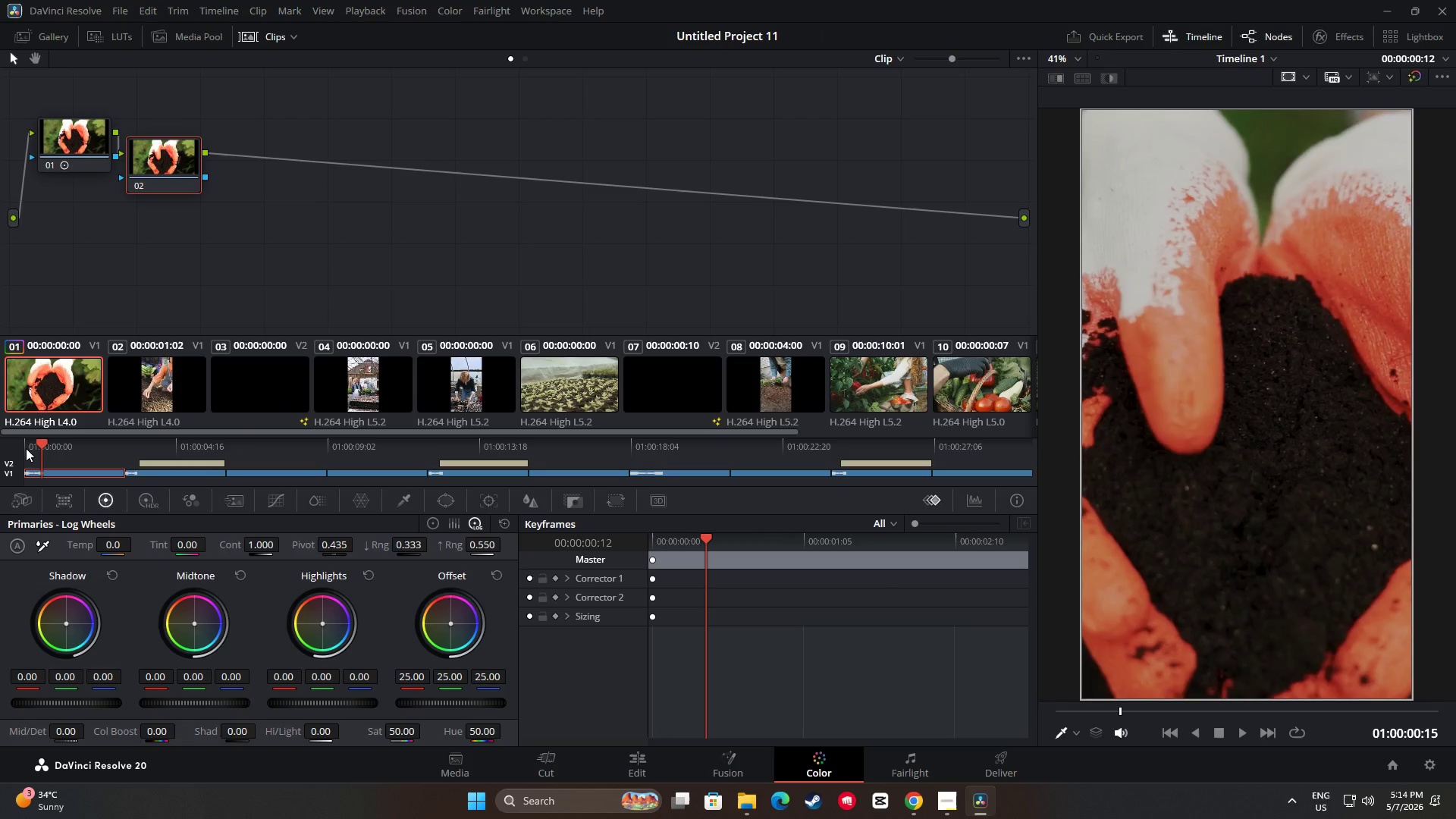 
key(Space)
 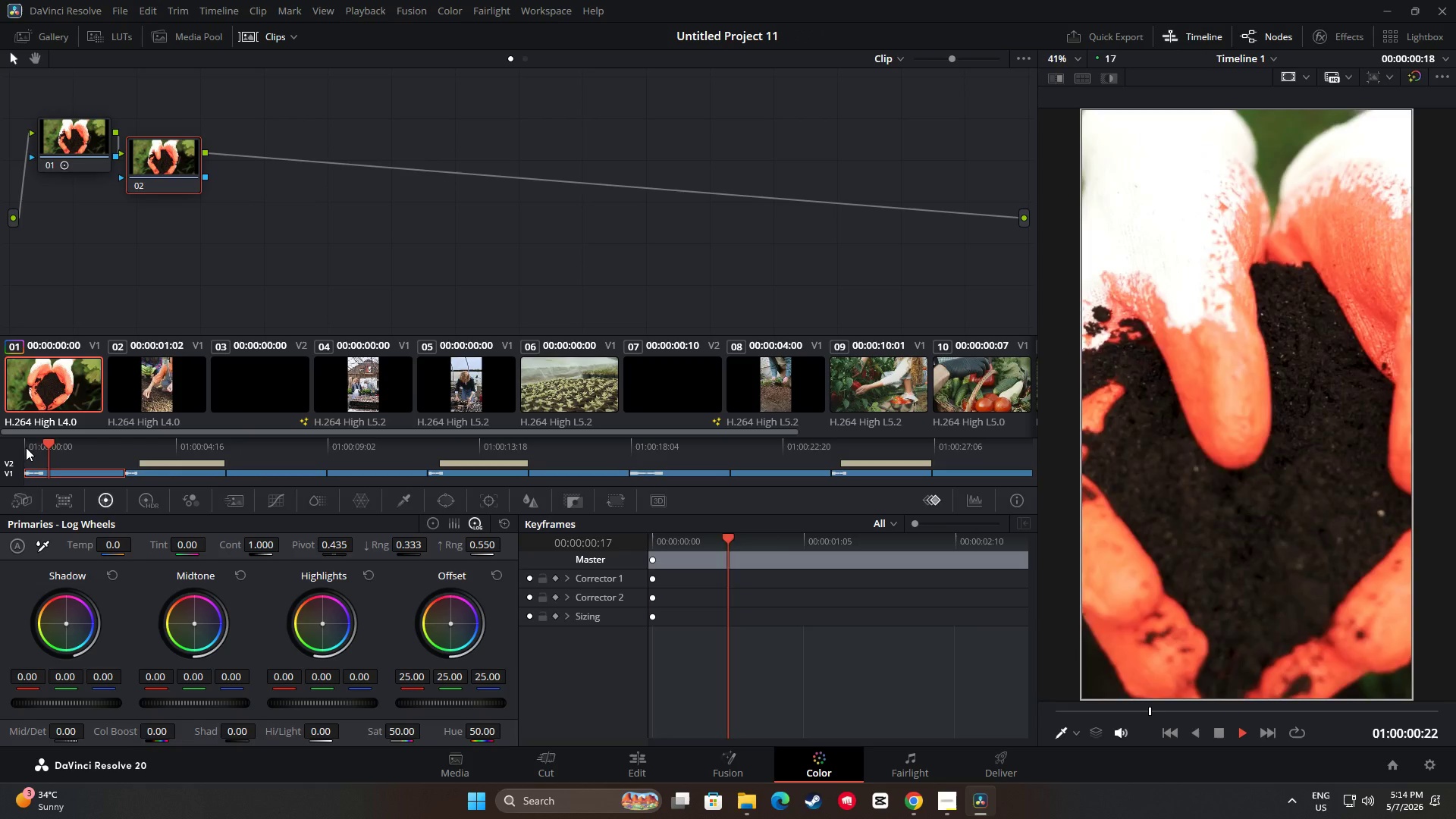 
key(Space)
 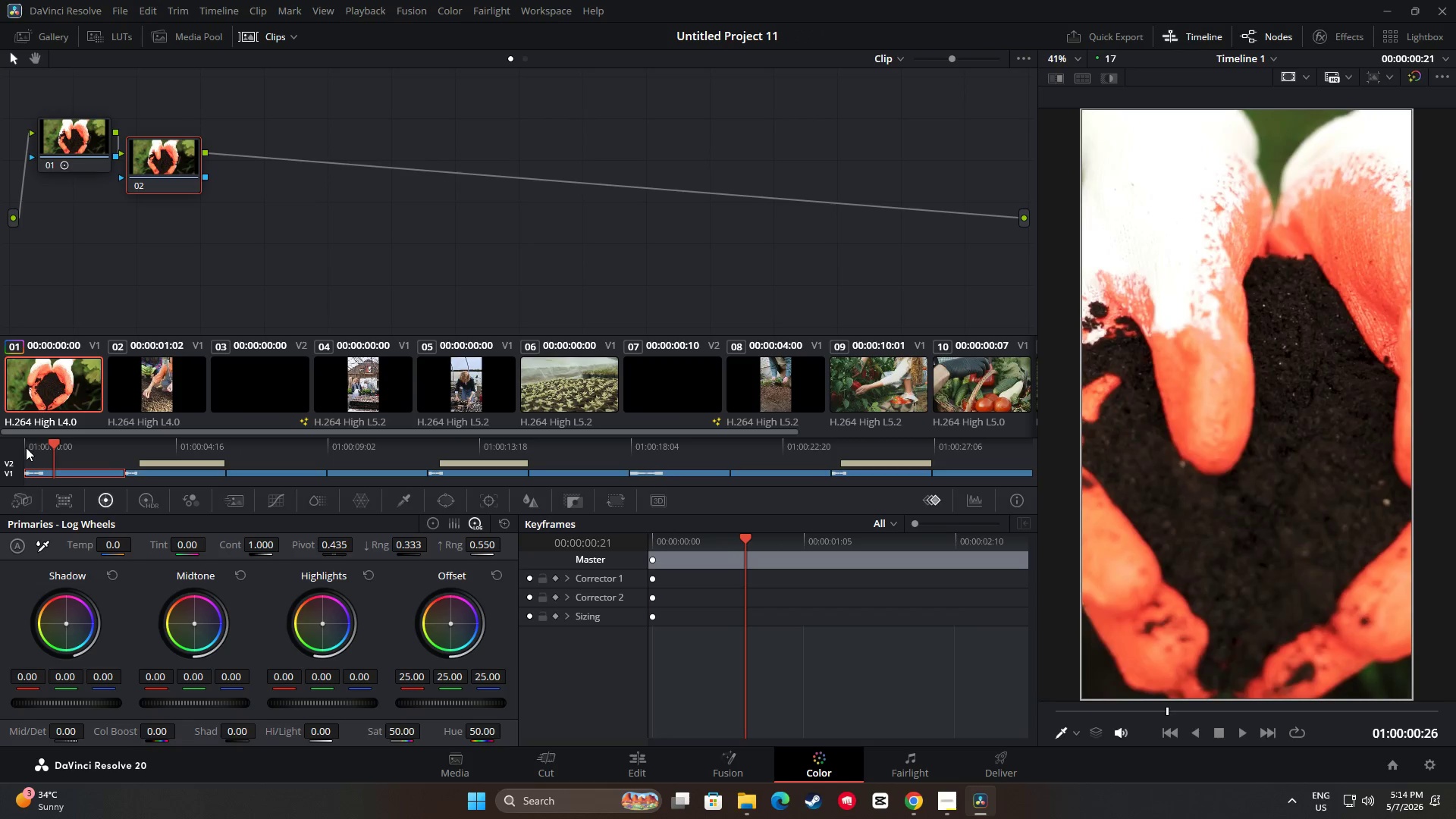 
key(Space)
 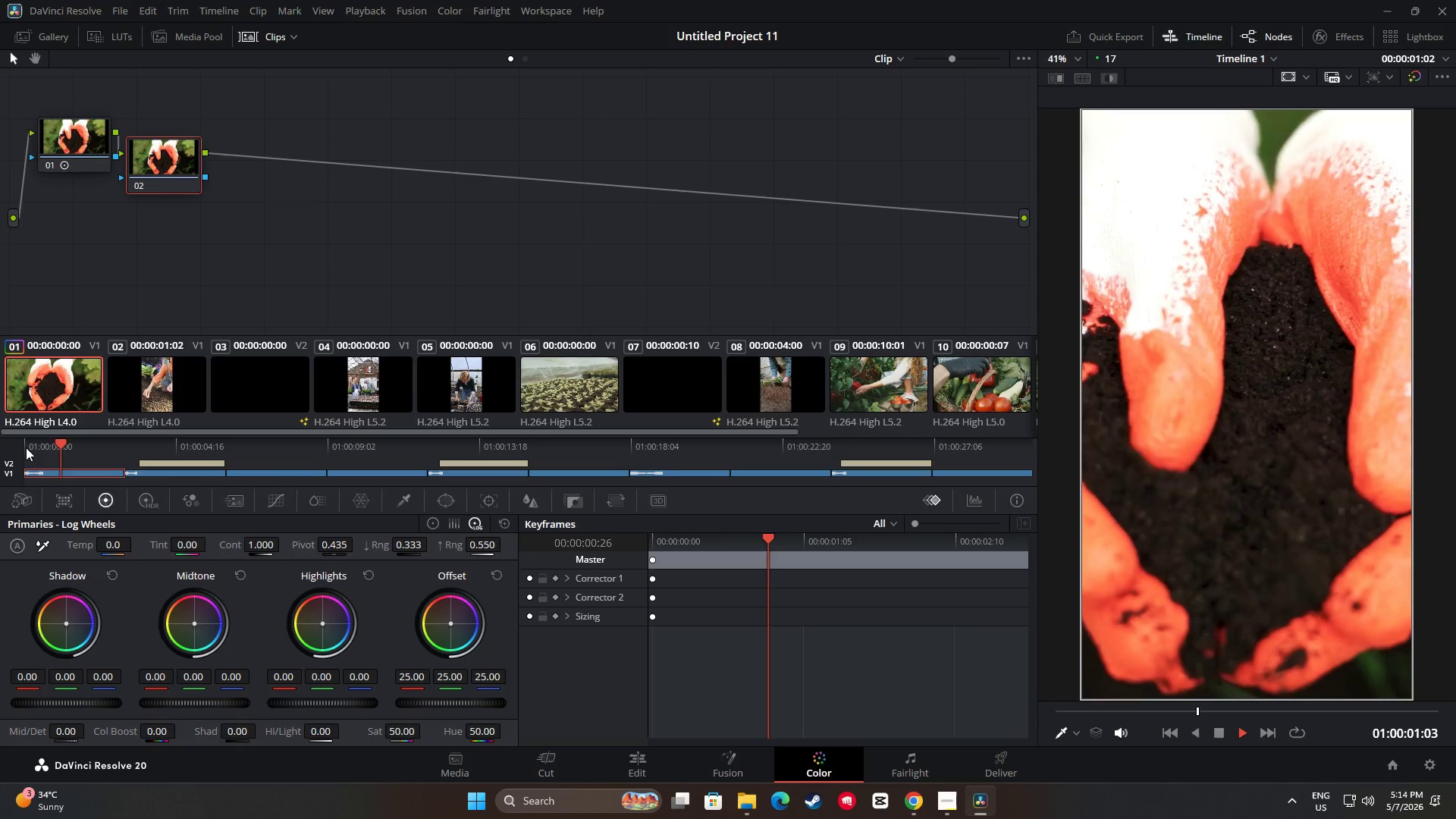 
key(Space)
 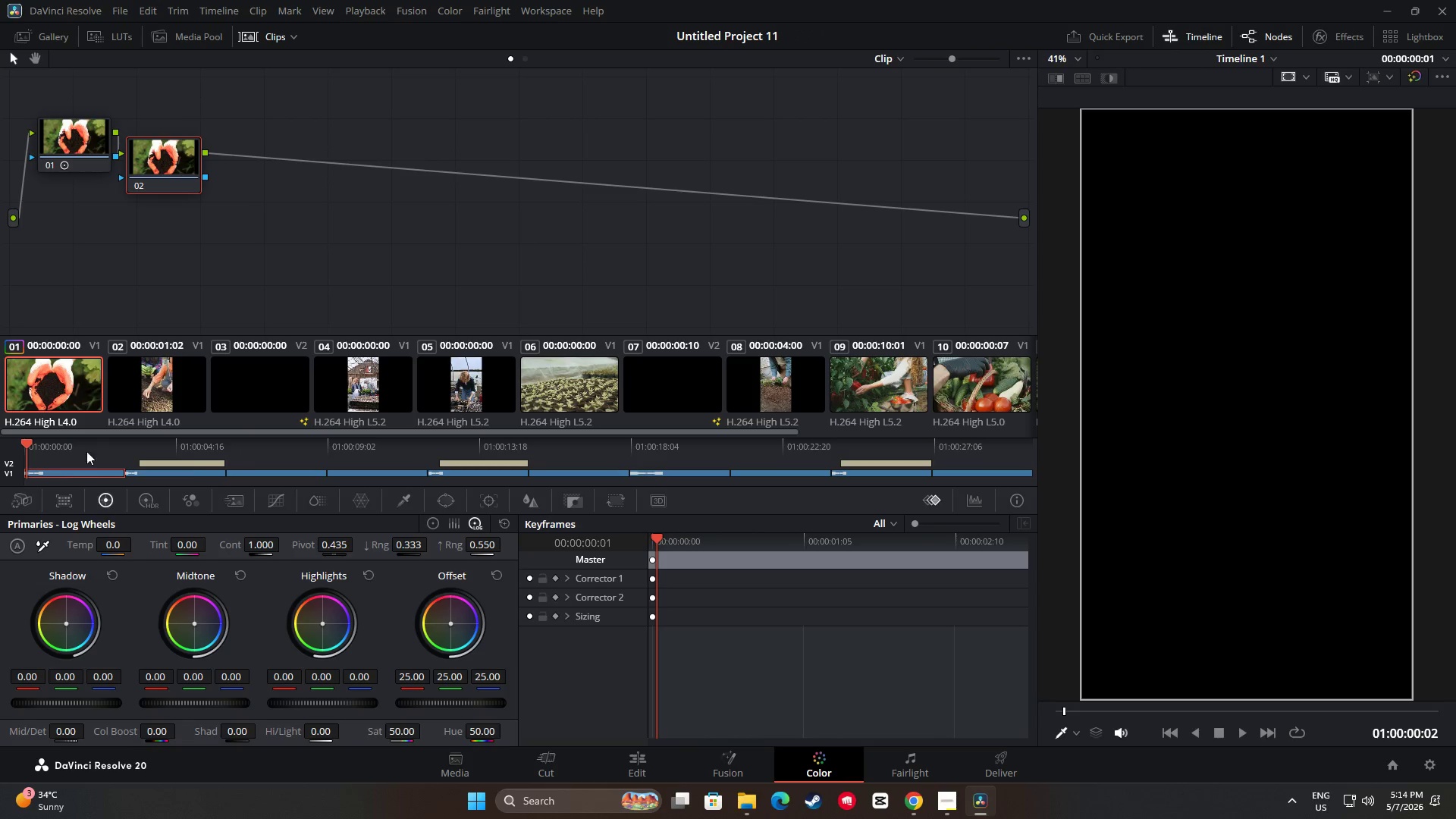 
left_click_drag(start_coordinate=[26, 446], to_coordinate=[15, 446])
 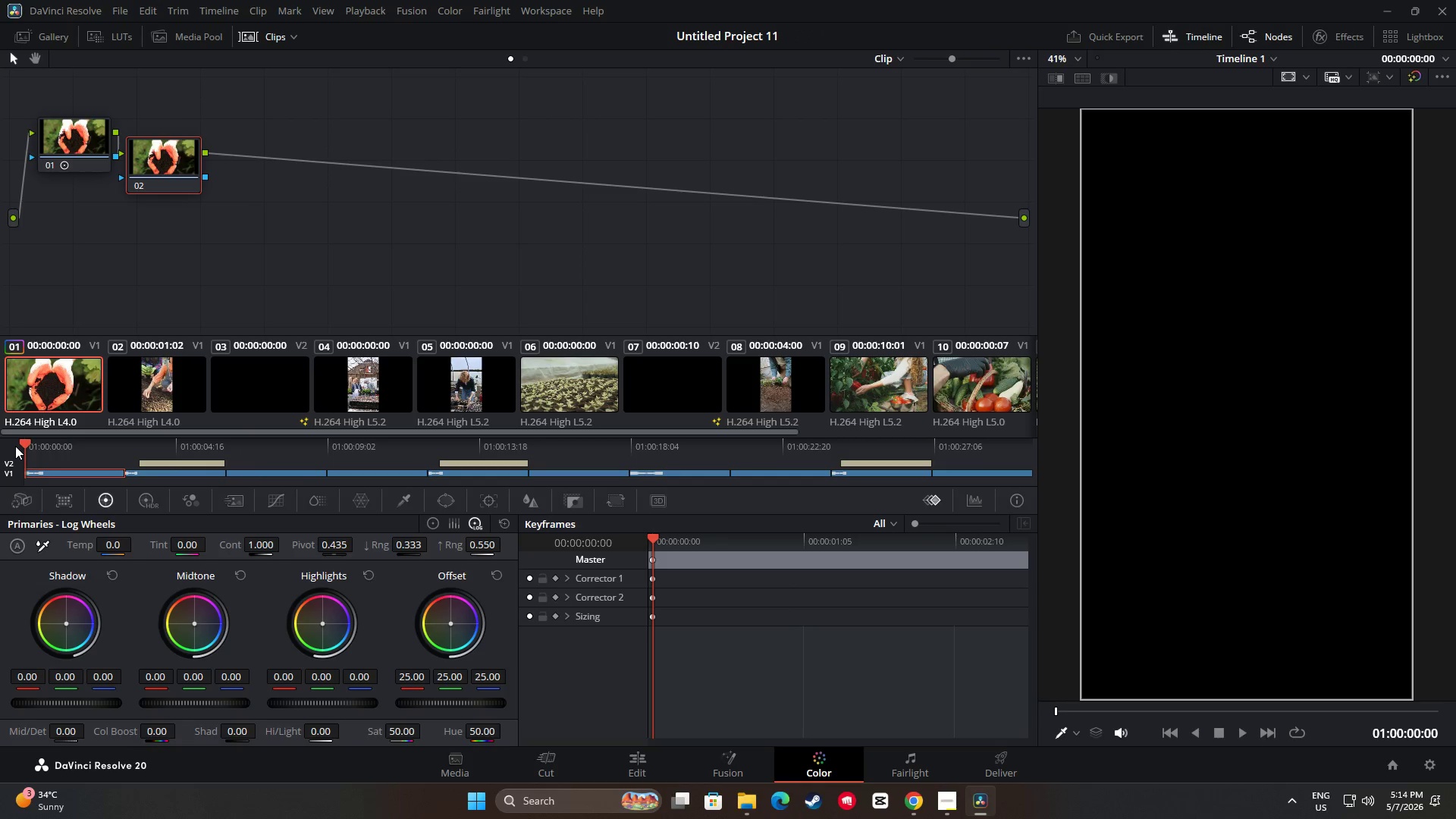 
key(Space)
 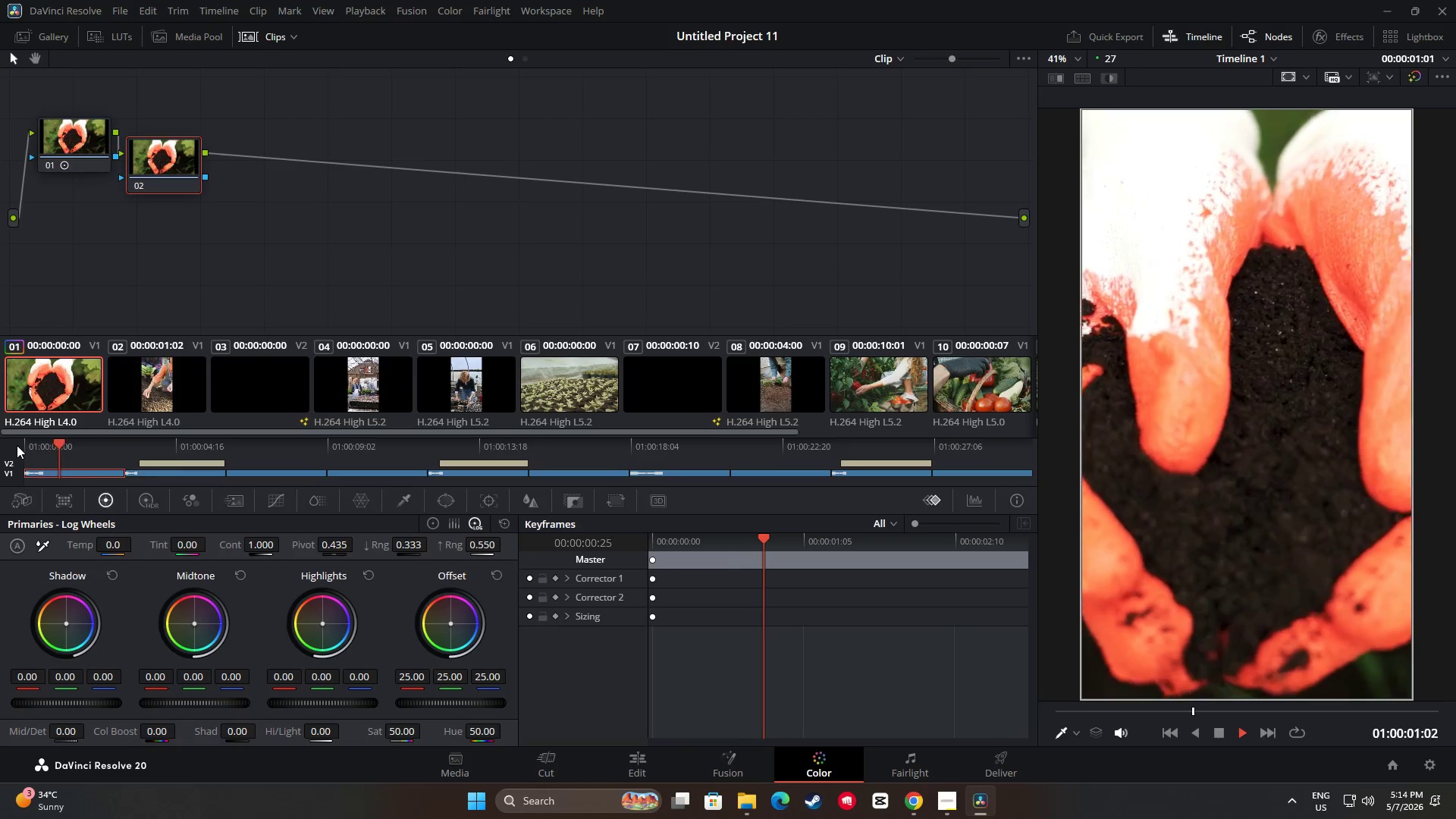 
key(Space)
 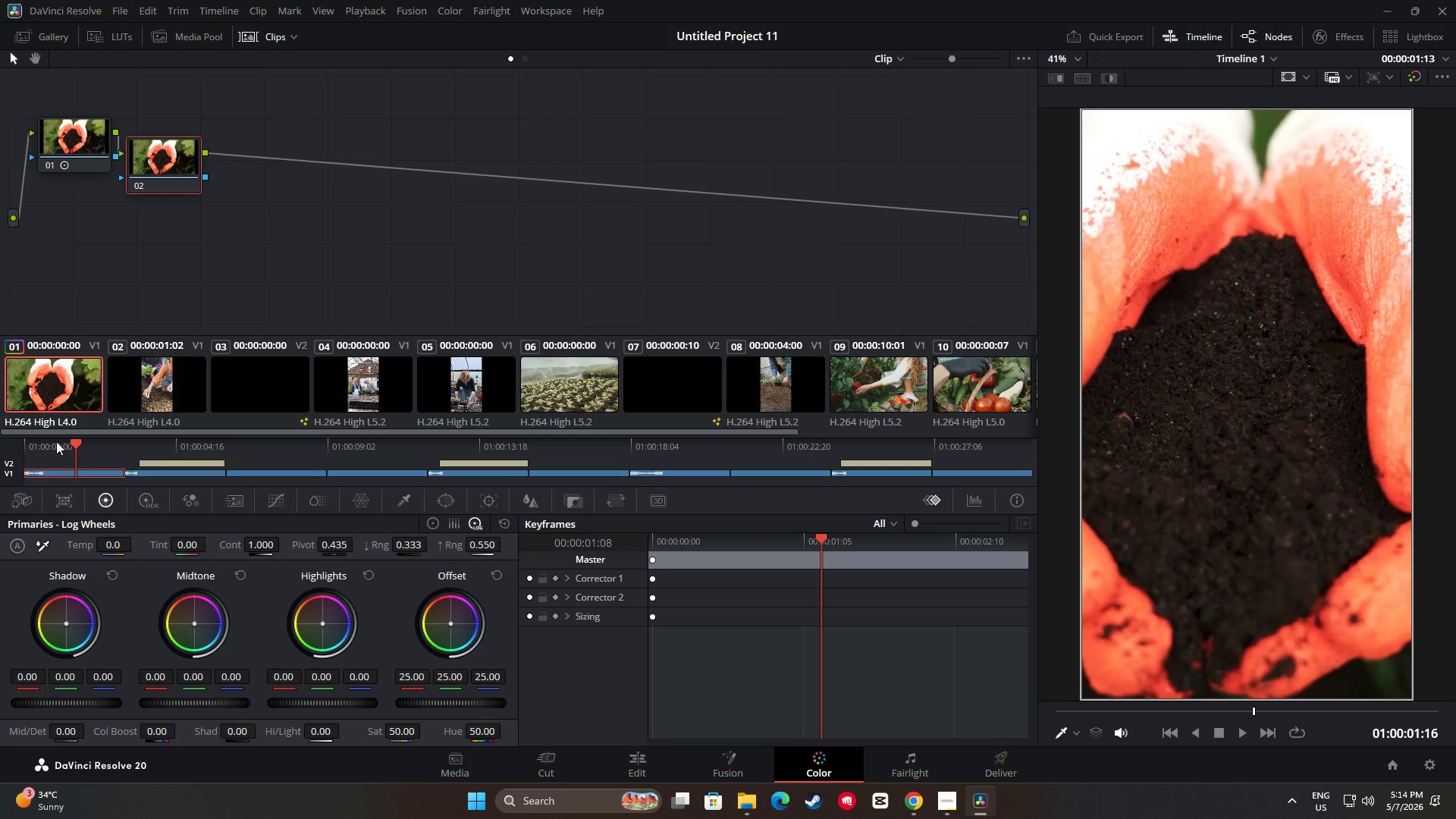 
key(Space)
 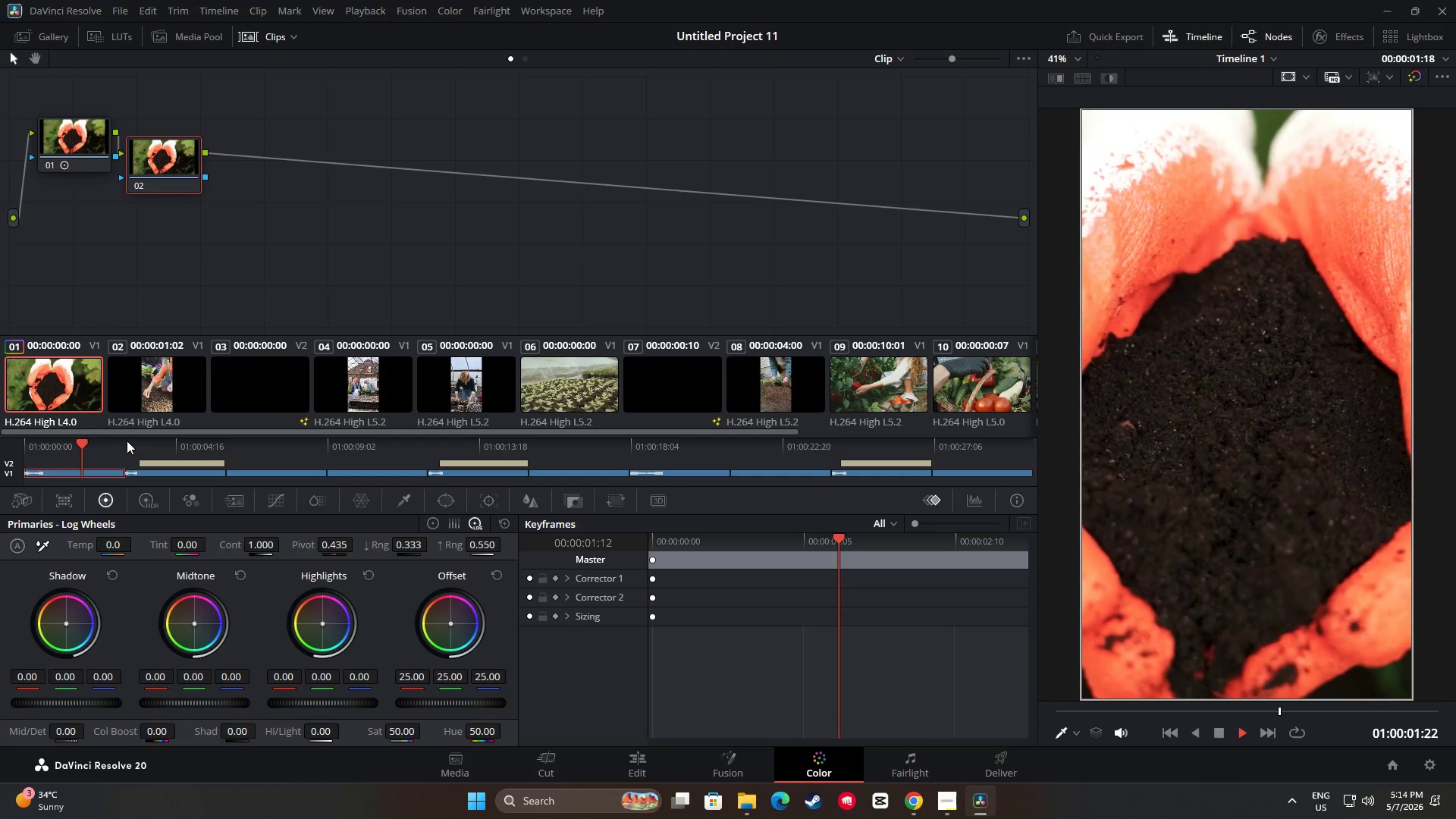 
key(Space)
 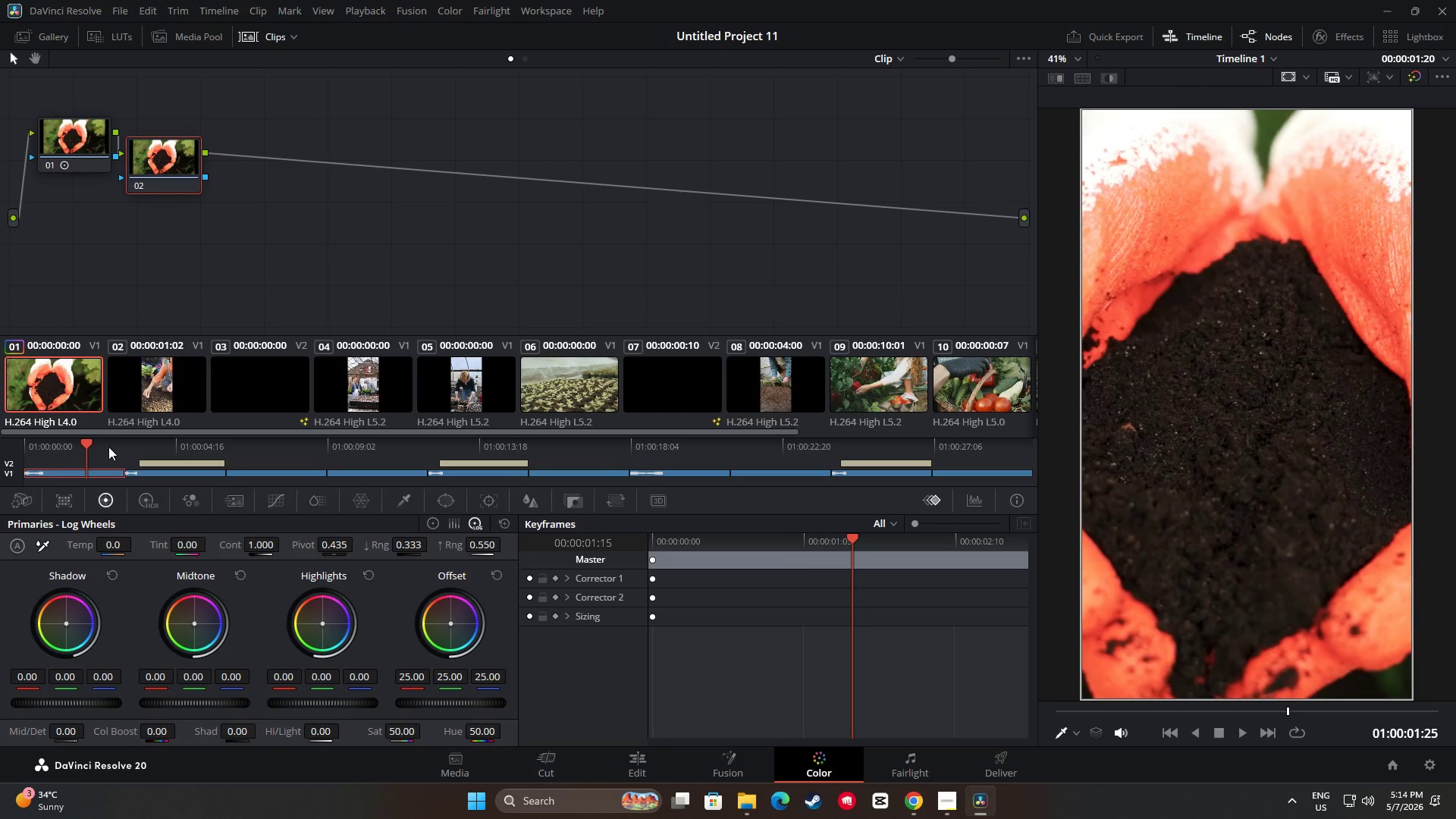 
key(Space)
 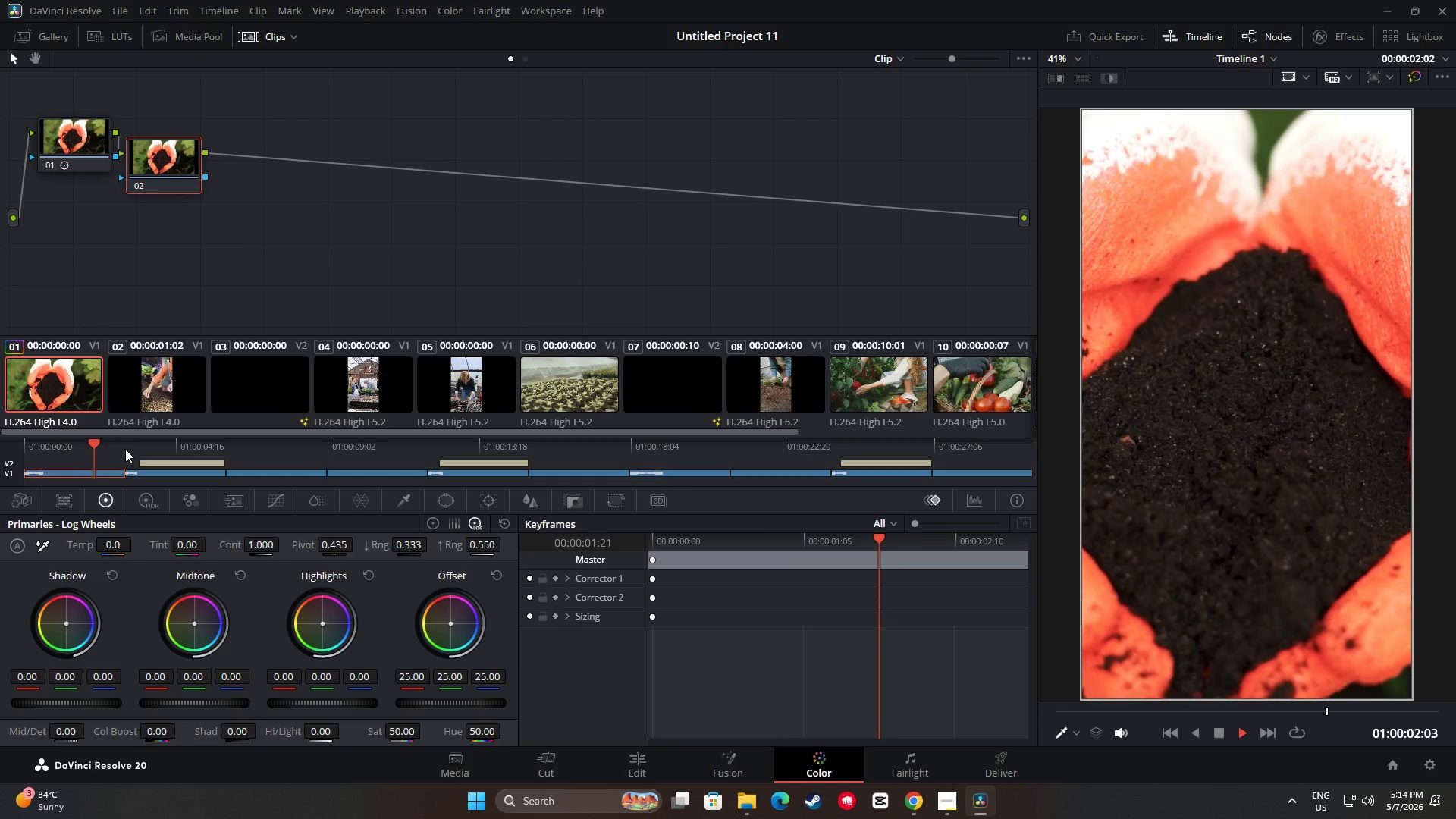 
key(Space)
 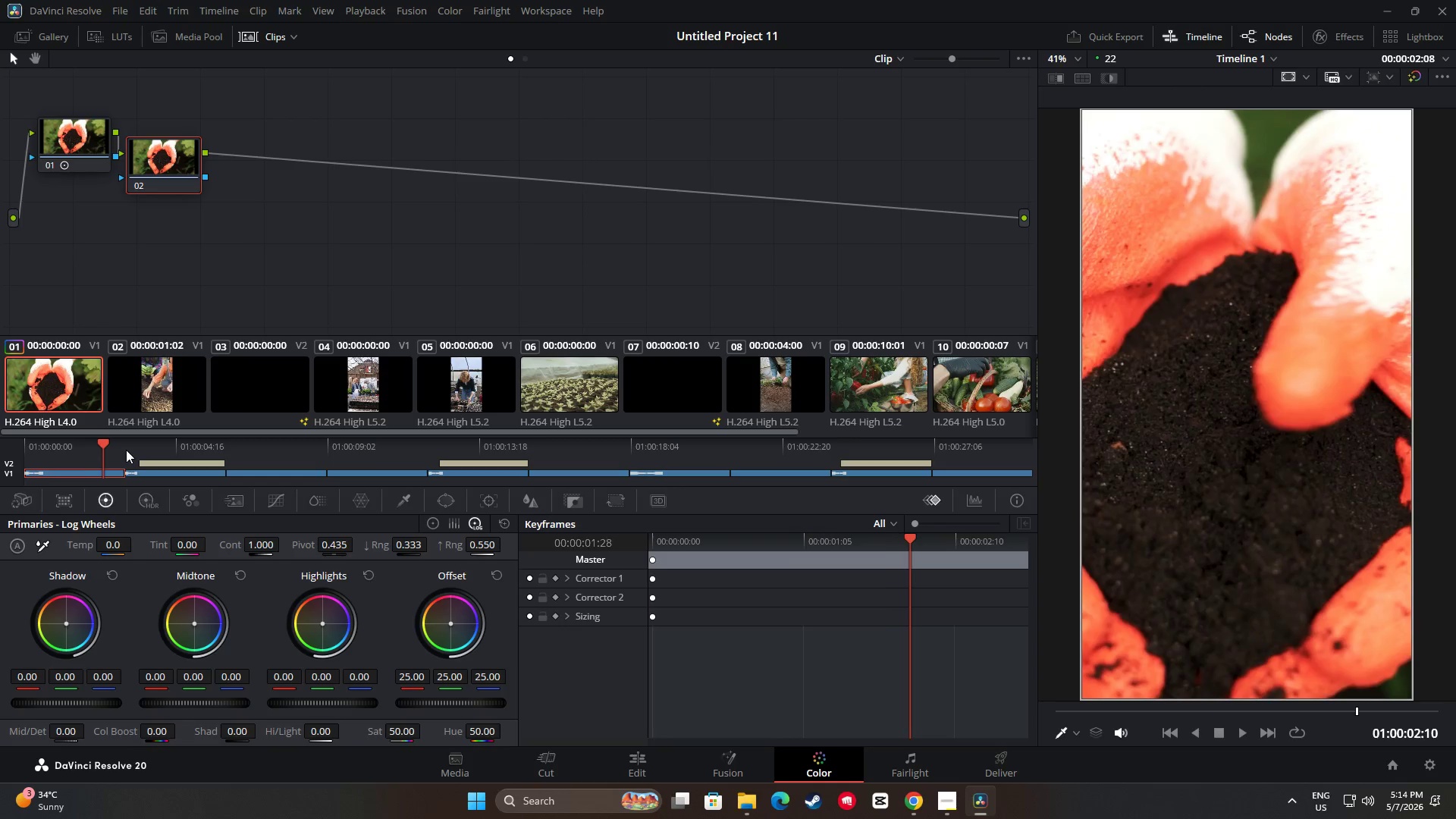 
key(Space)
 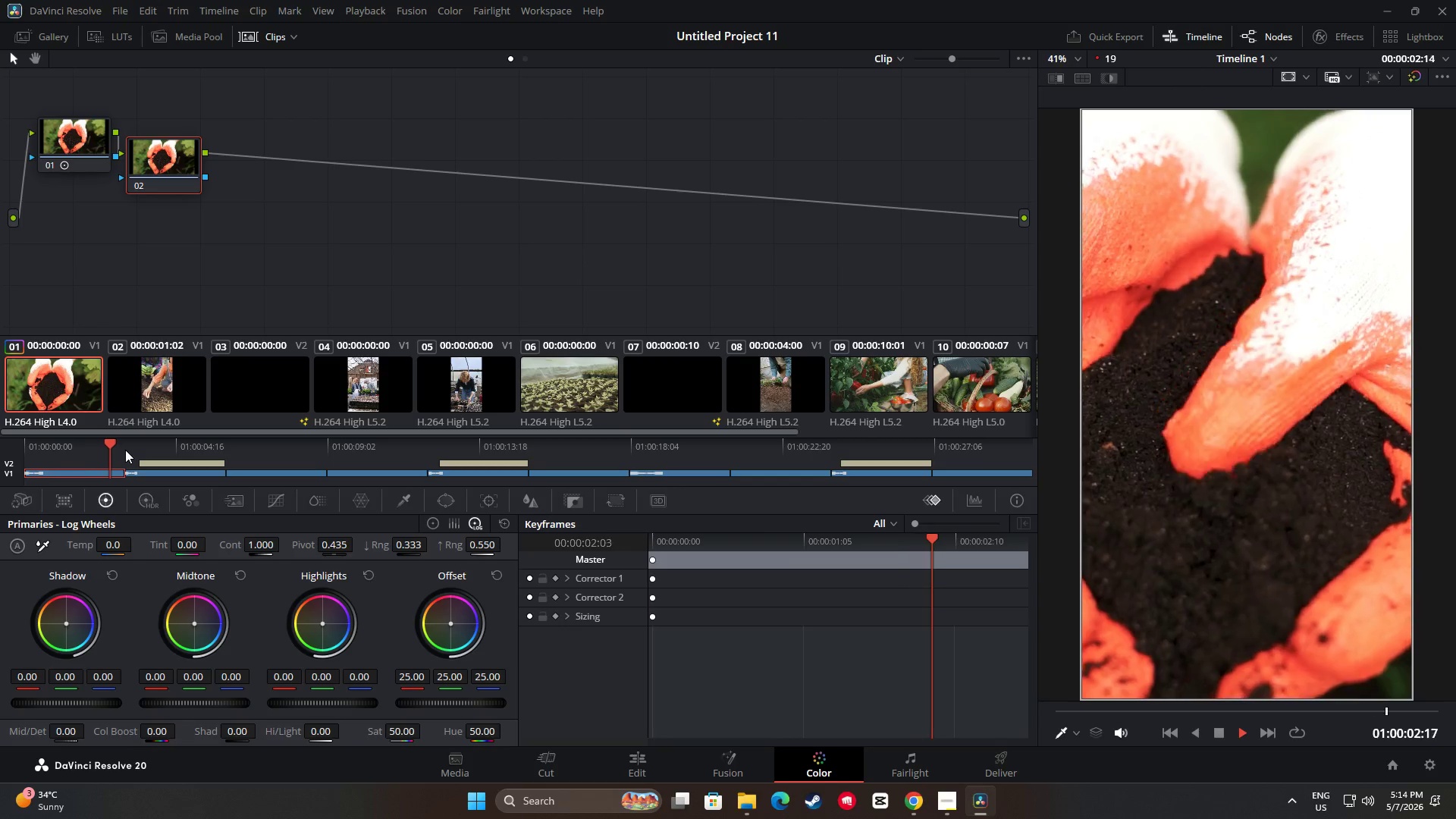 
key(Space)
 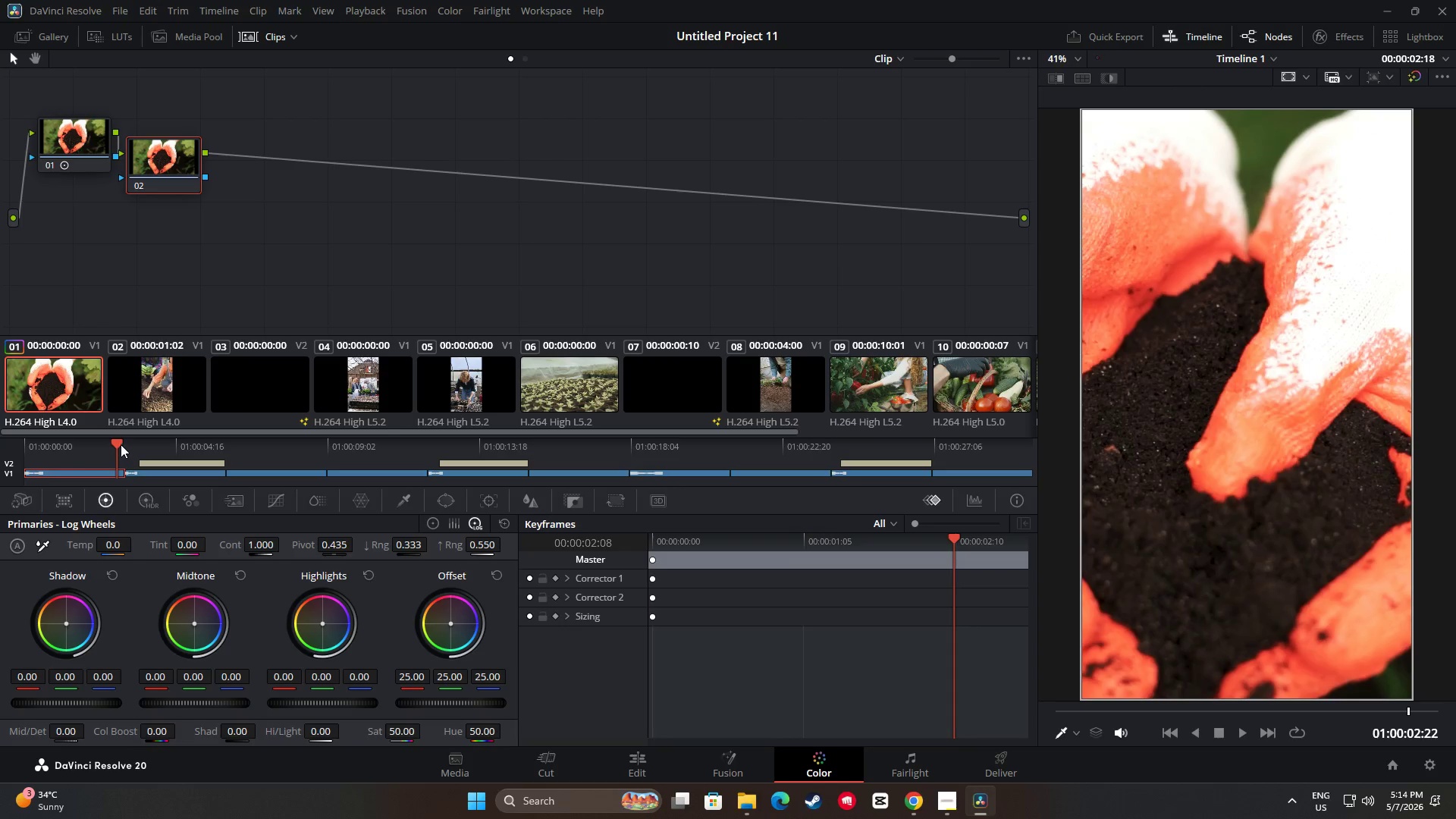 
left_click_drag(start_coordinate=[119, 444], to_coordinate=[8, 442])
 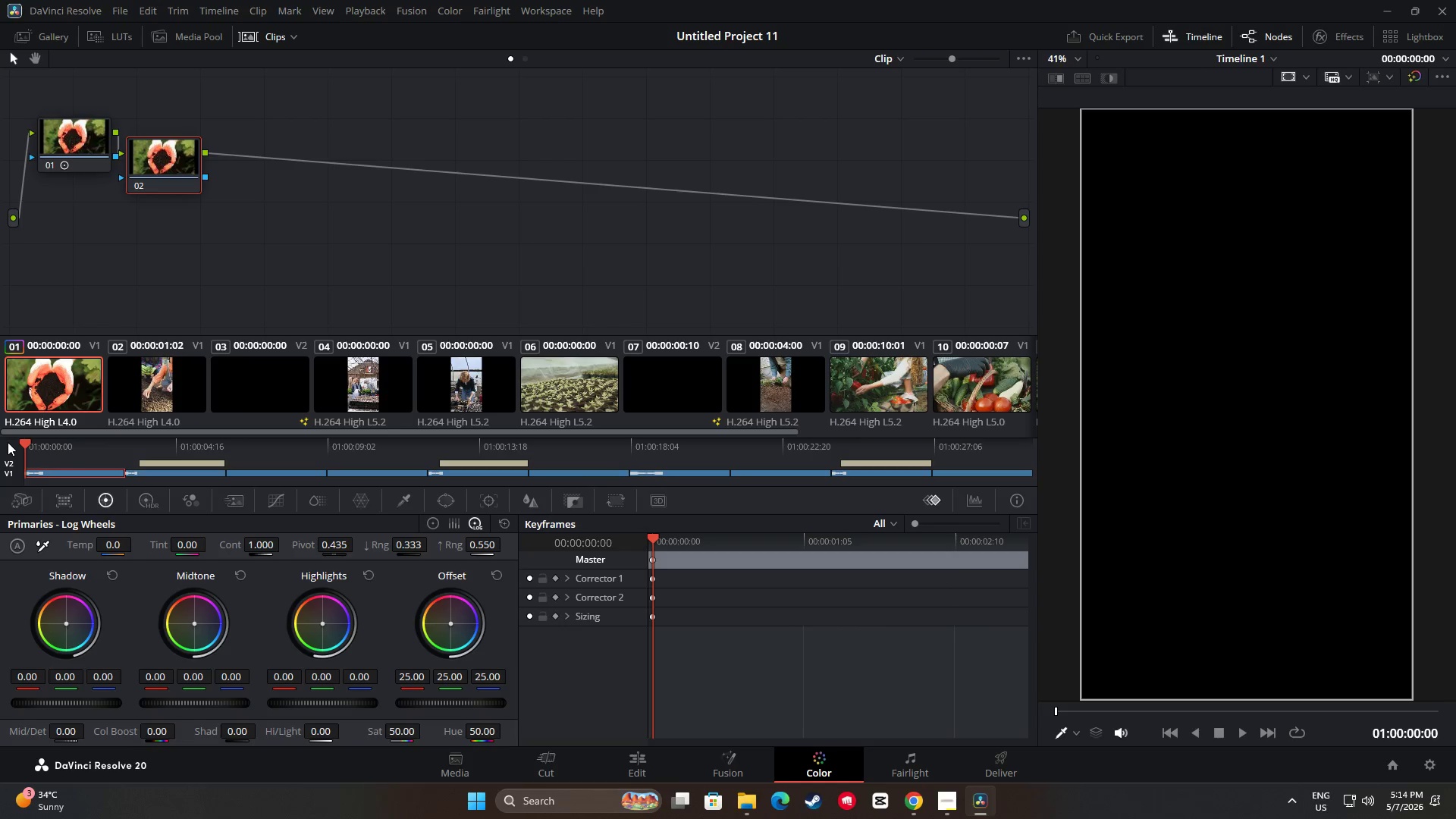 
key(Space)
 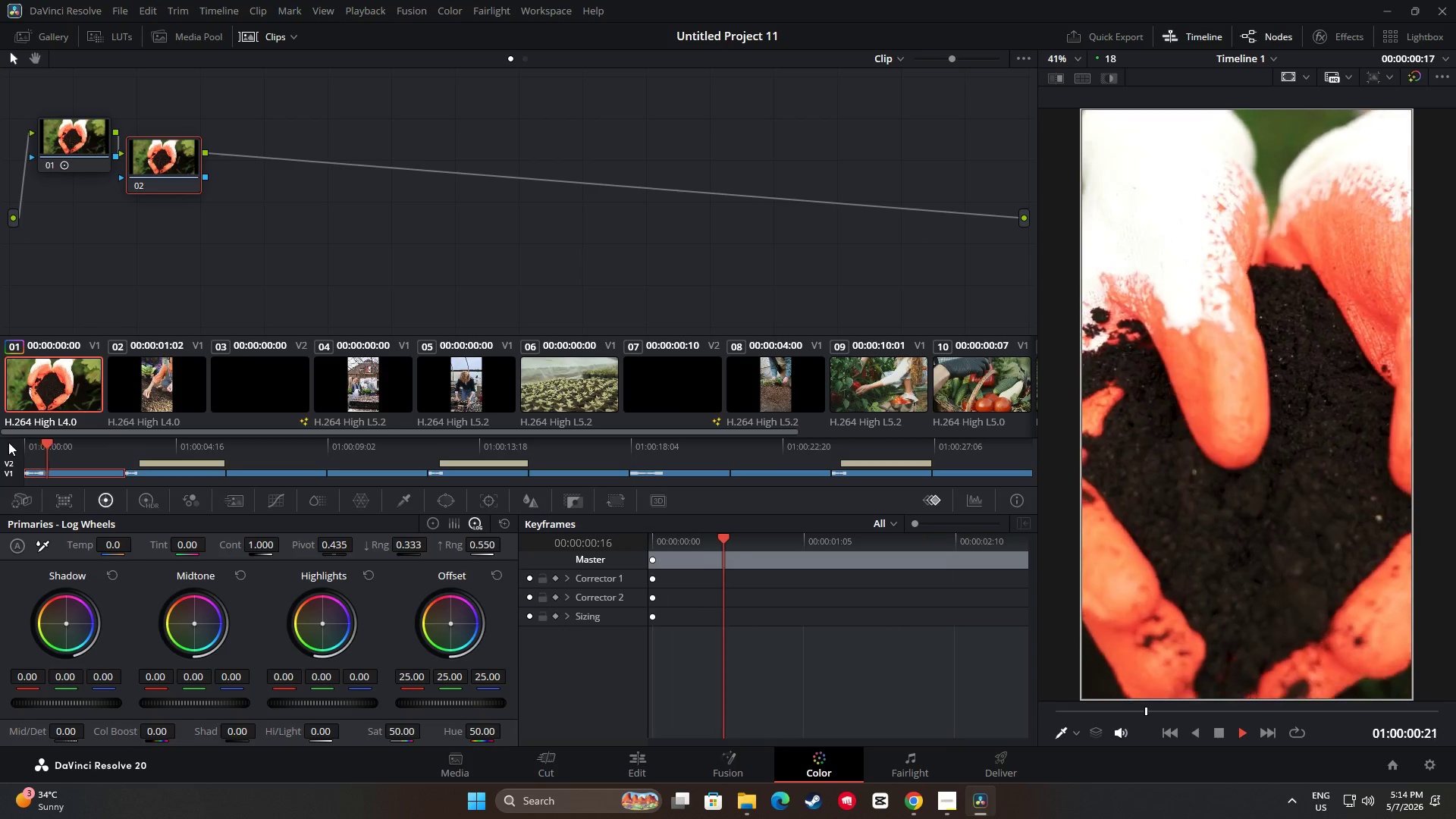 
key(Space)
 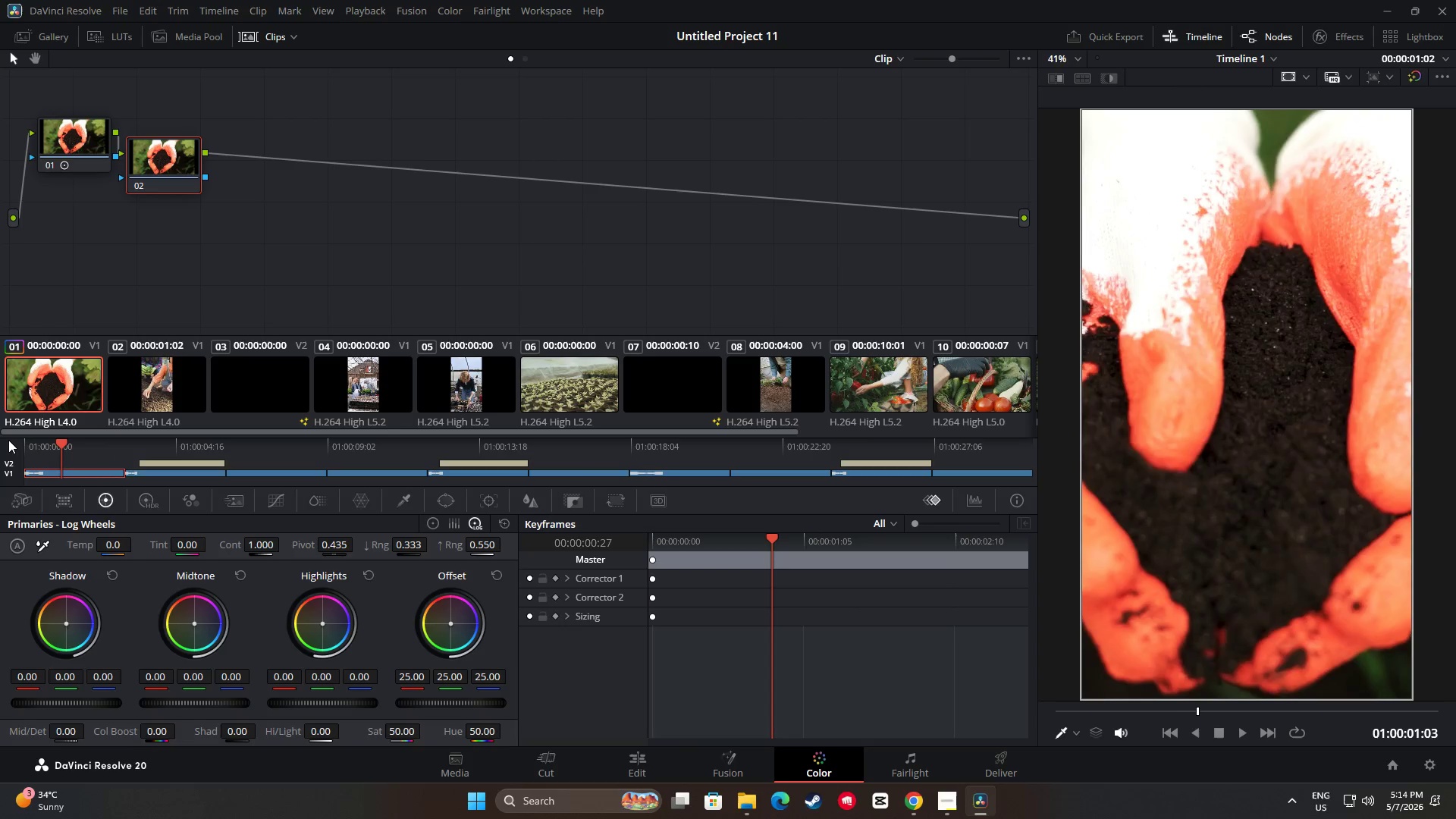 
key(Space)
 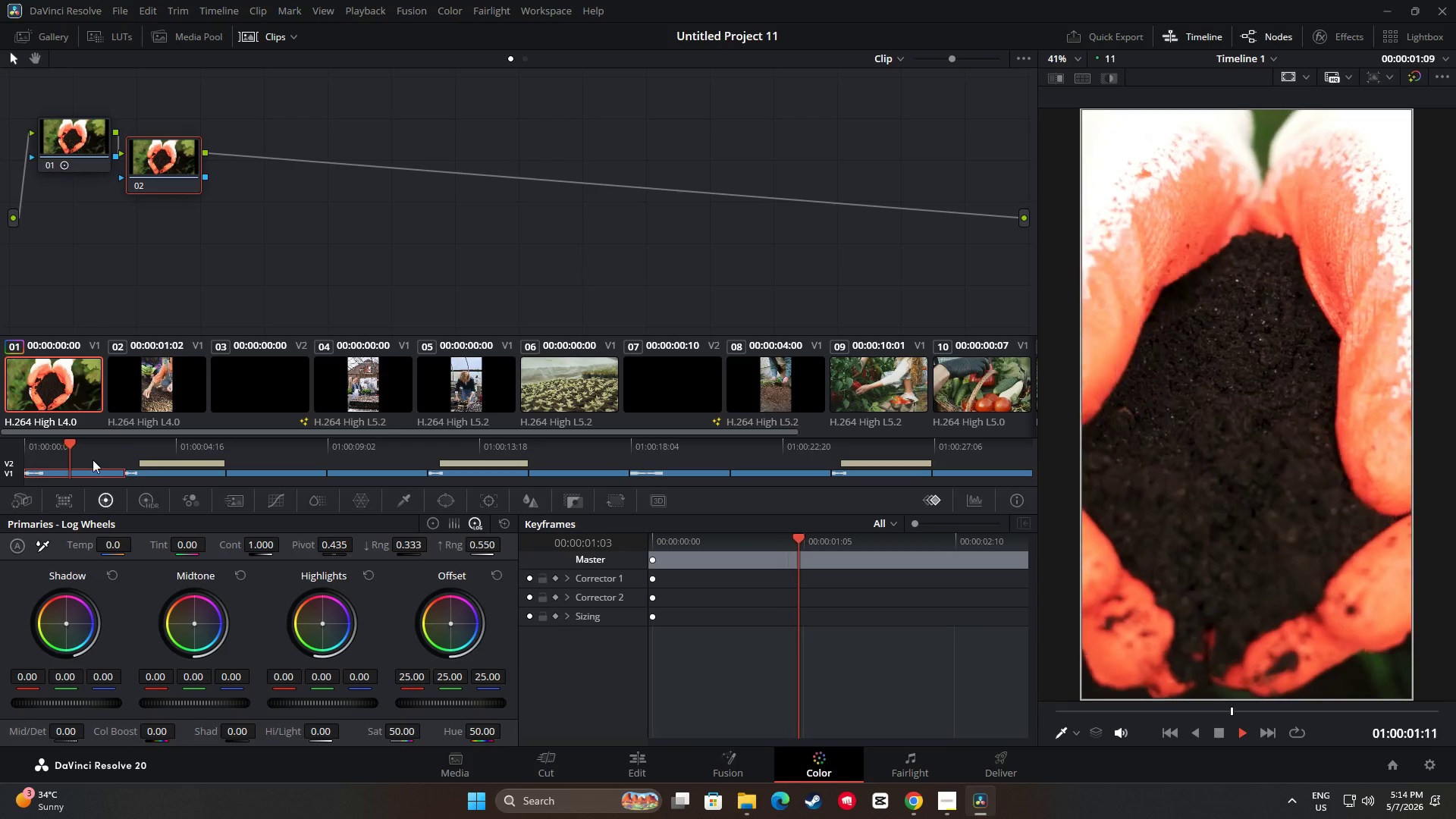 
key(Space)
 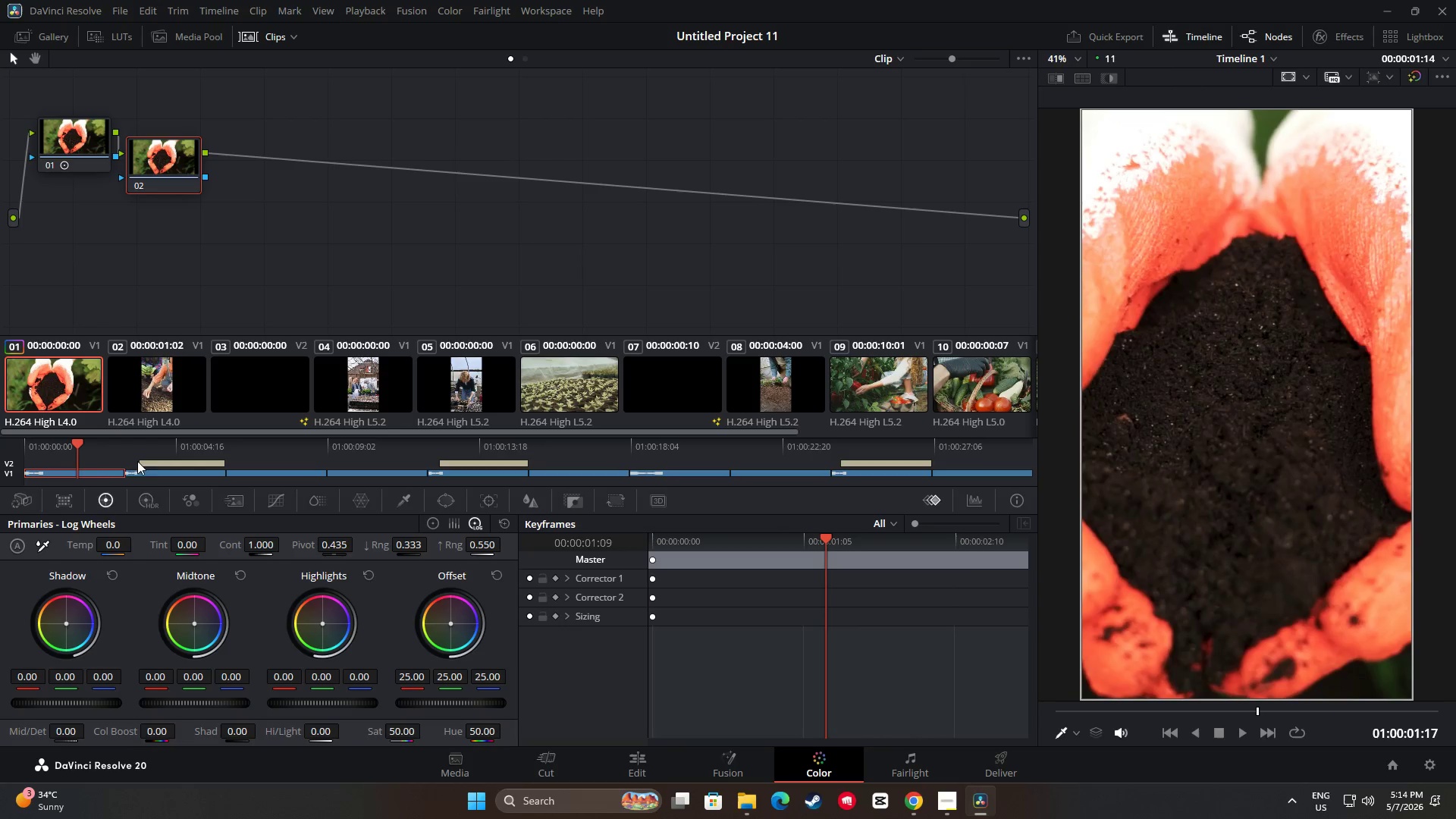 
key(Space)
 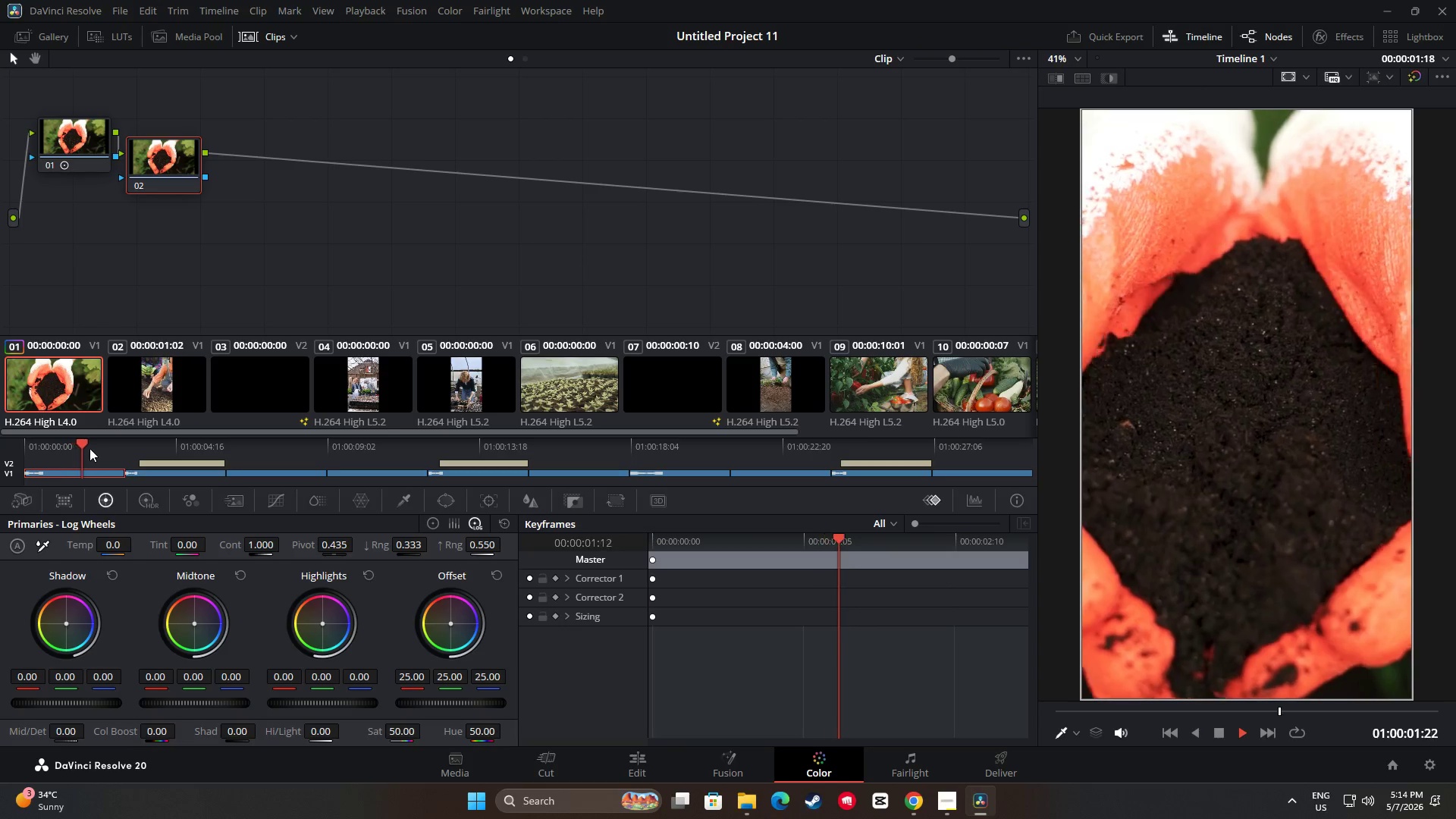 
left_click_drag(start_coordinate=[86, 445], to_coordinate=[30, 445])
 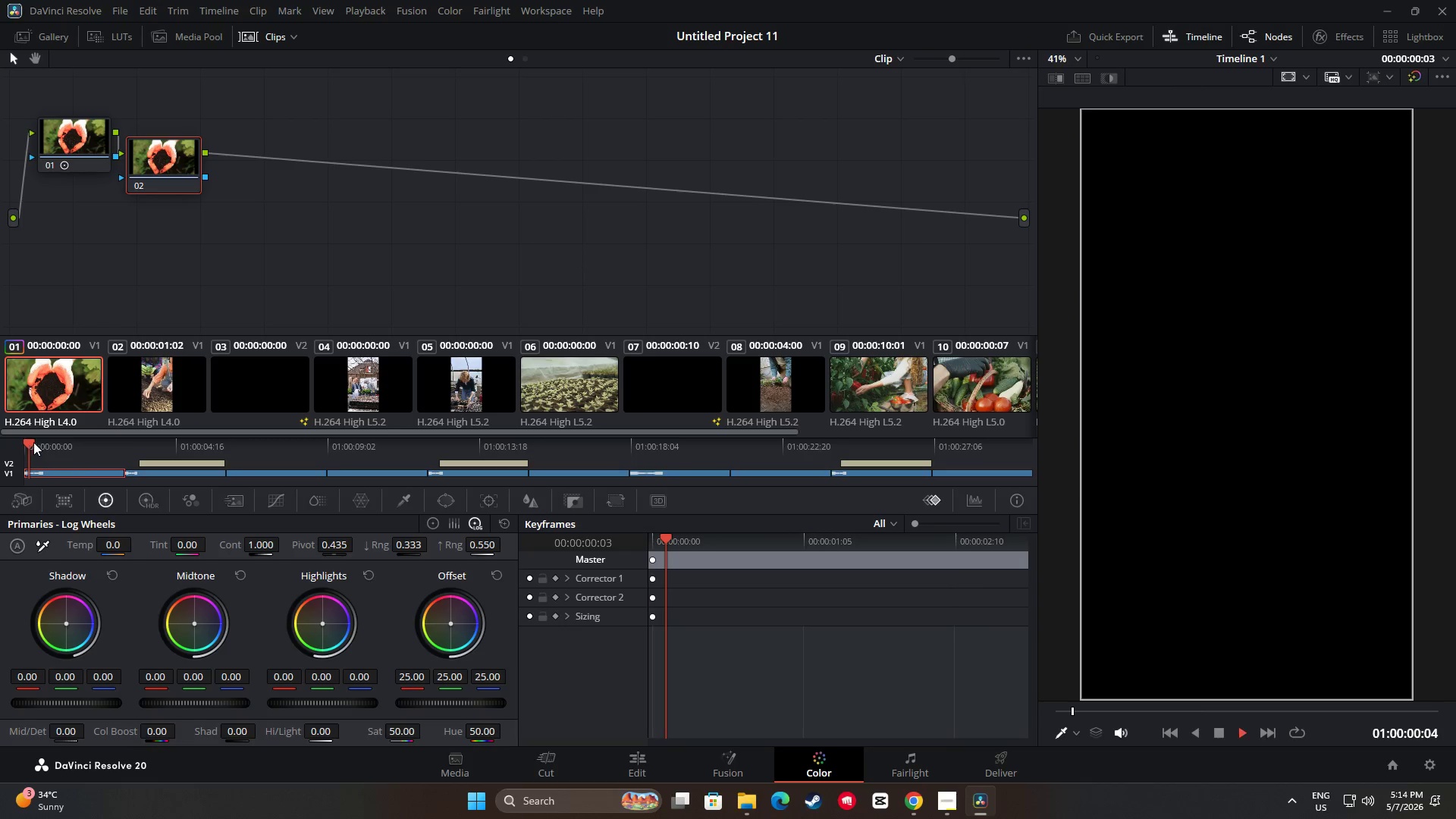 
key(Space)
 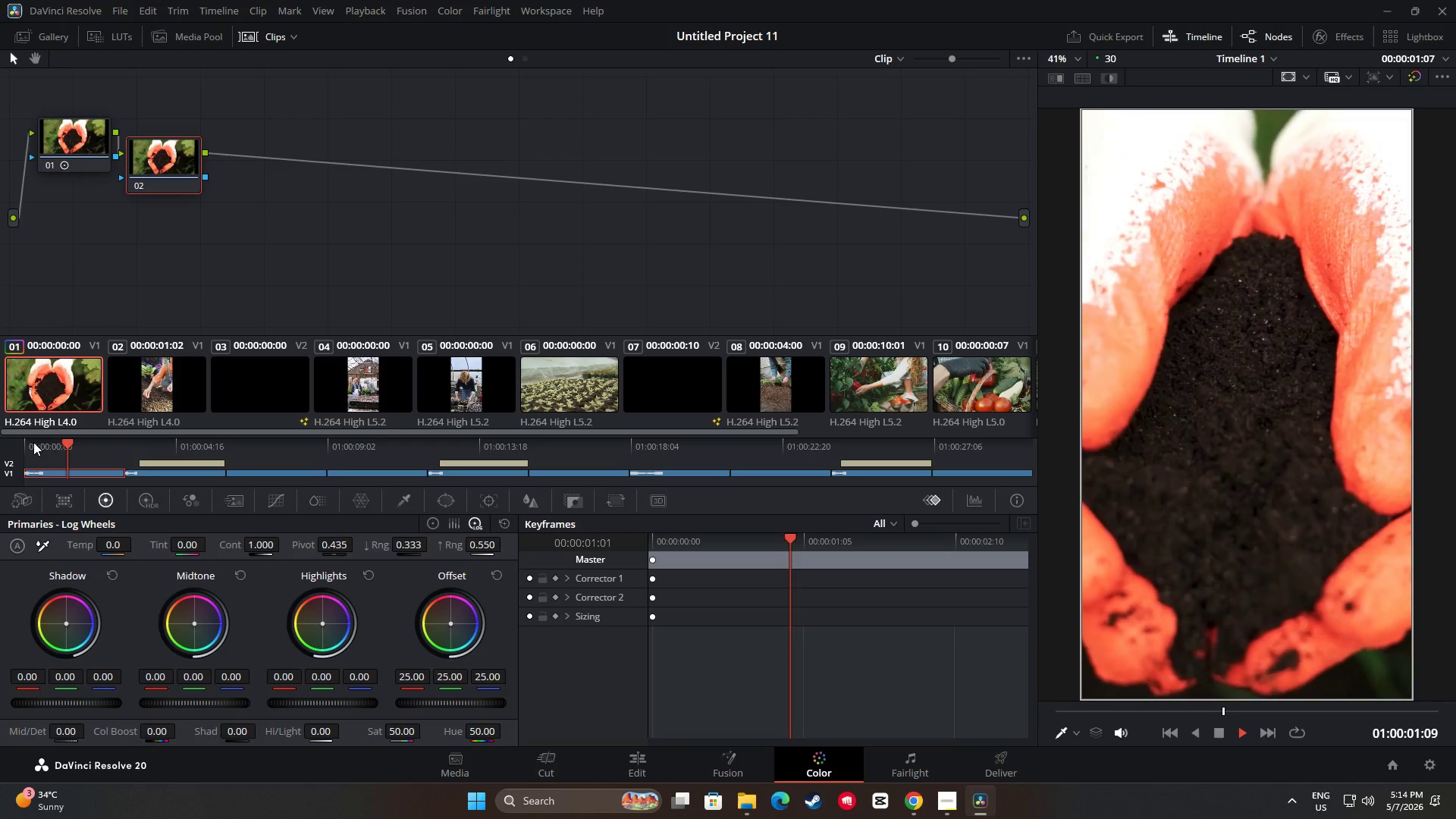 
key(Space)
 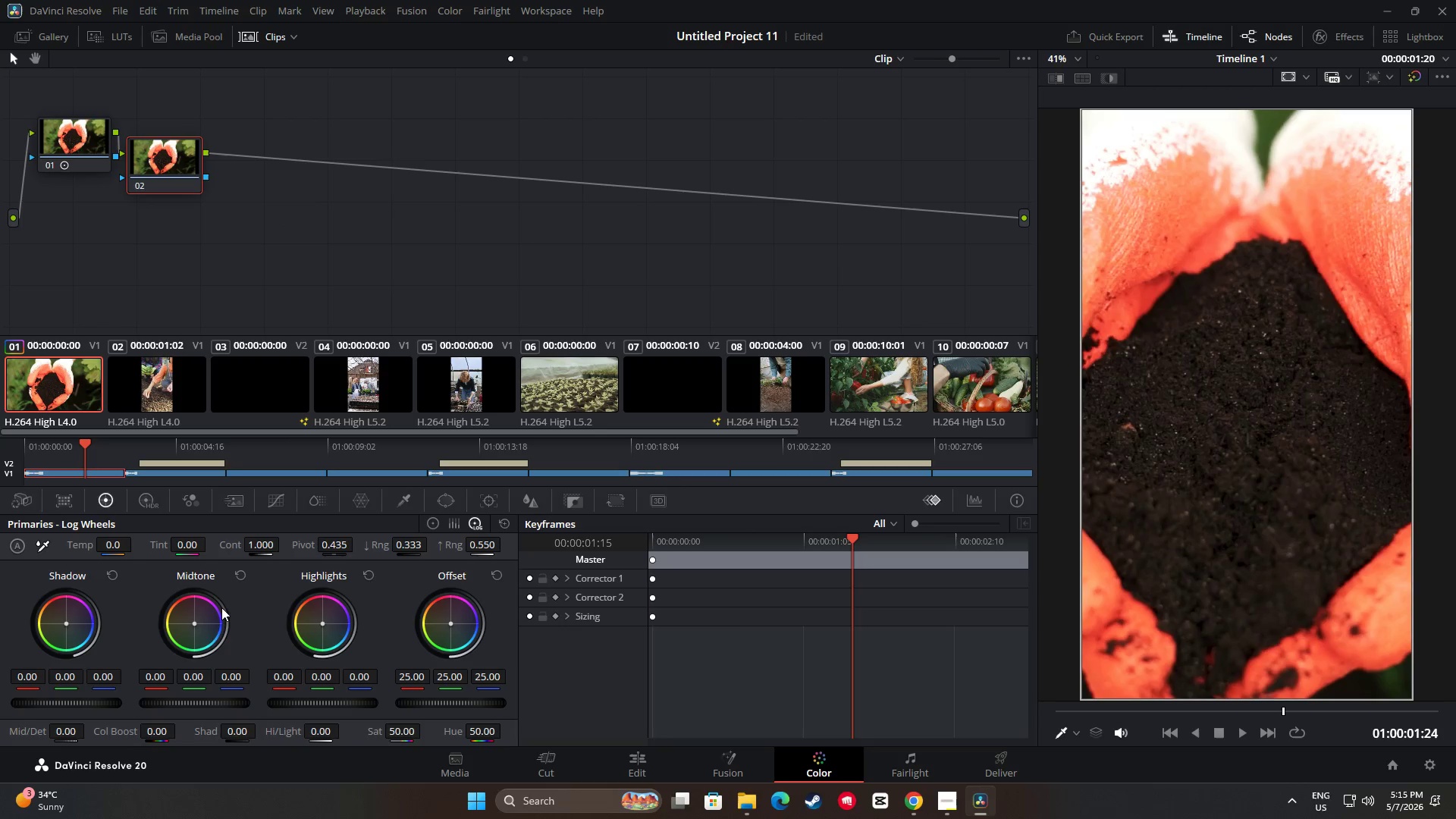 
wait(7.14)
 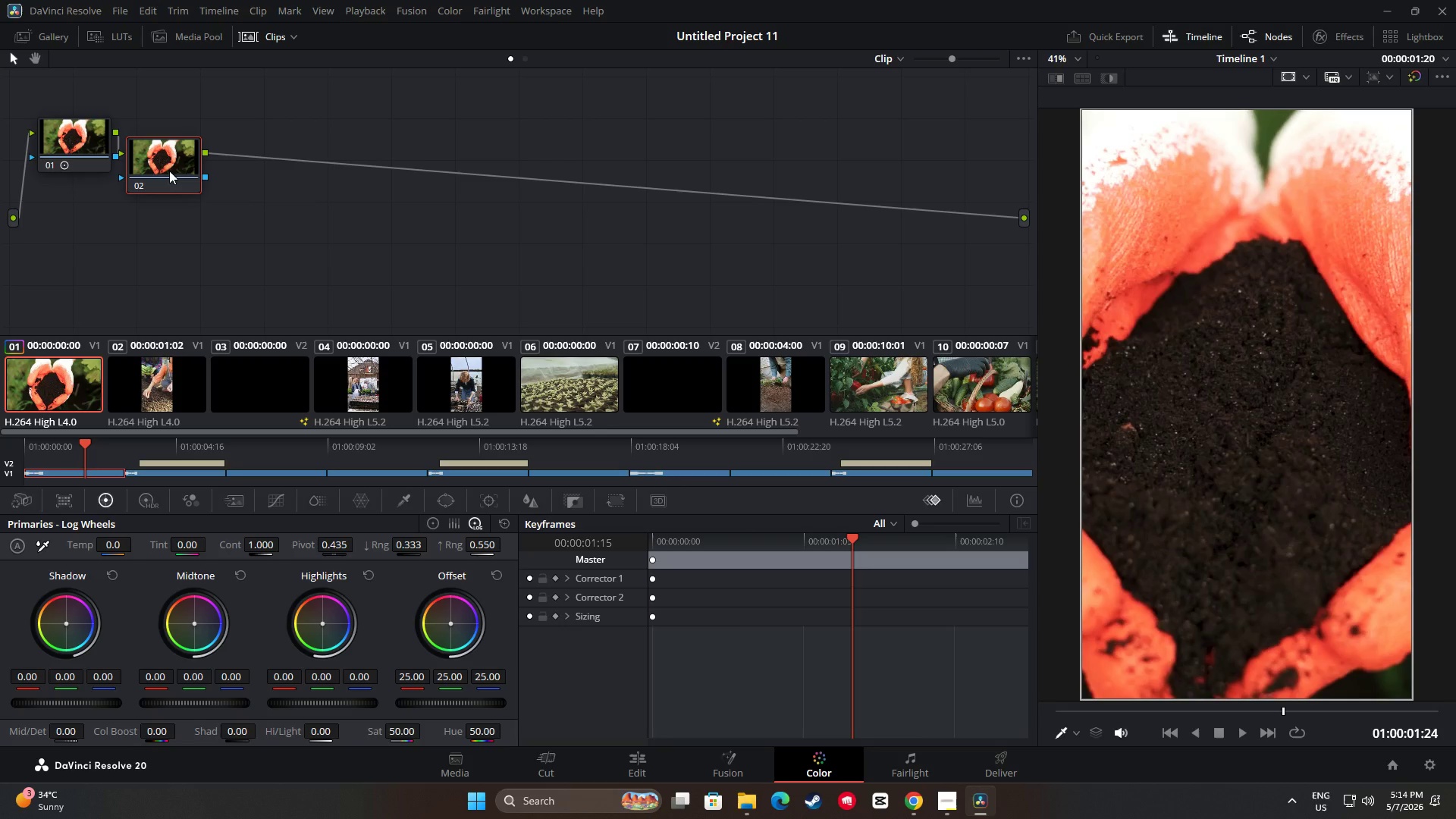 
left_click_drag(start_coordinate=[194, 624], to_coordinate=[143, 566])
 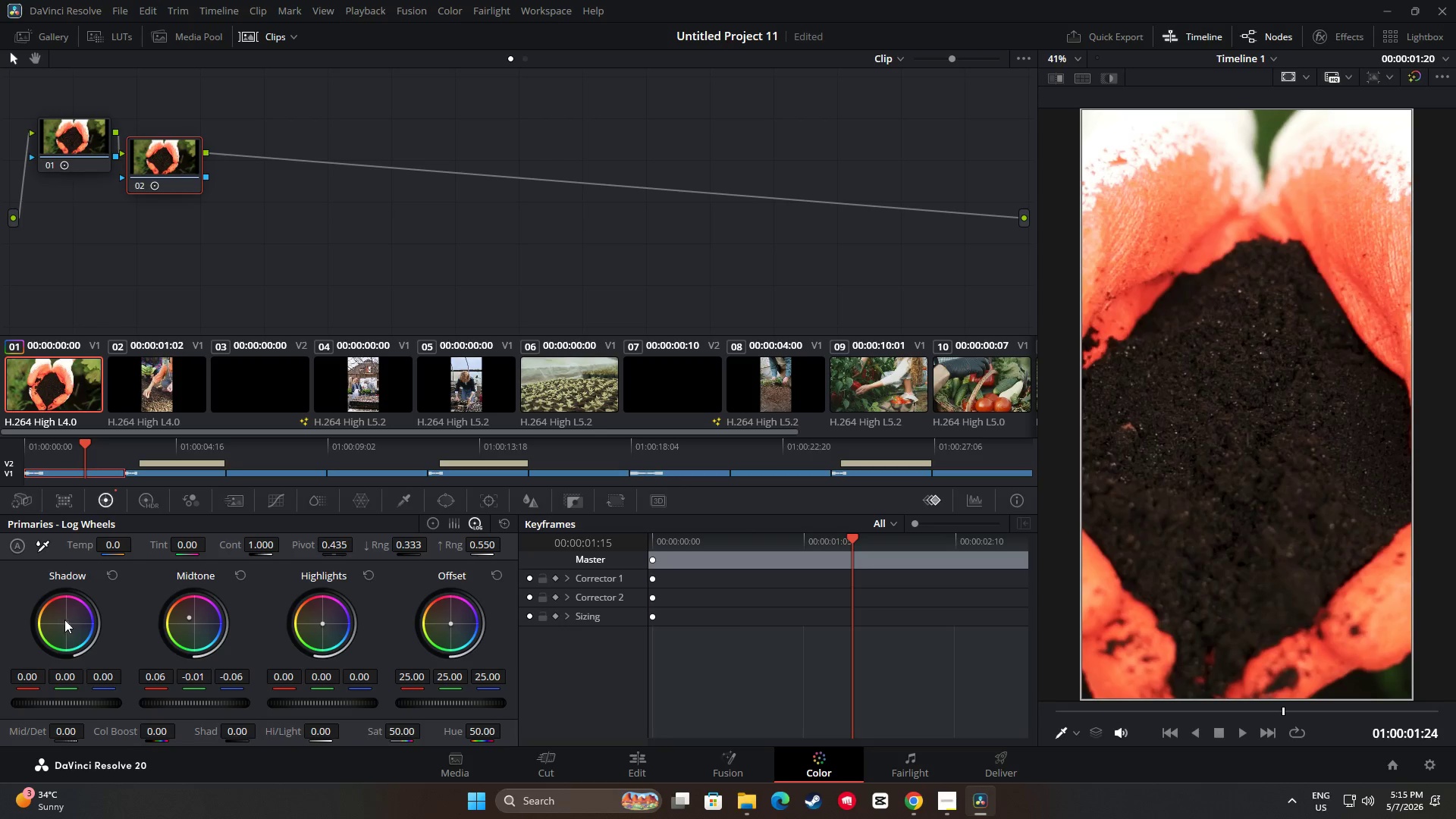 
wait(7.11)
 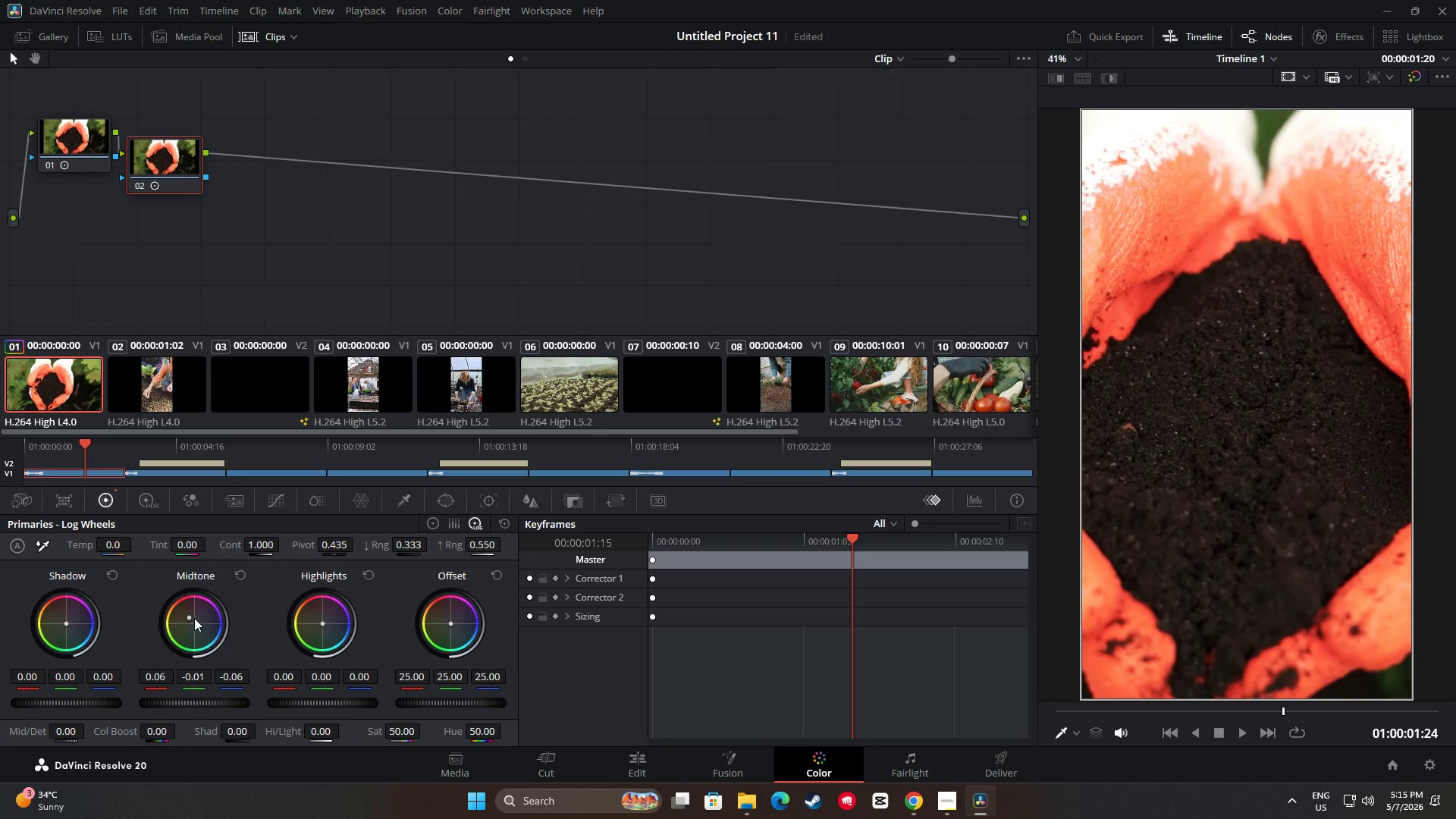 
left_click_drag(start_coordinate=[66, 623], to_coordinate=[762, 351])
 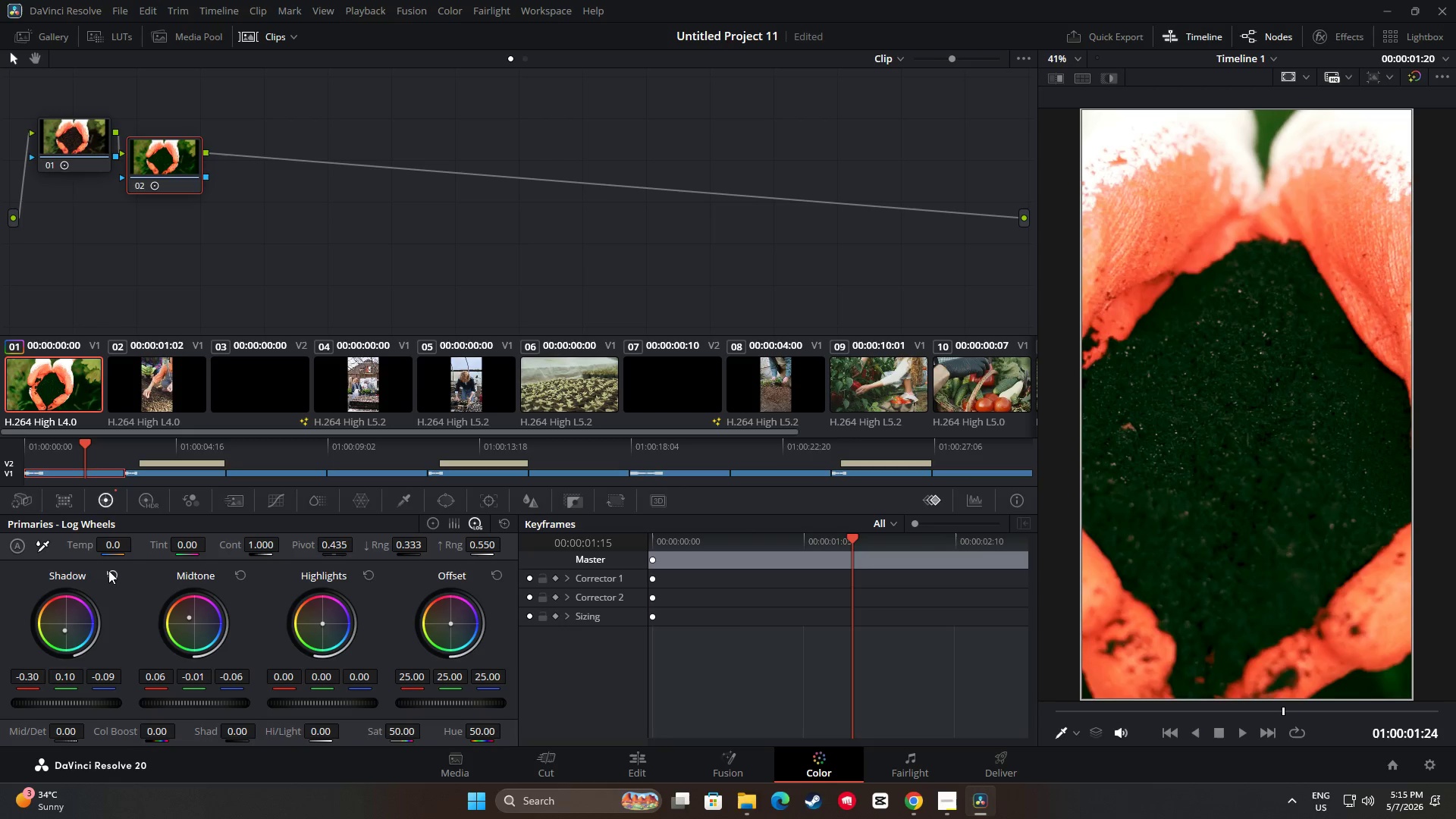 
left_click([110, 570])
 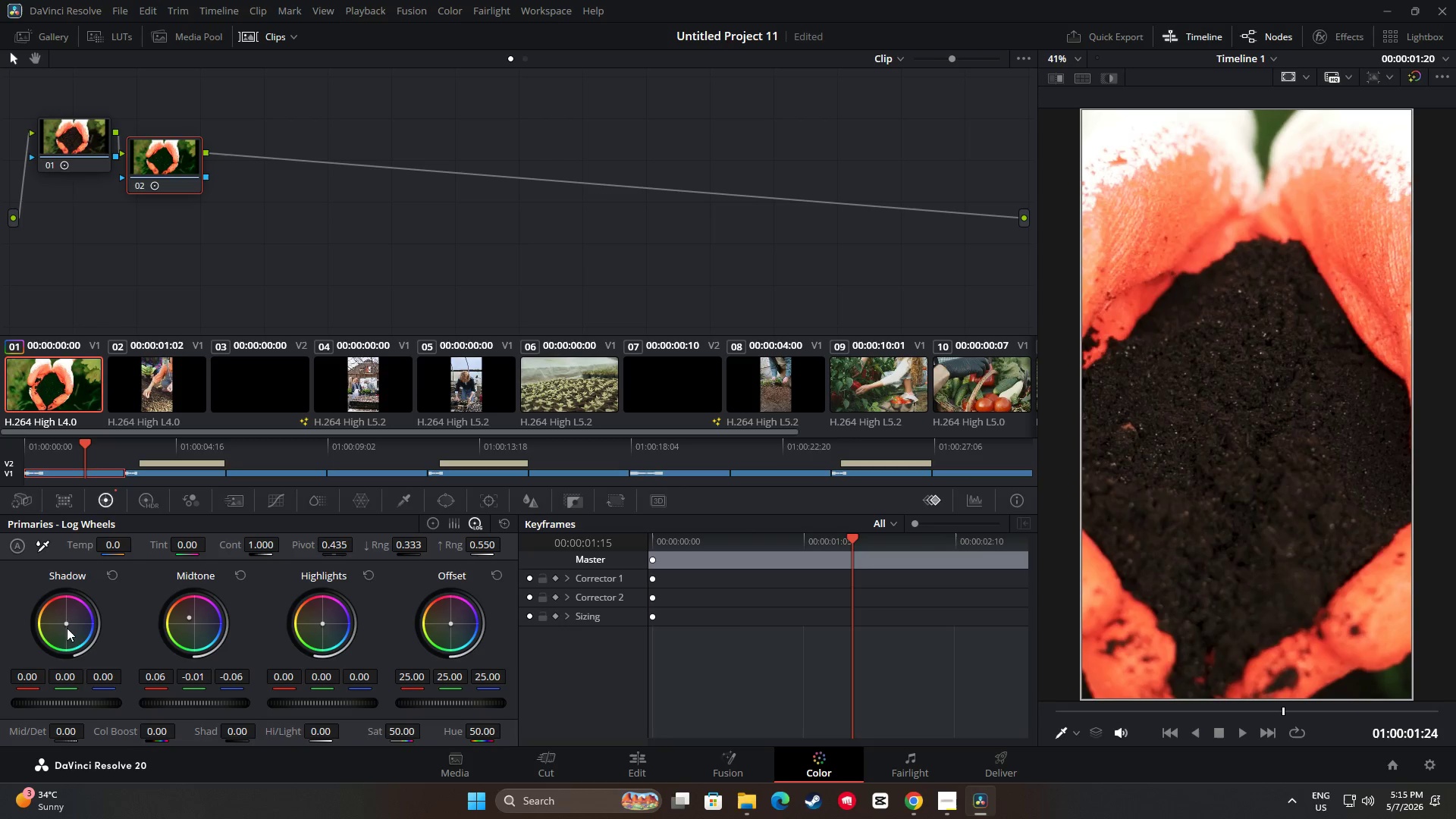 
left_click_drag(start_coordinate=[65, 624], to_coordinate=[50, 650])
 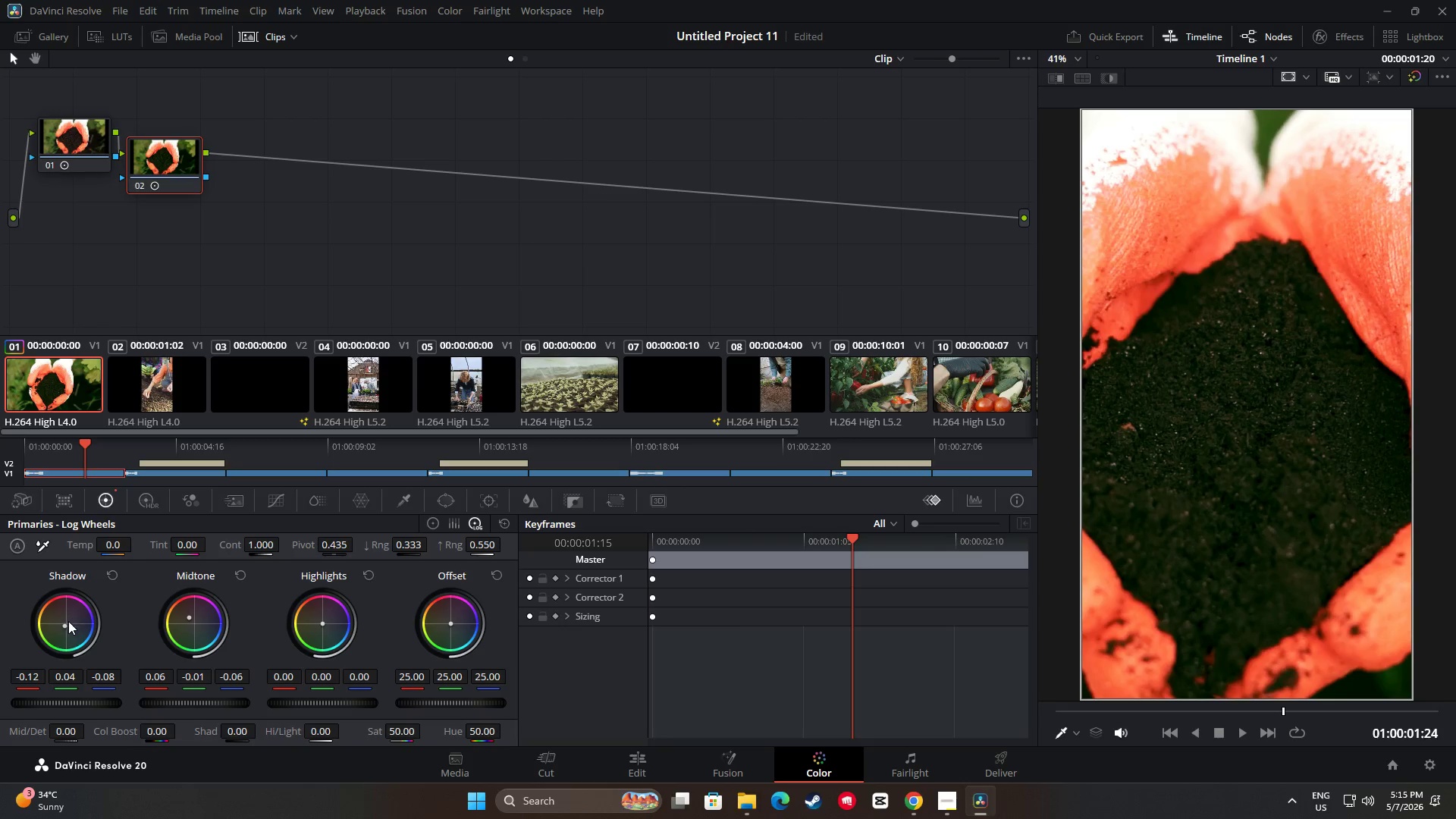 
left_click_drag(start_coordinate=[64, 626], to_coordinate=[50, 633])
 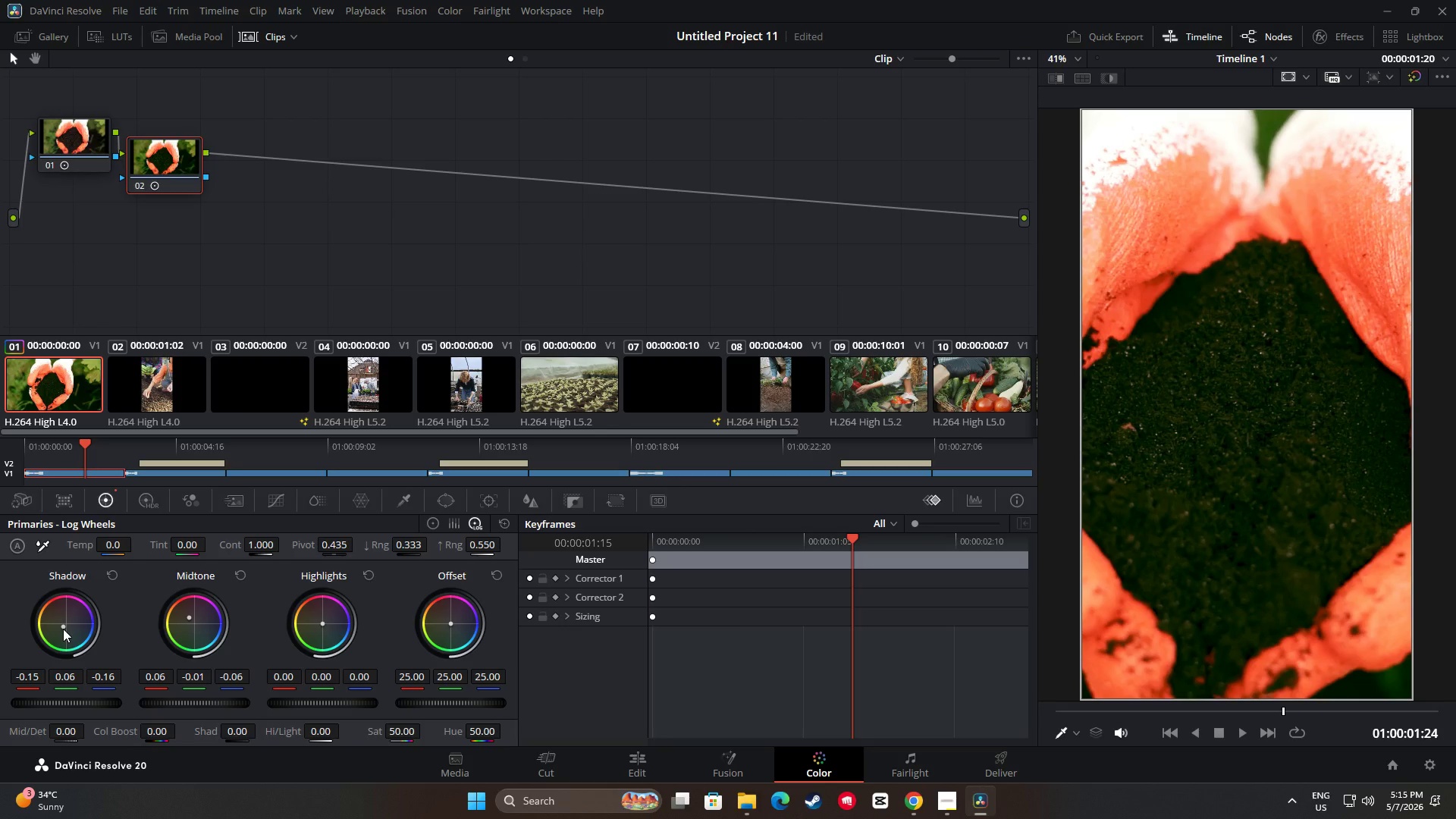 
wait(8.27)
 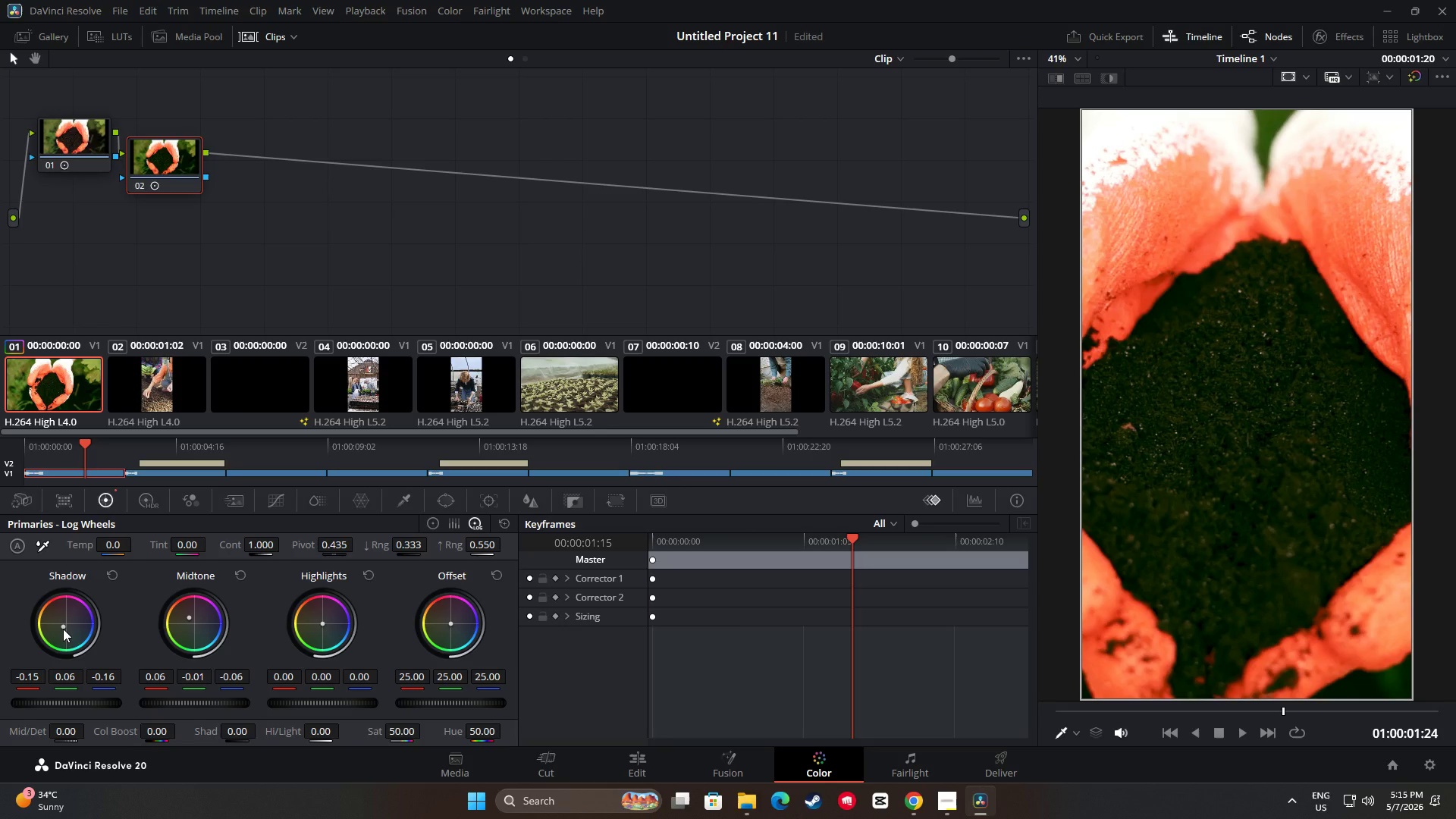 
key(Alt+S)
 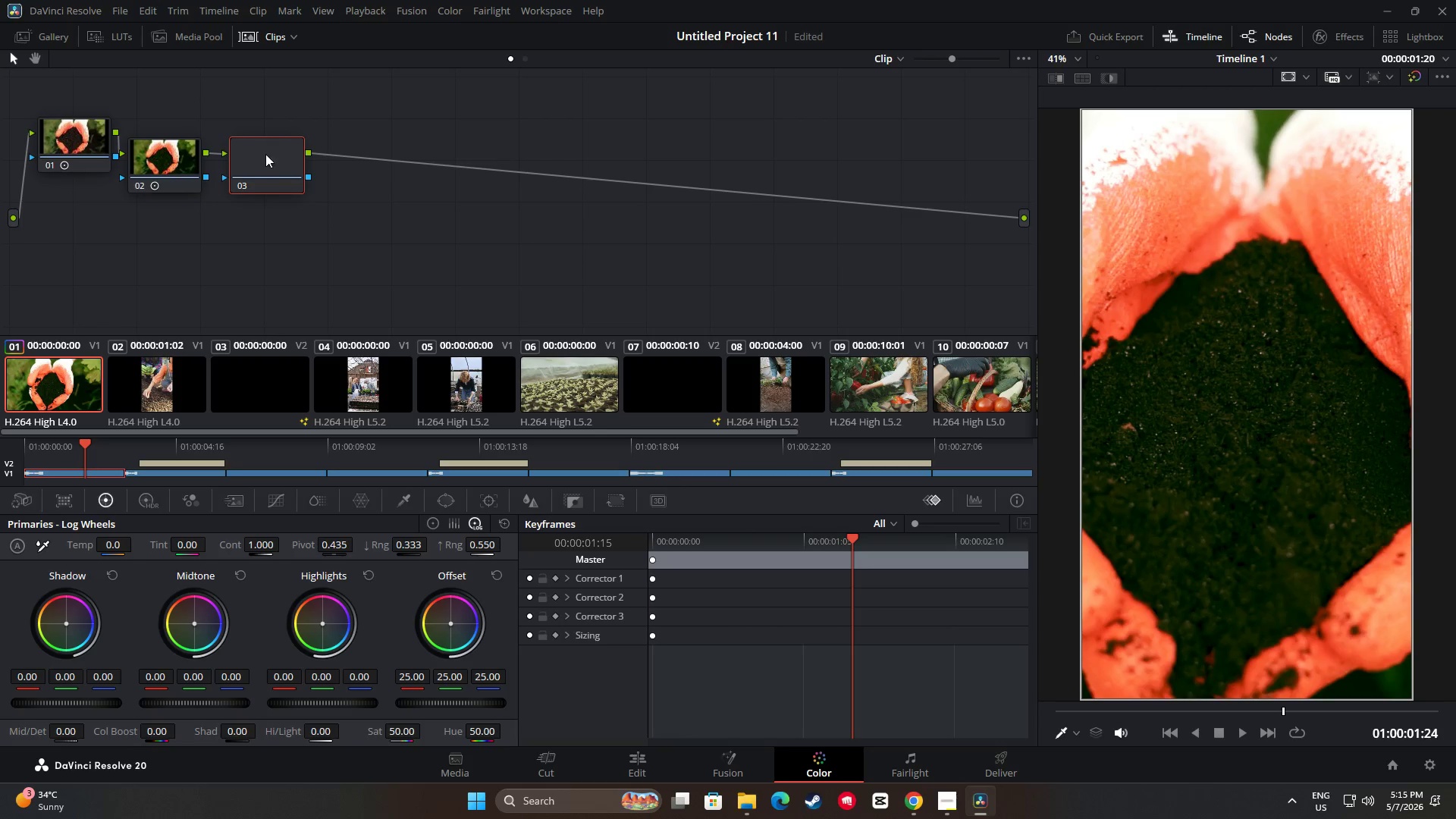 
left_click_drag(start_coordinate=[265, 154], to_coordinate=[253, 174])
 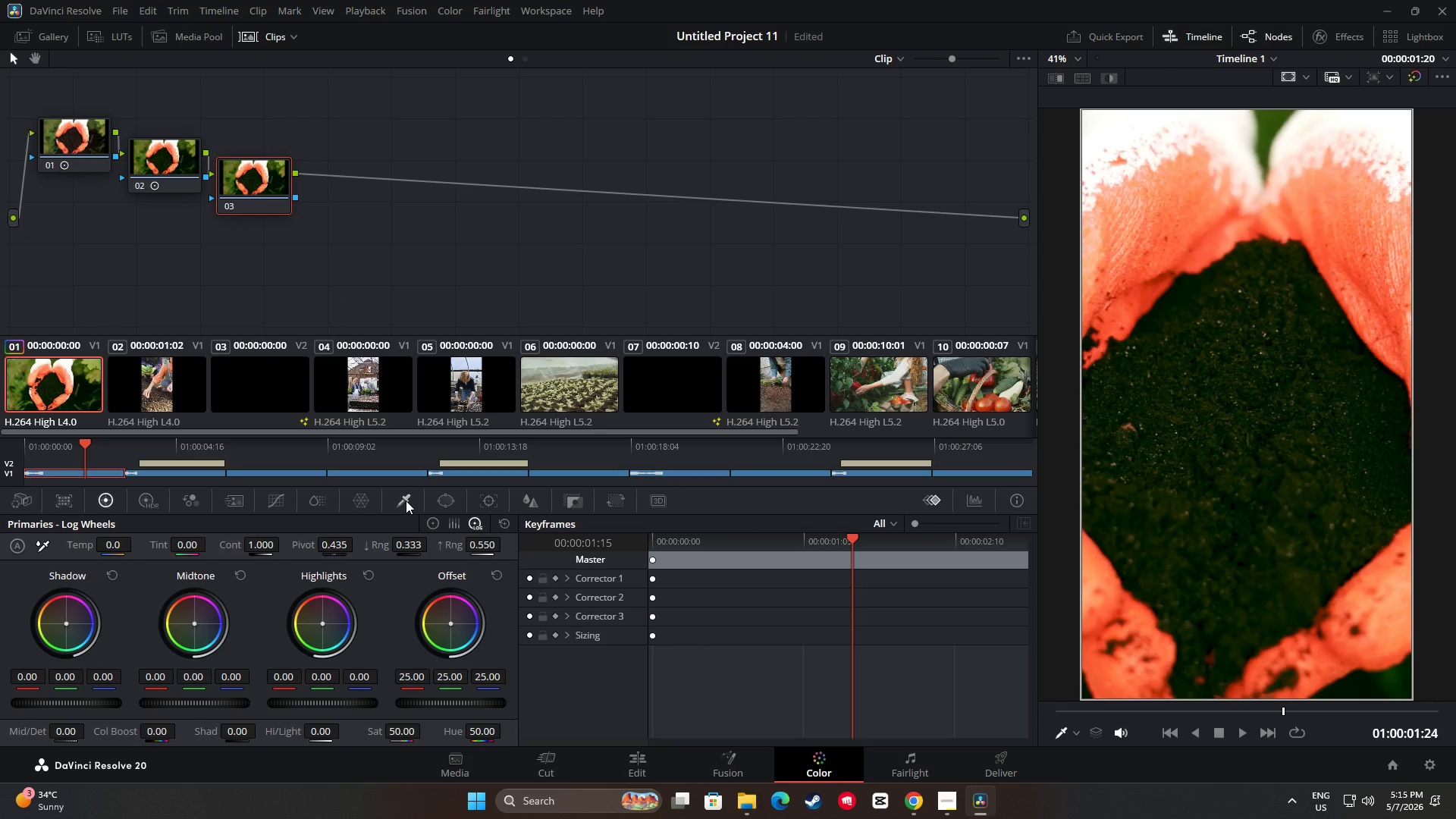 
wait(5.23)
 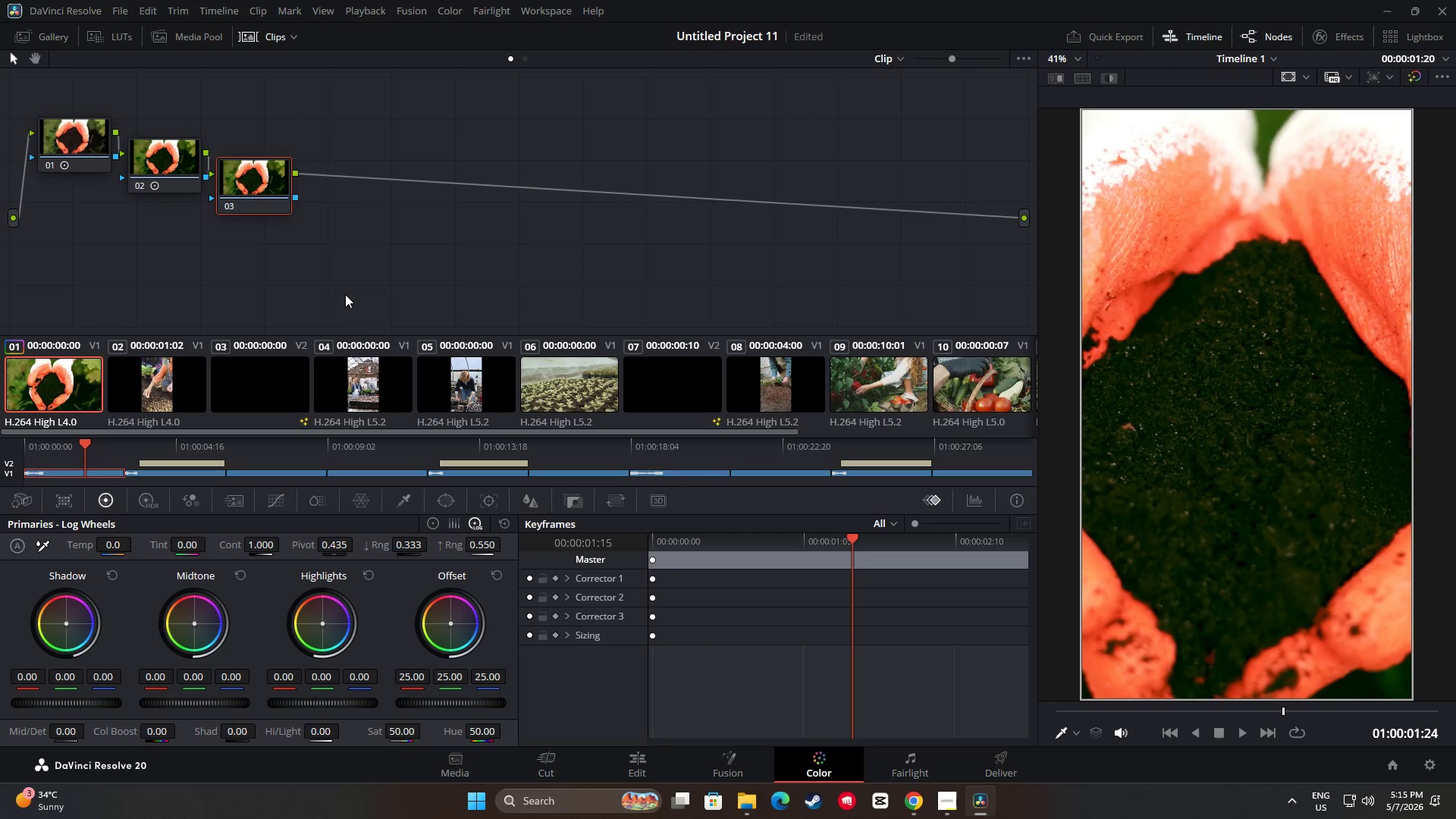 
left_click([172, 158])
 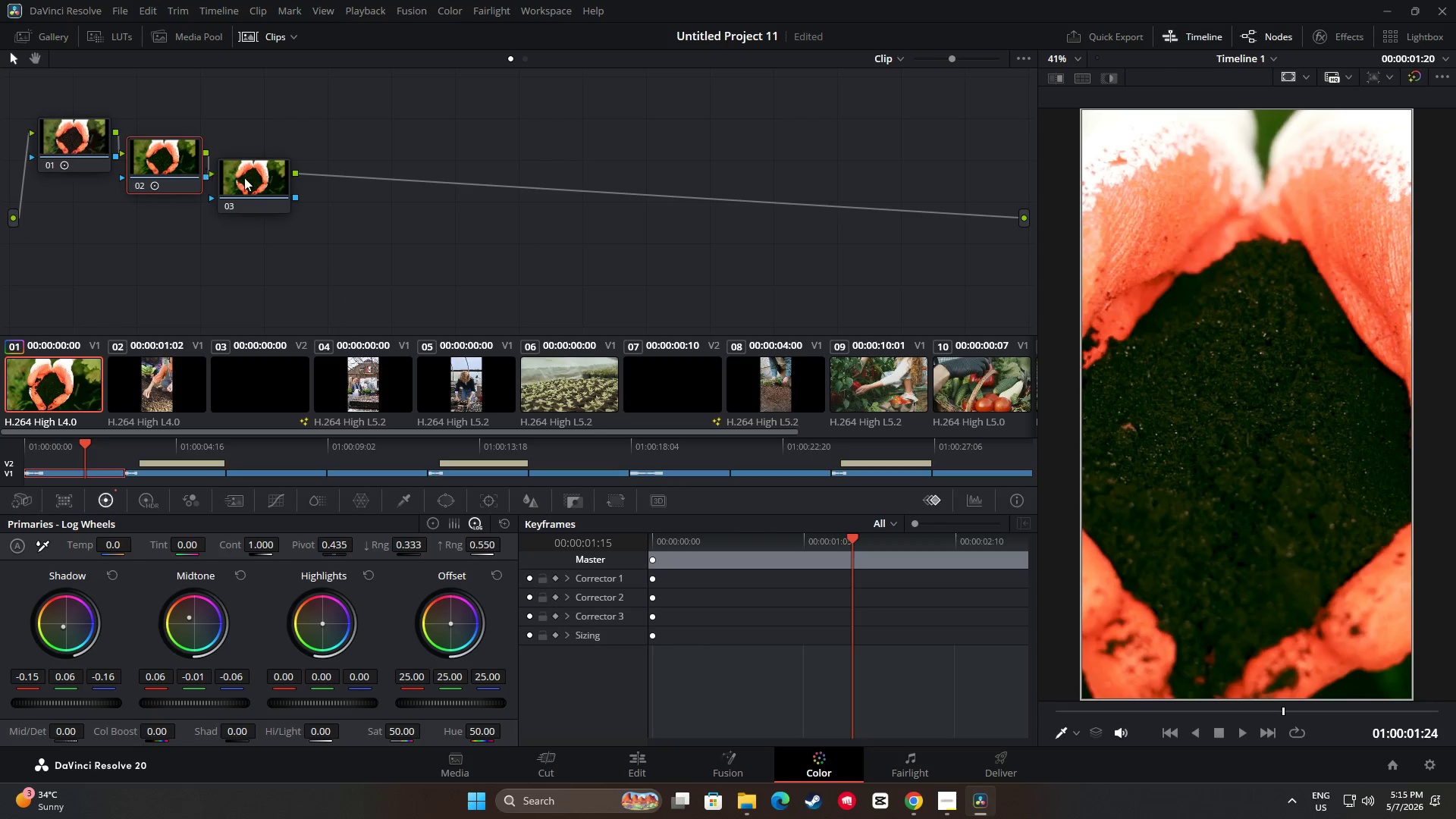 
left_click([246, 177])
 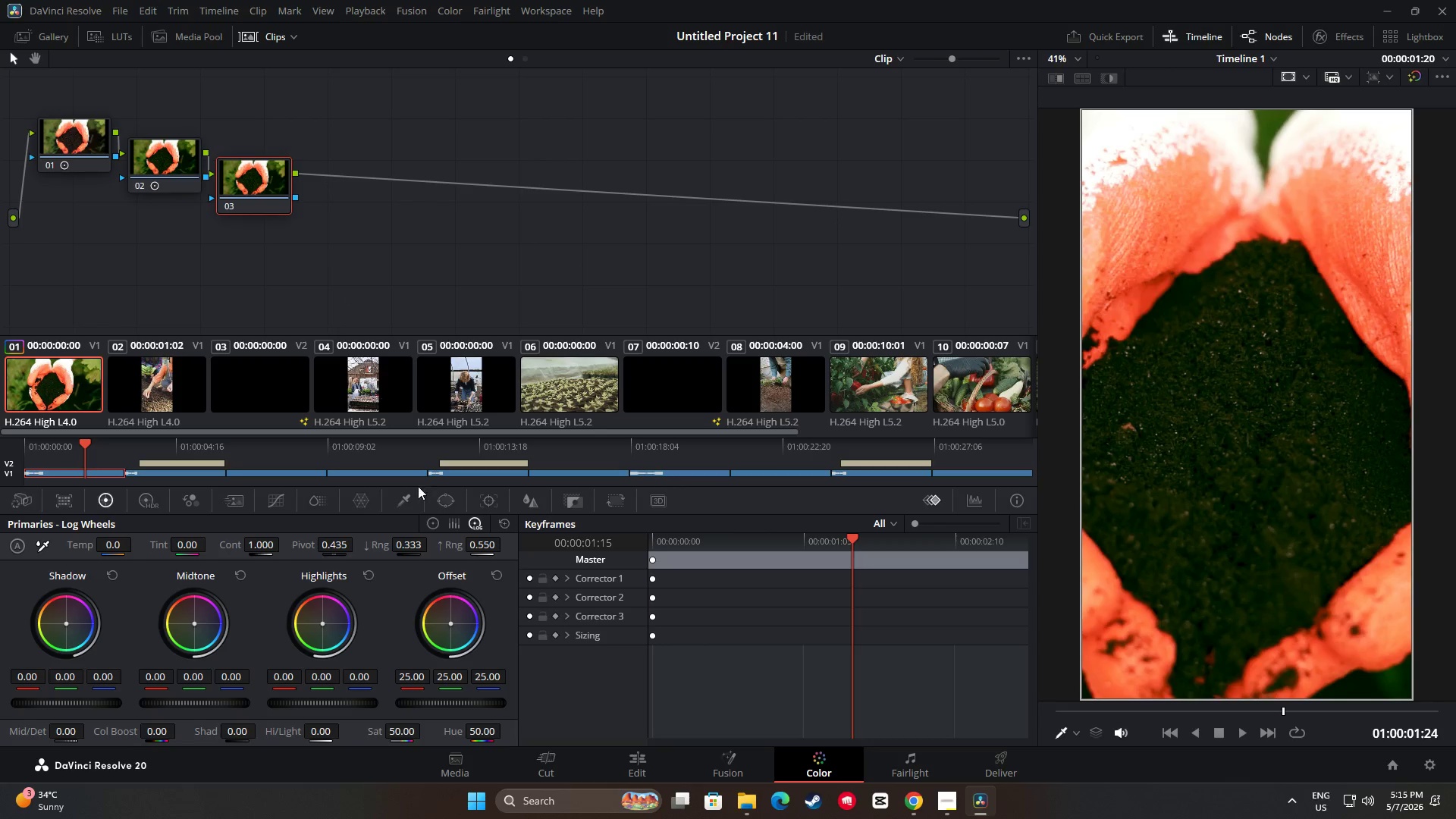 
left_click([408, 498])
 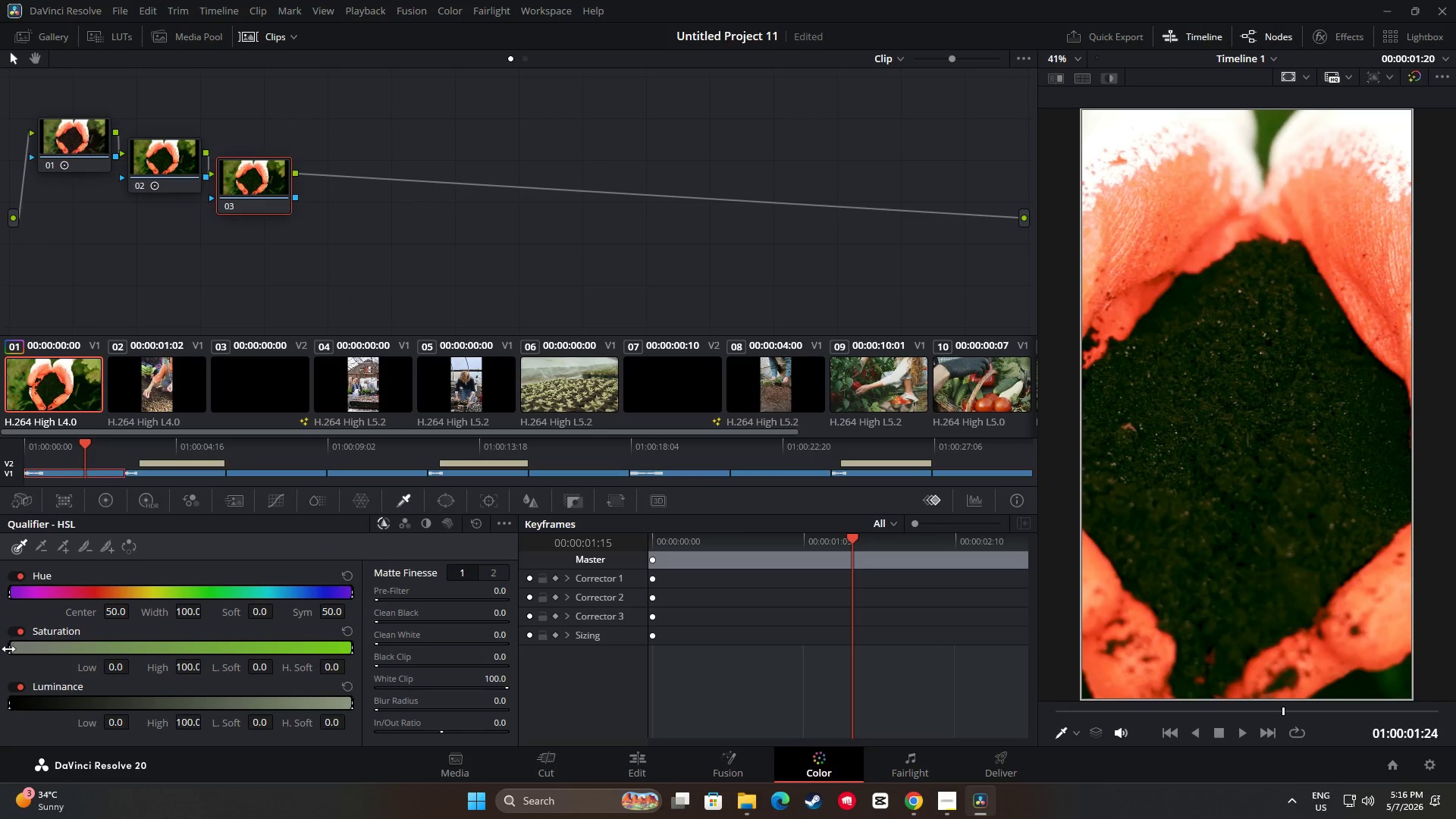 
left_click_drag(start_coordinate=[10, 648], to_coordinate=[114, 652])
 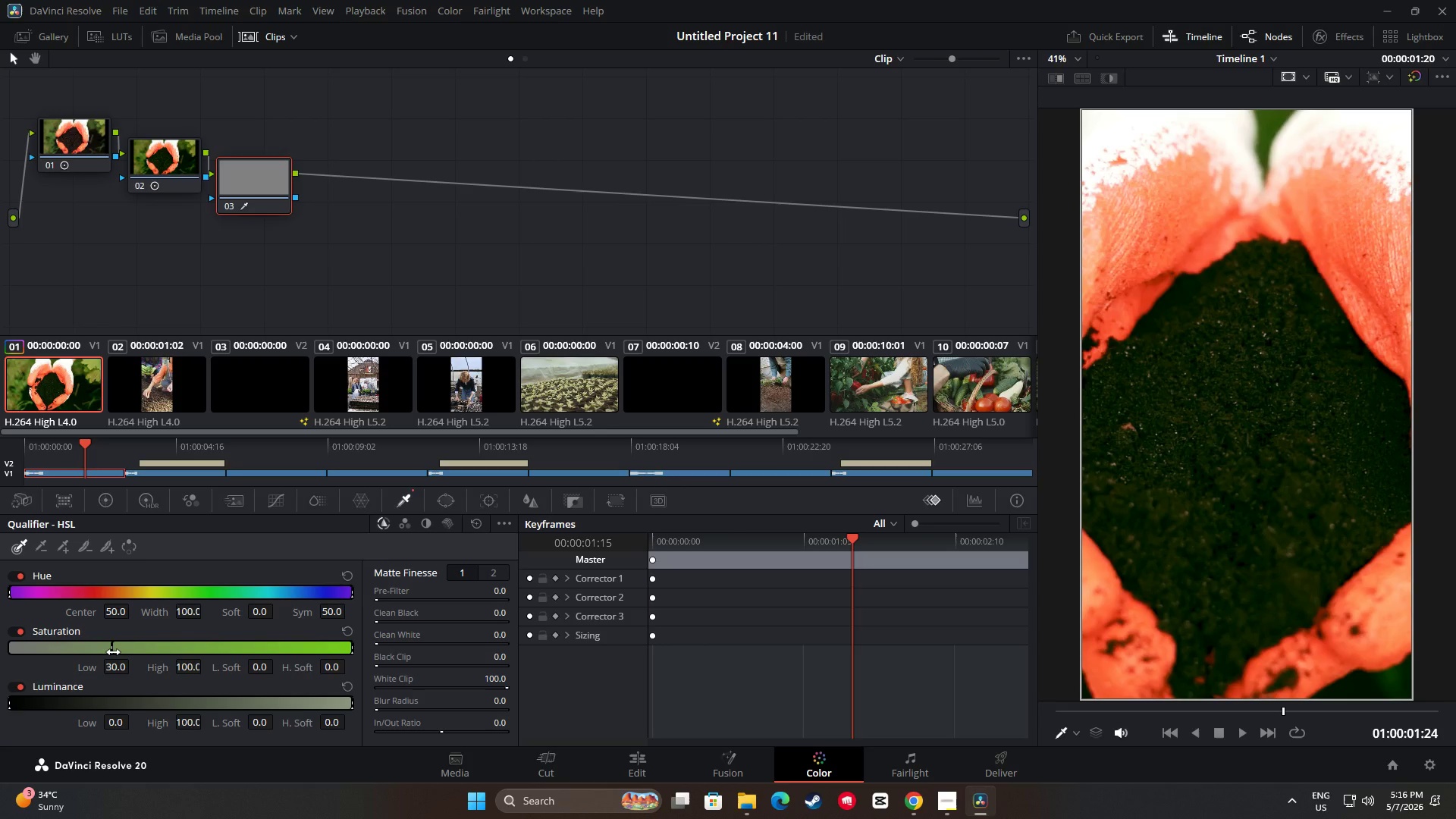 
right_click([113, 652])
 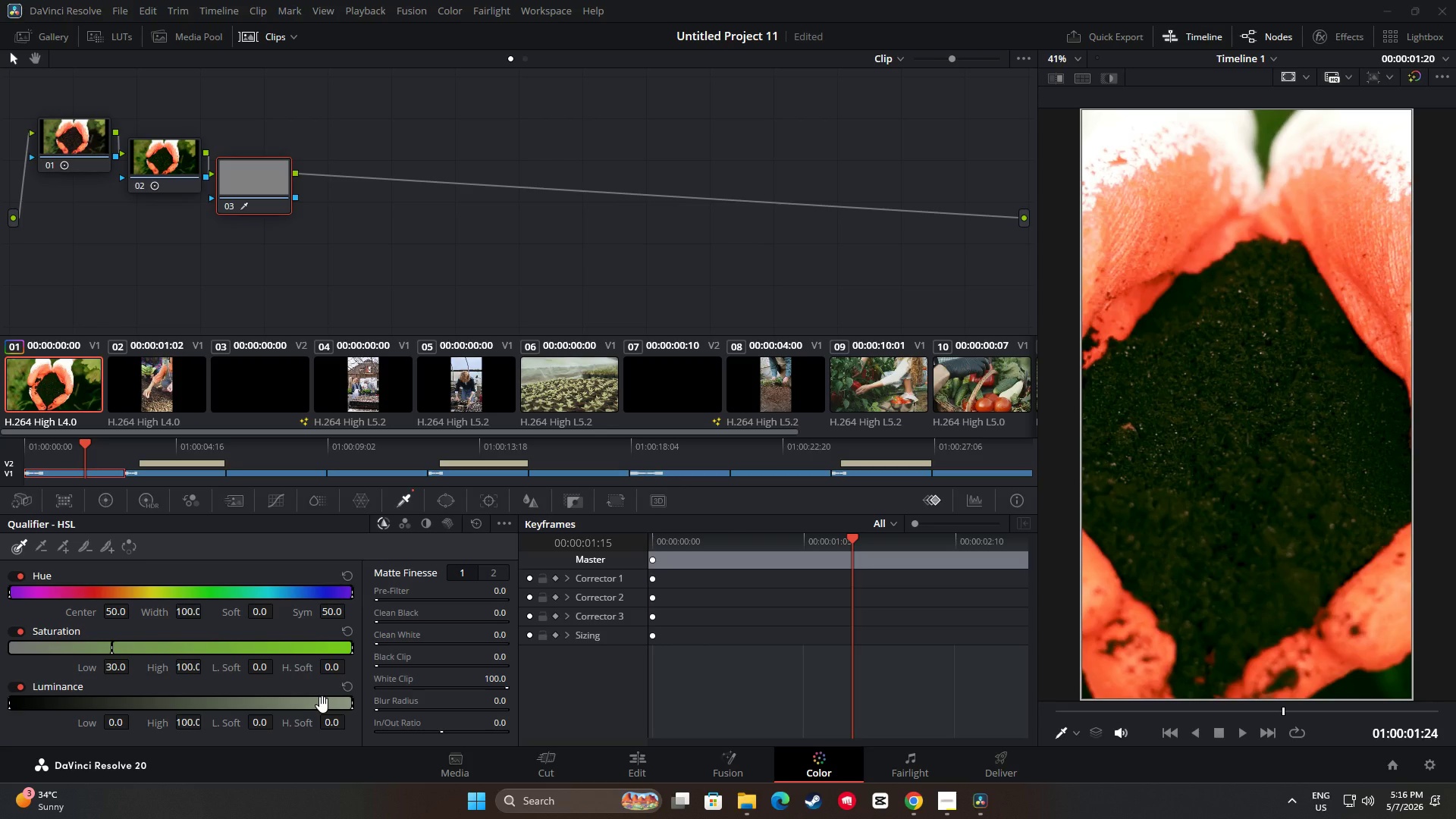 
left_click_drag(start_coordinate=[261, 725], to_coordinate=[196, 733])
 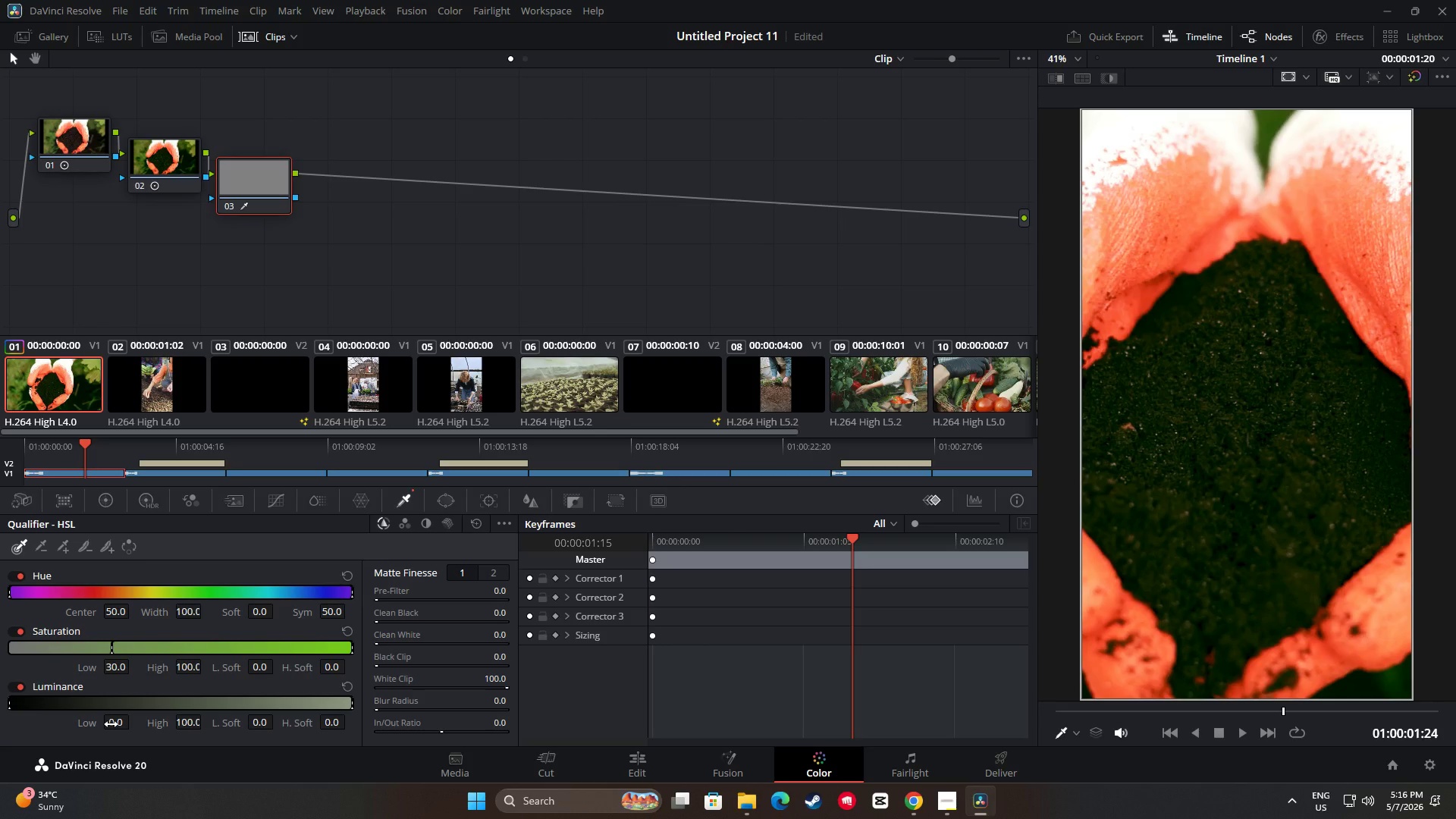 
left_click_drag(start_coordinate=[111, 724], to_coordinate=[88, 717])
 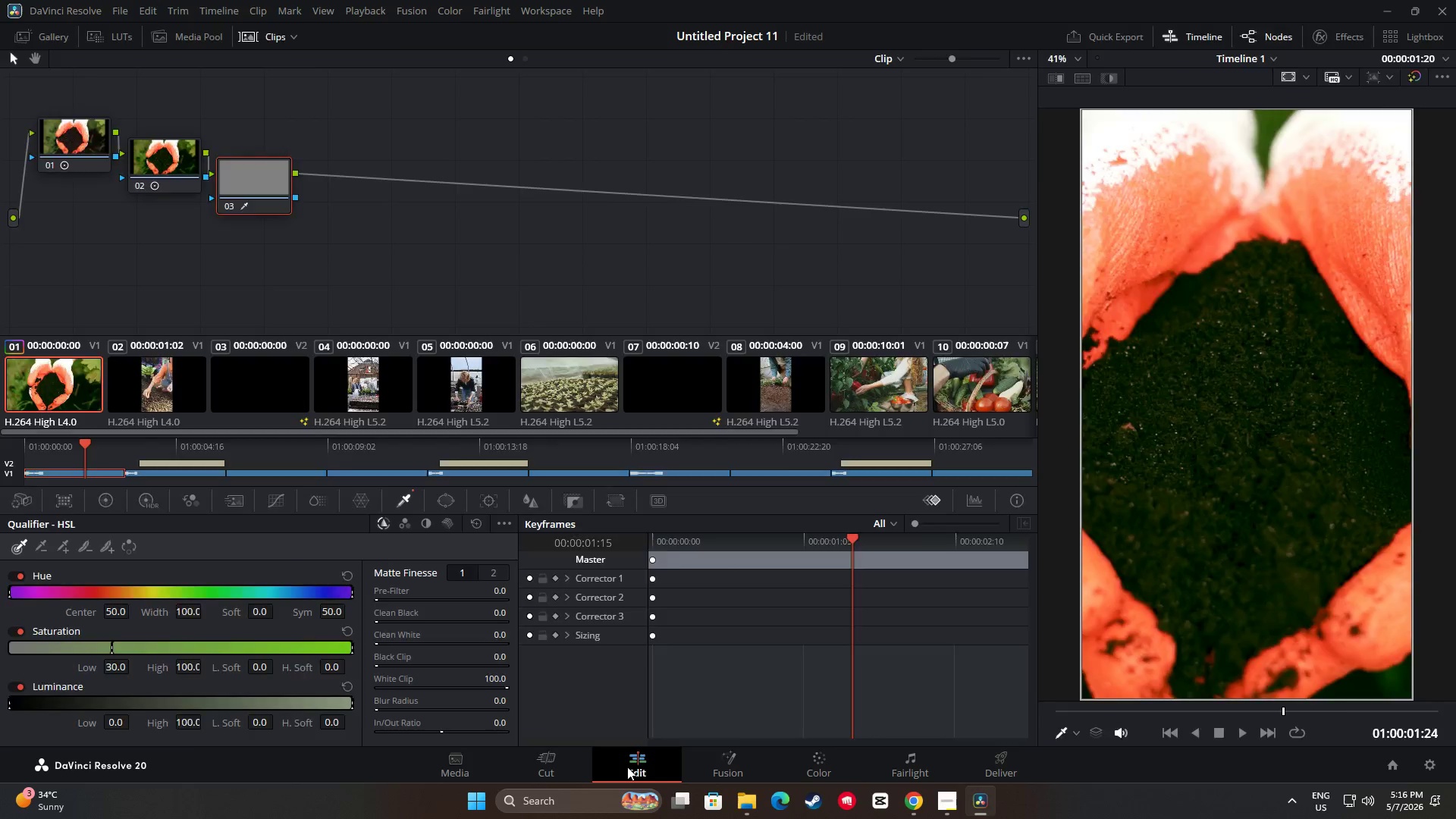 
left_click_drag(start_coordinate=[312, 447], to_coordinate=[177, 451])
 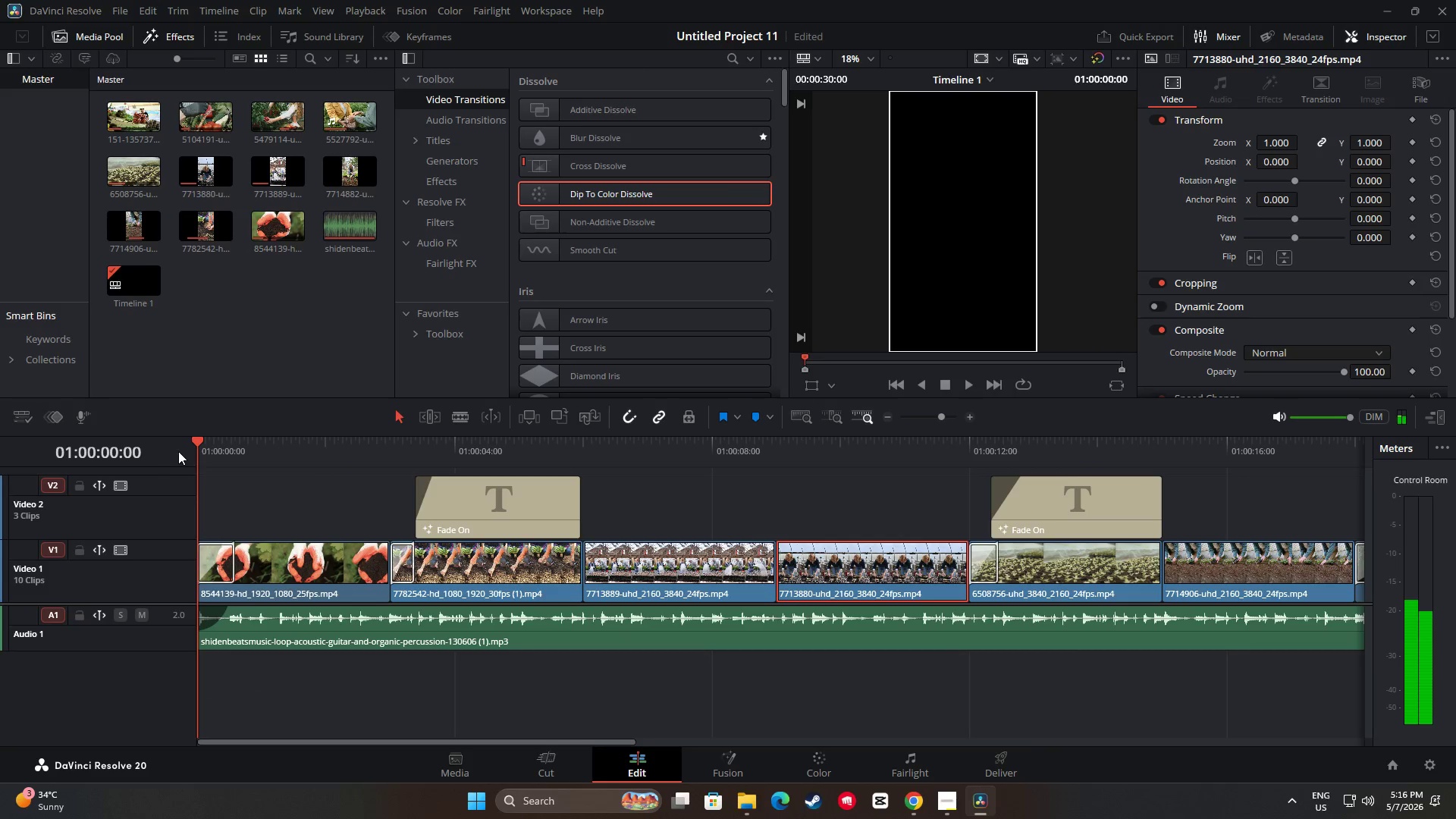 
key(Space)
 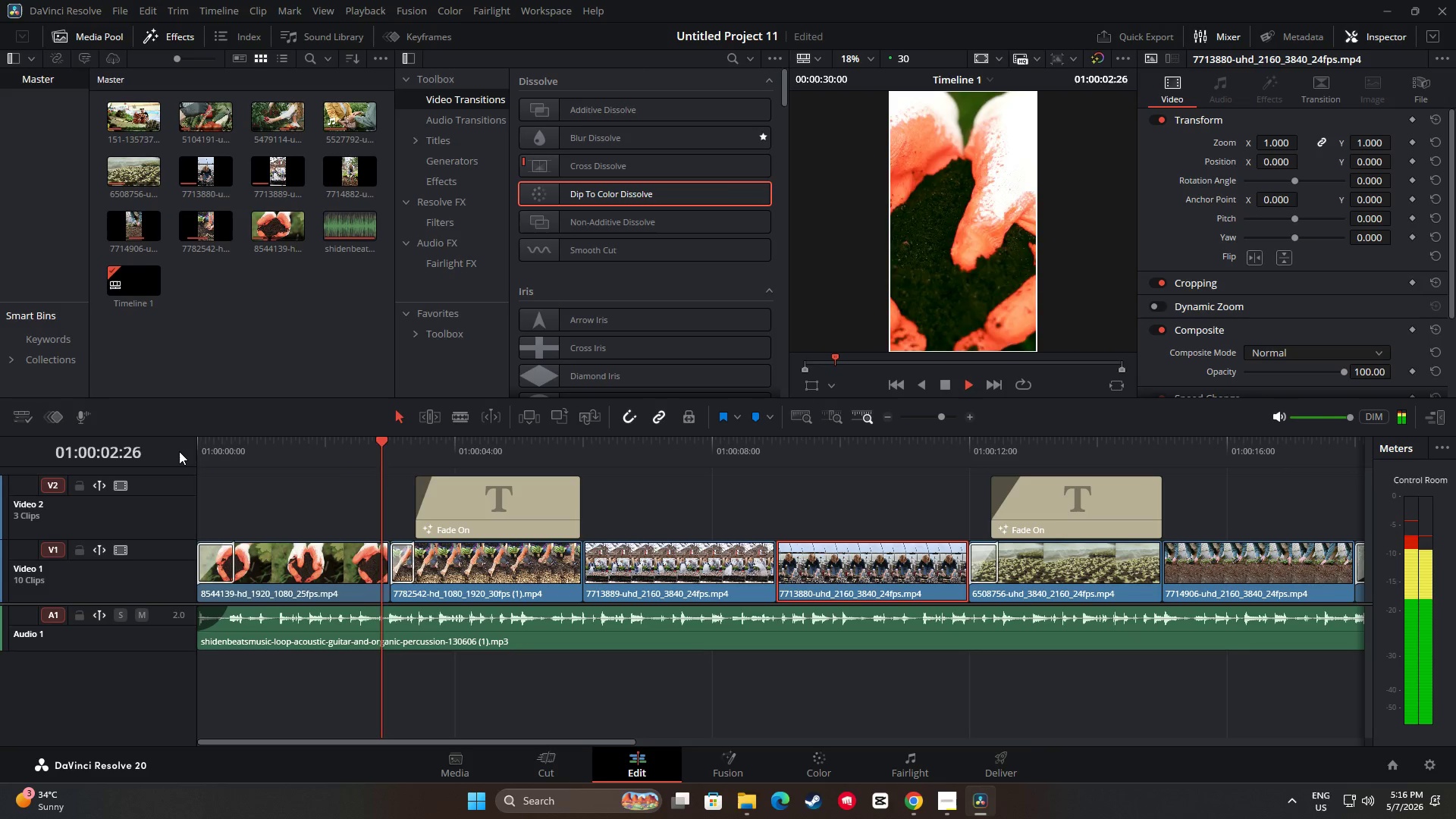 
key(Space)
 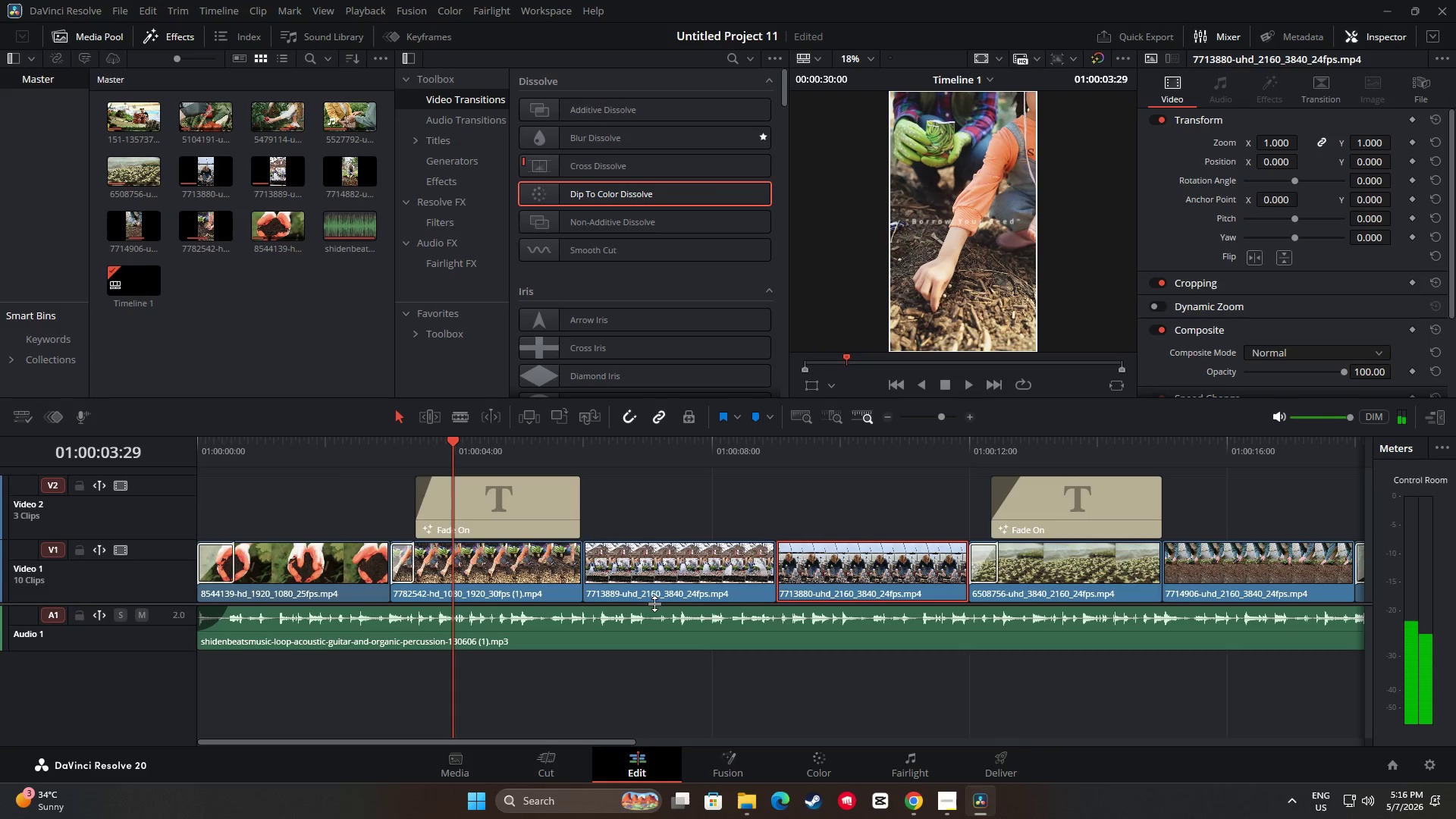 
key(Space)
 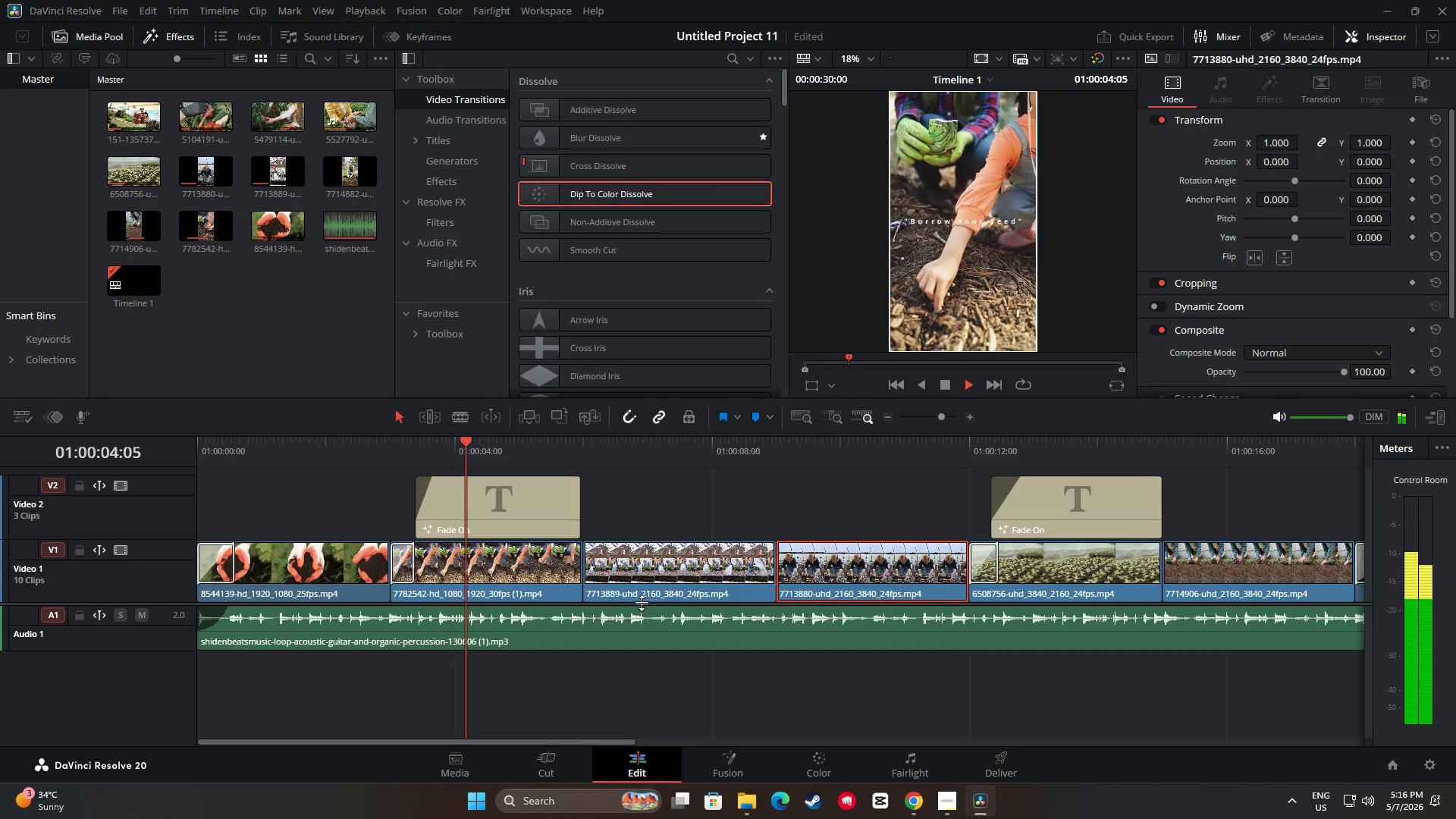 
key(Space)
 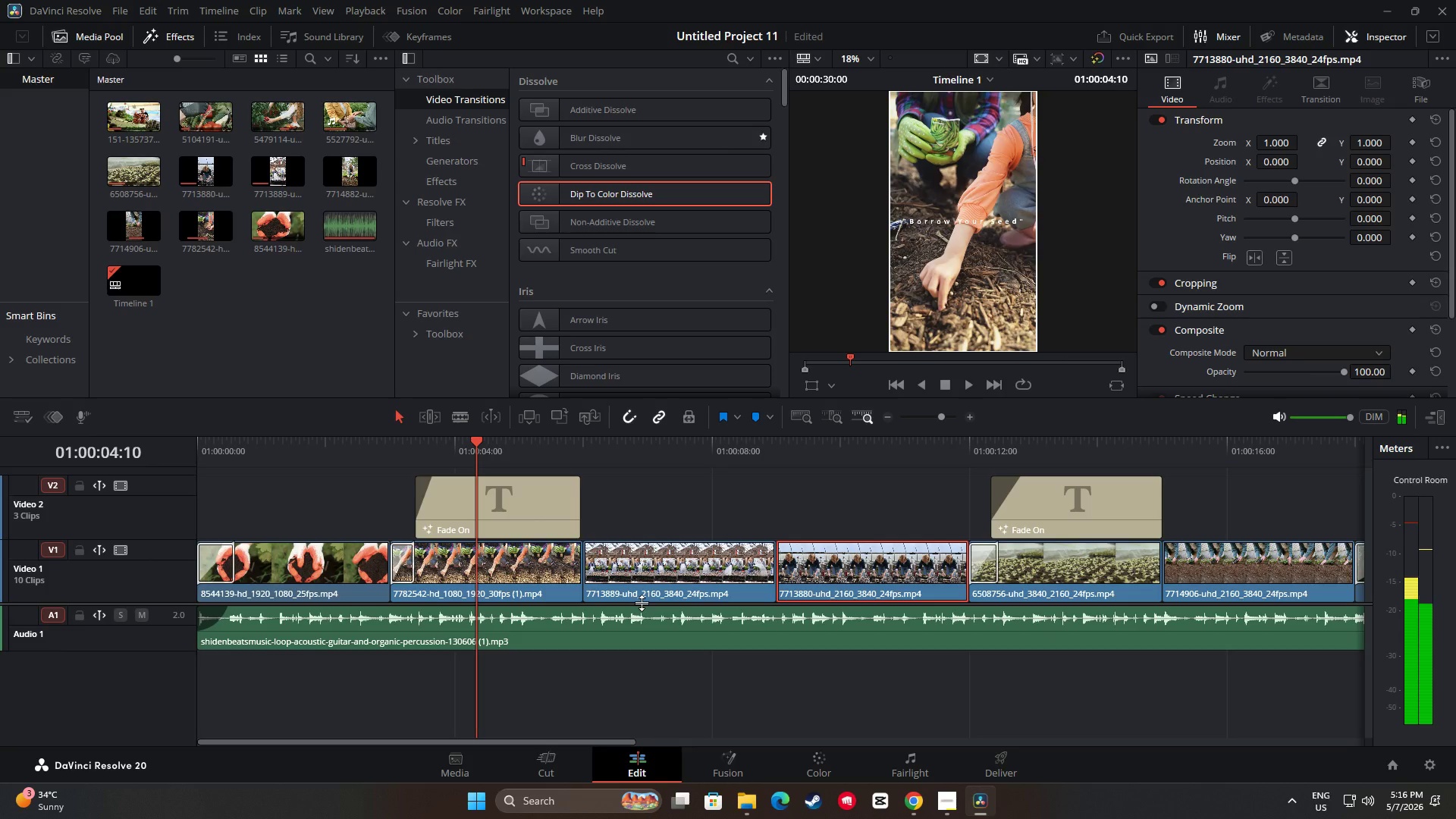 
key(Space)
 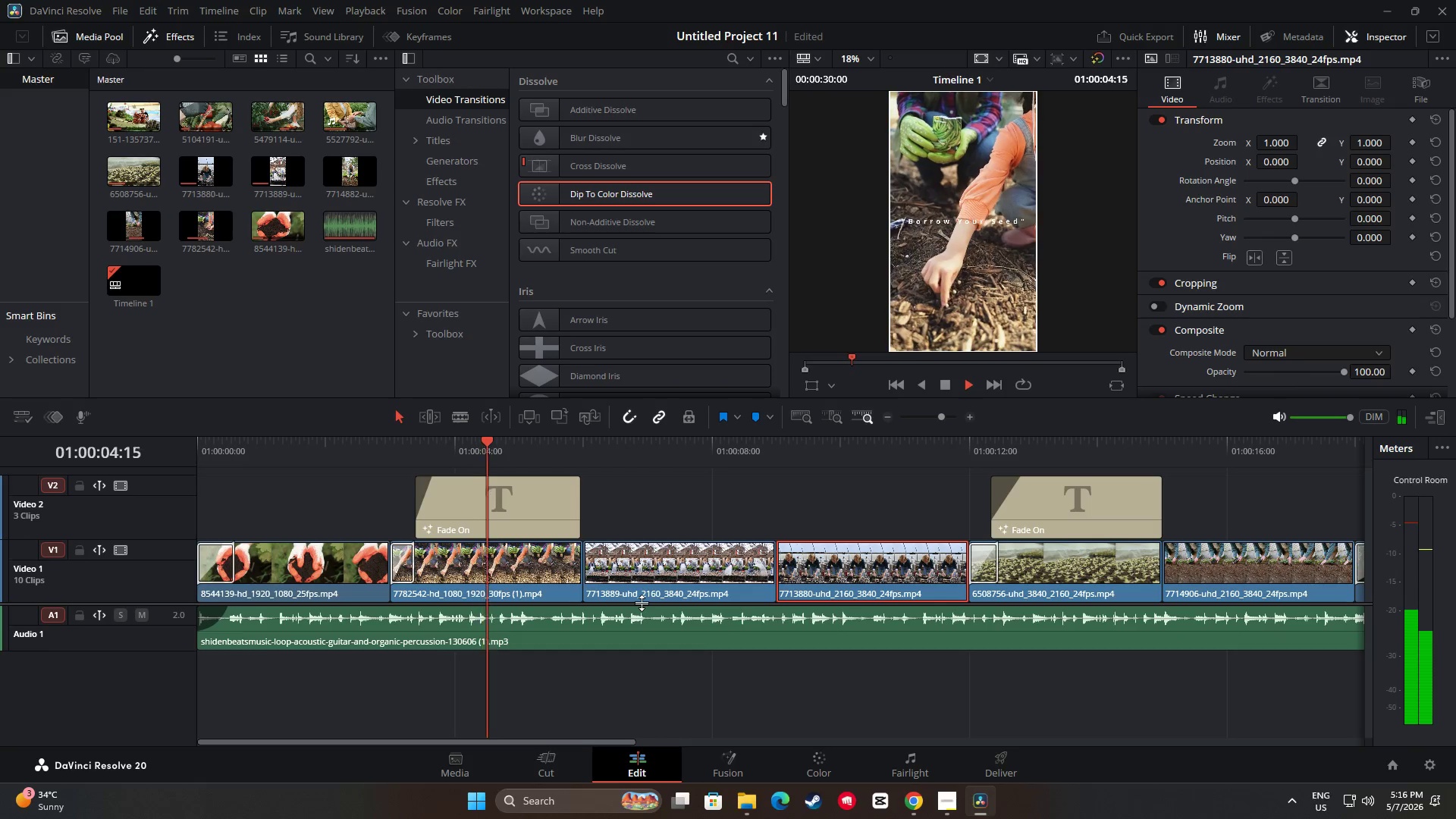 
key(Space)
 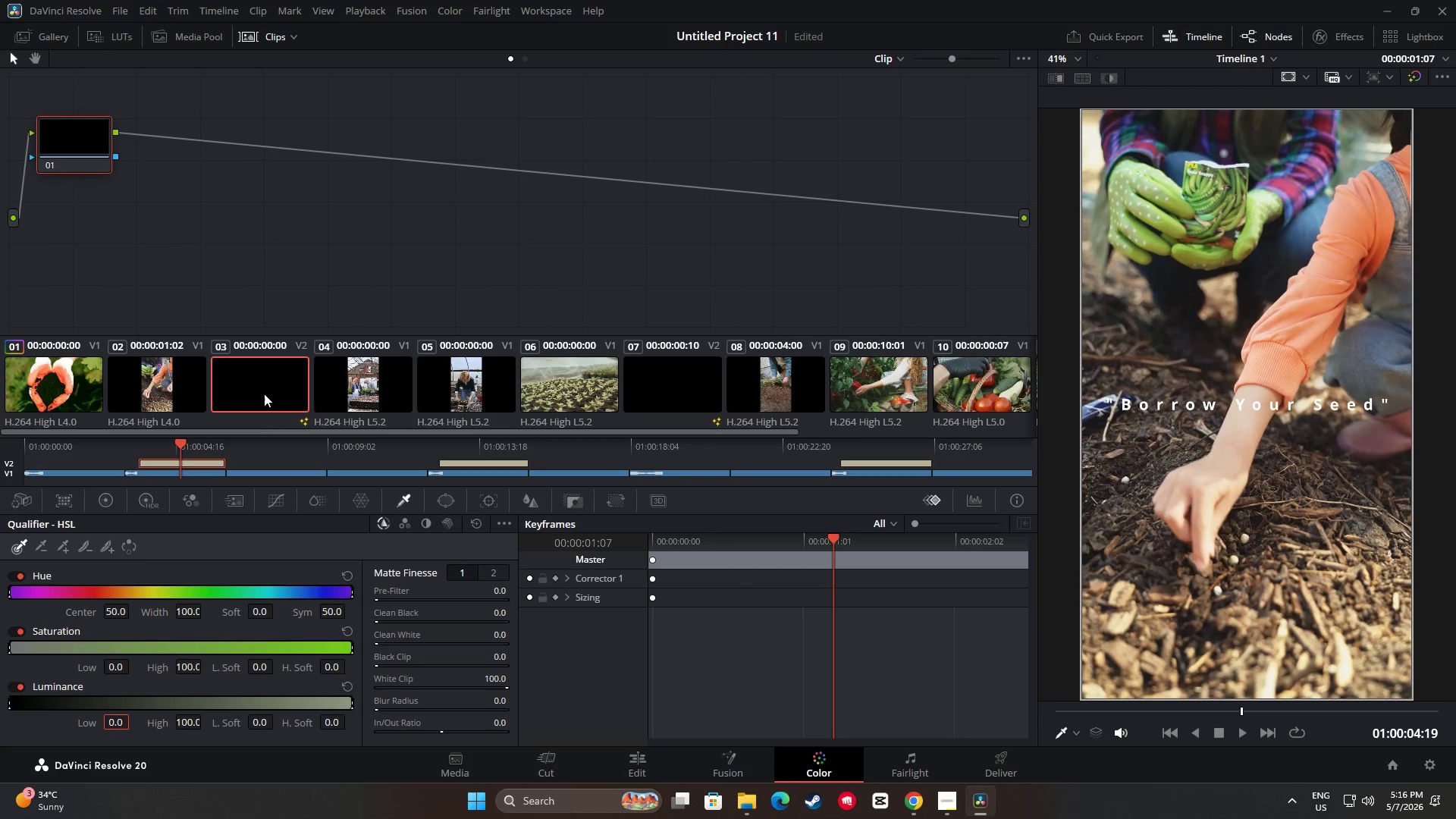 
left_click([75, 377])
 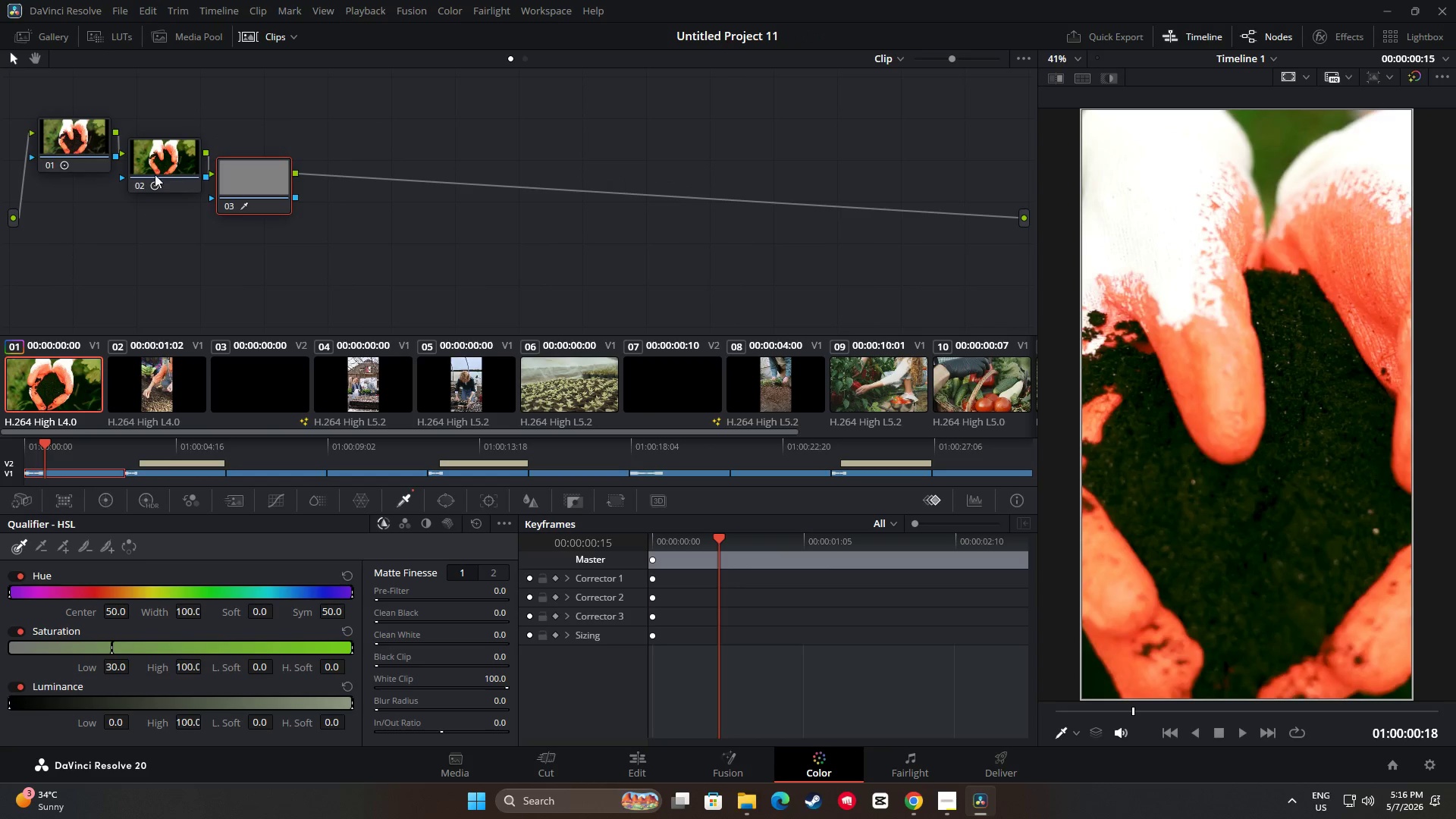 
left_click([162, 159])
 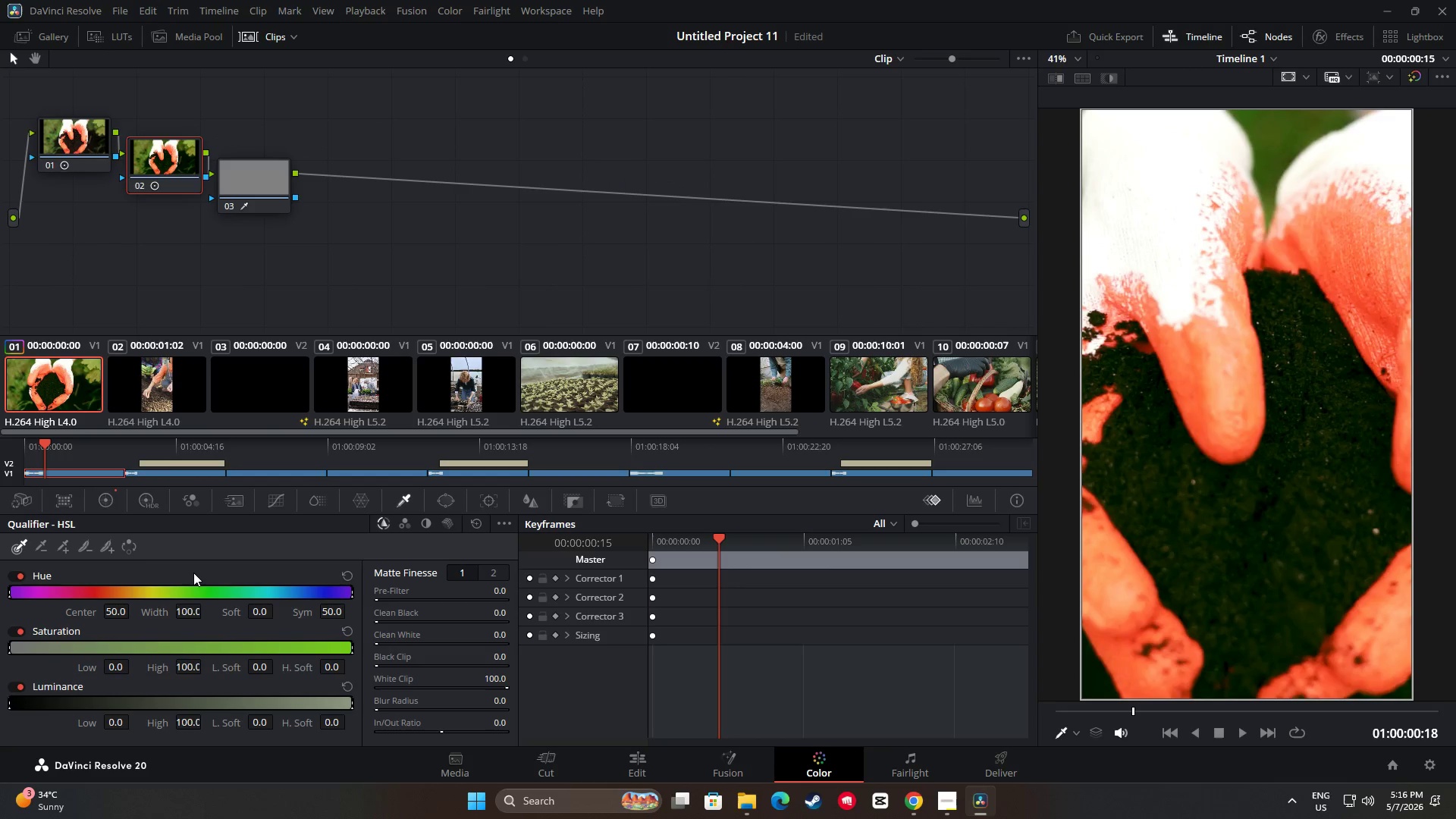 
left_click([121, 502])
 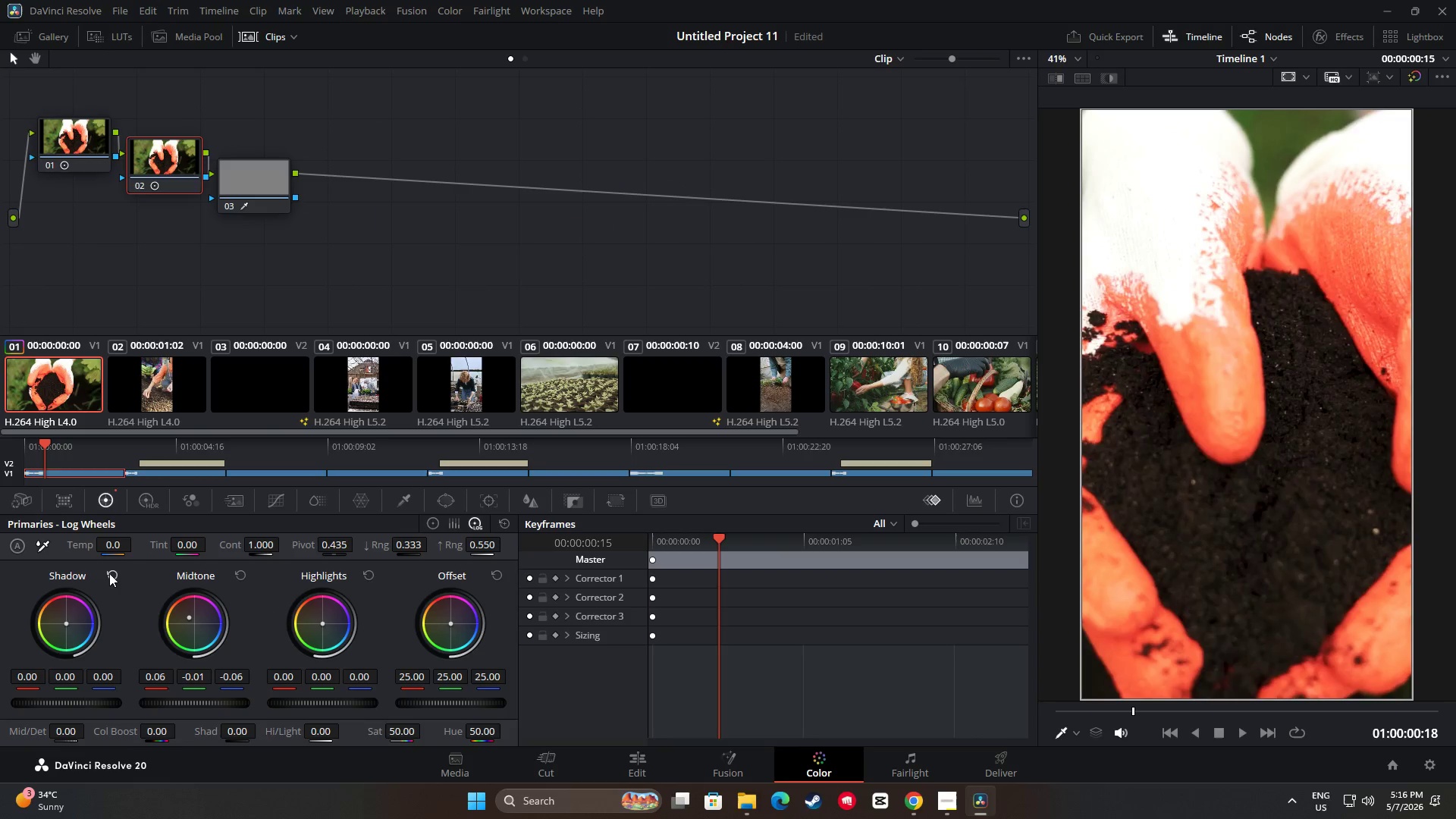 
left_click_drag(start_coordinate=[65, 624], to_coordinate=[70, 636])
 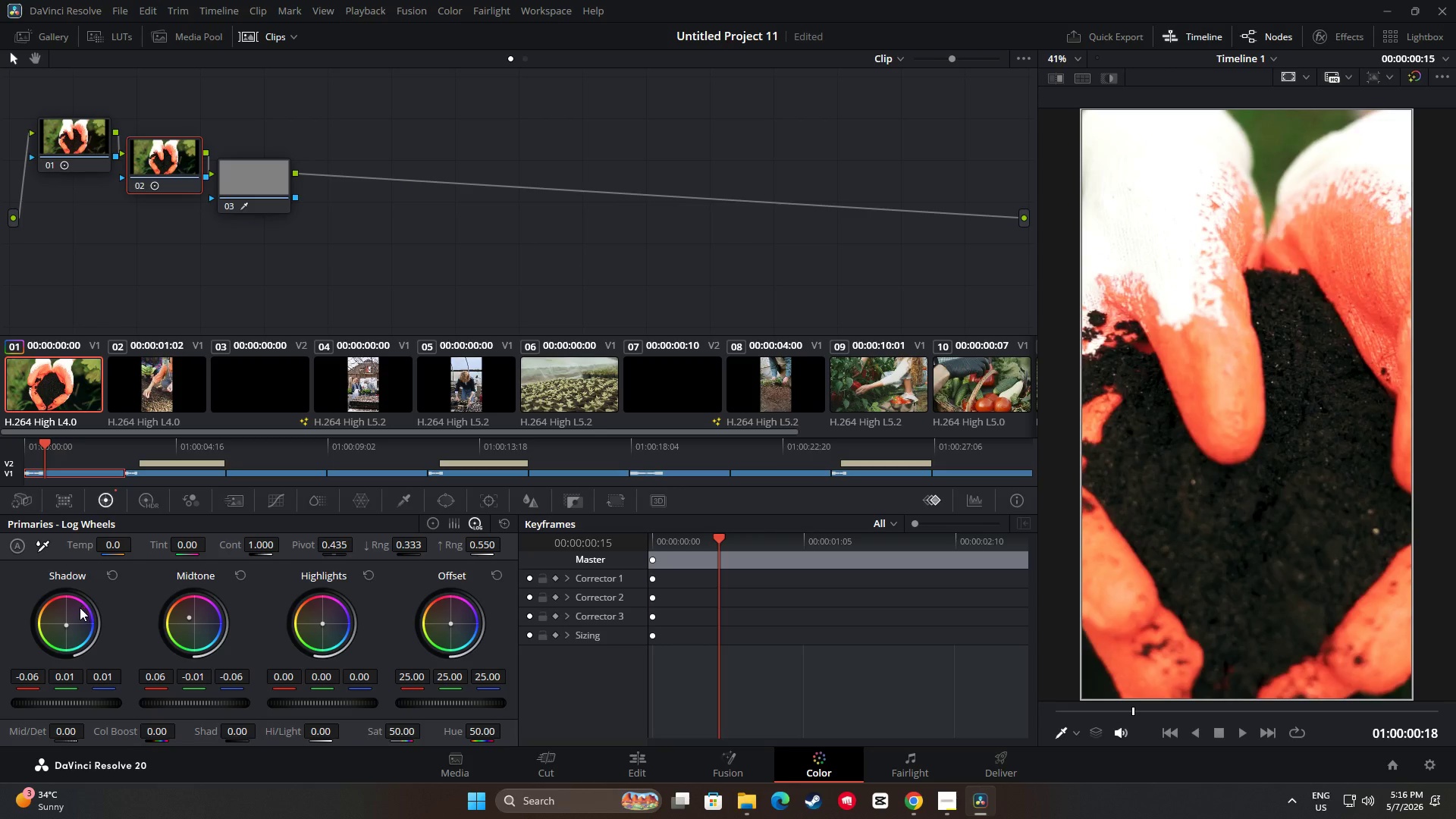 
left_click([109, 571])
 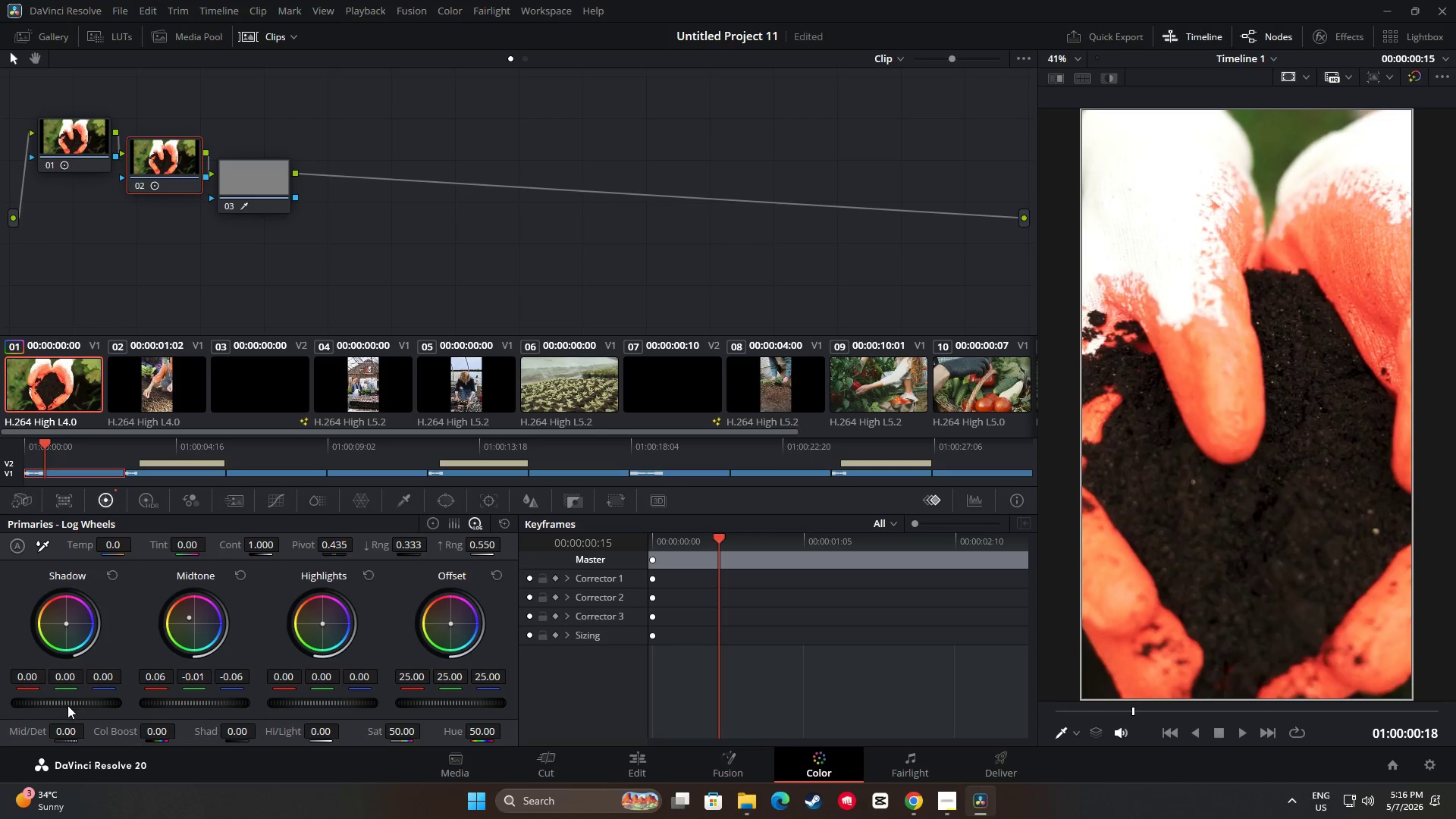 
left_click_drag(start_coordinate=[71, 702], to_coordinate=[394, 710])
 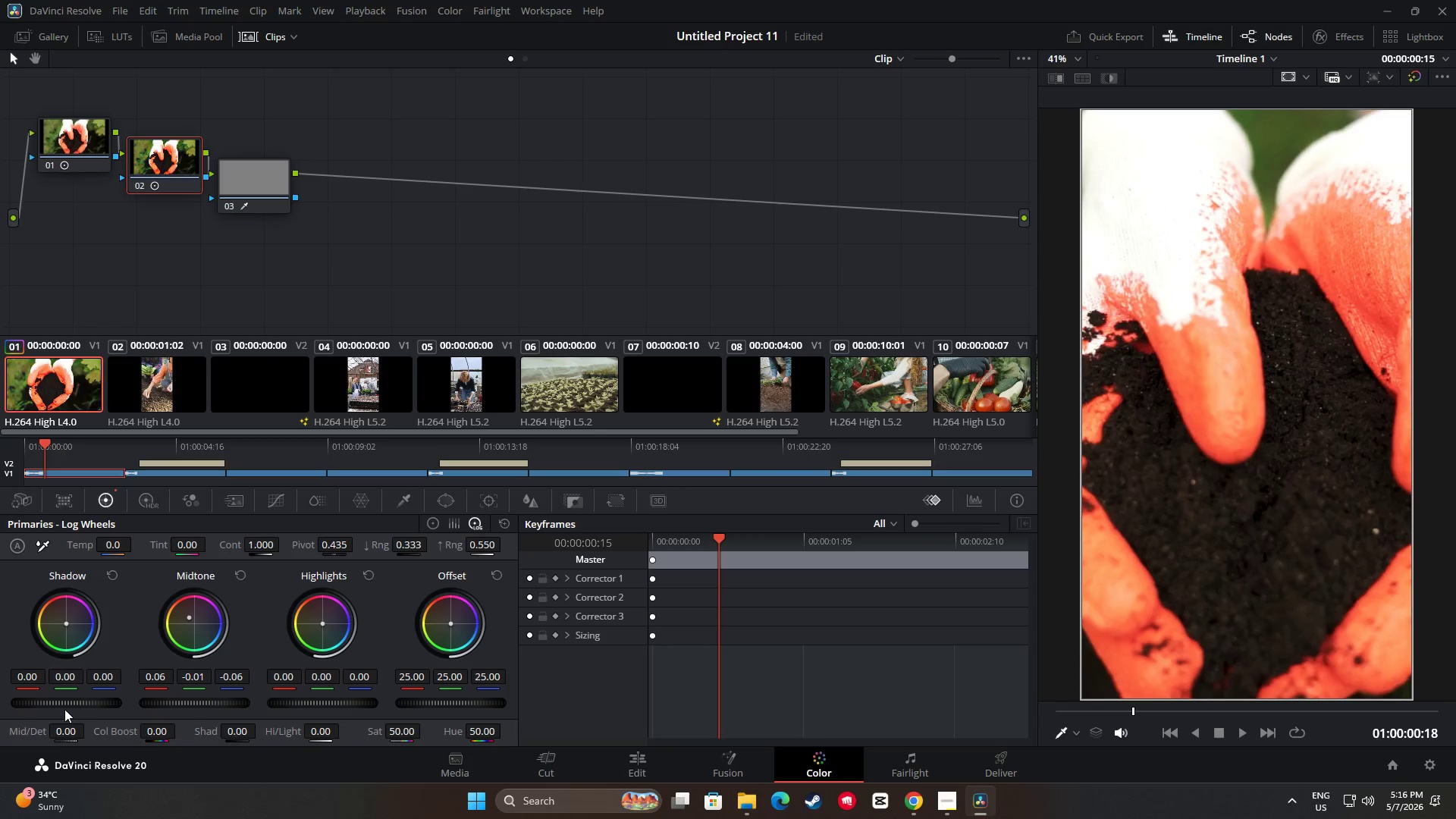 
left_click_drag(start_coordinate=[62, 703], to_coordinate=[87, 700])
 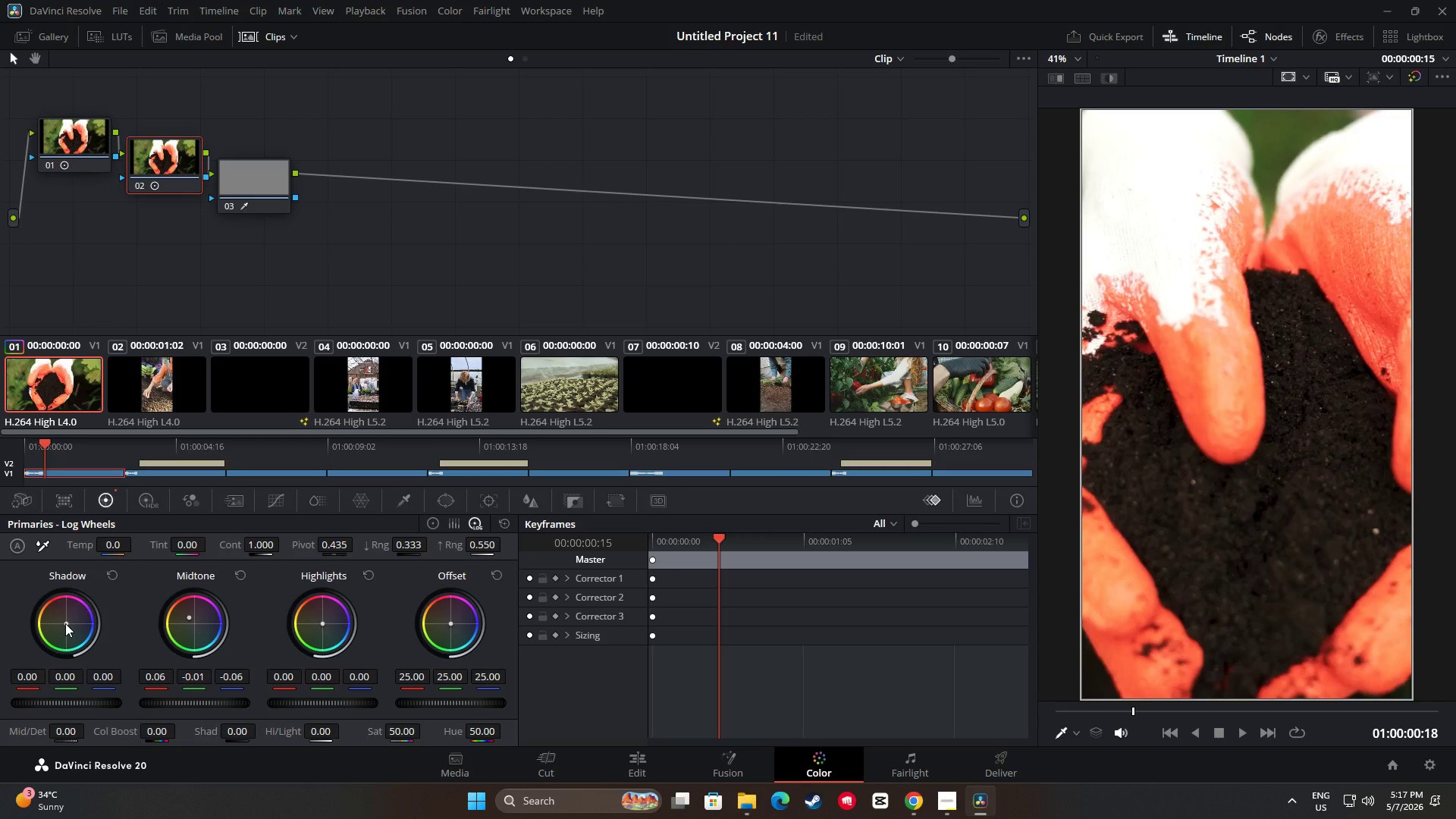 
wait(9.08)
 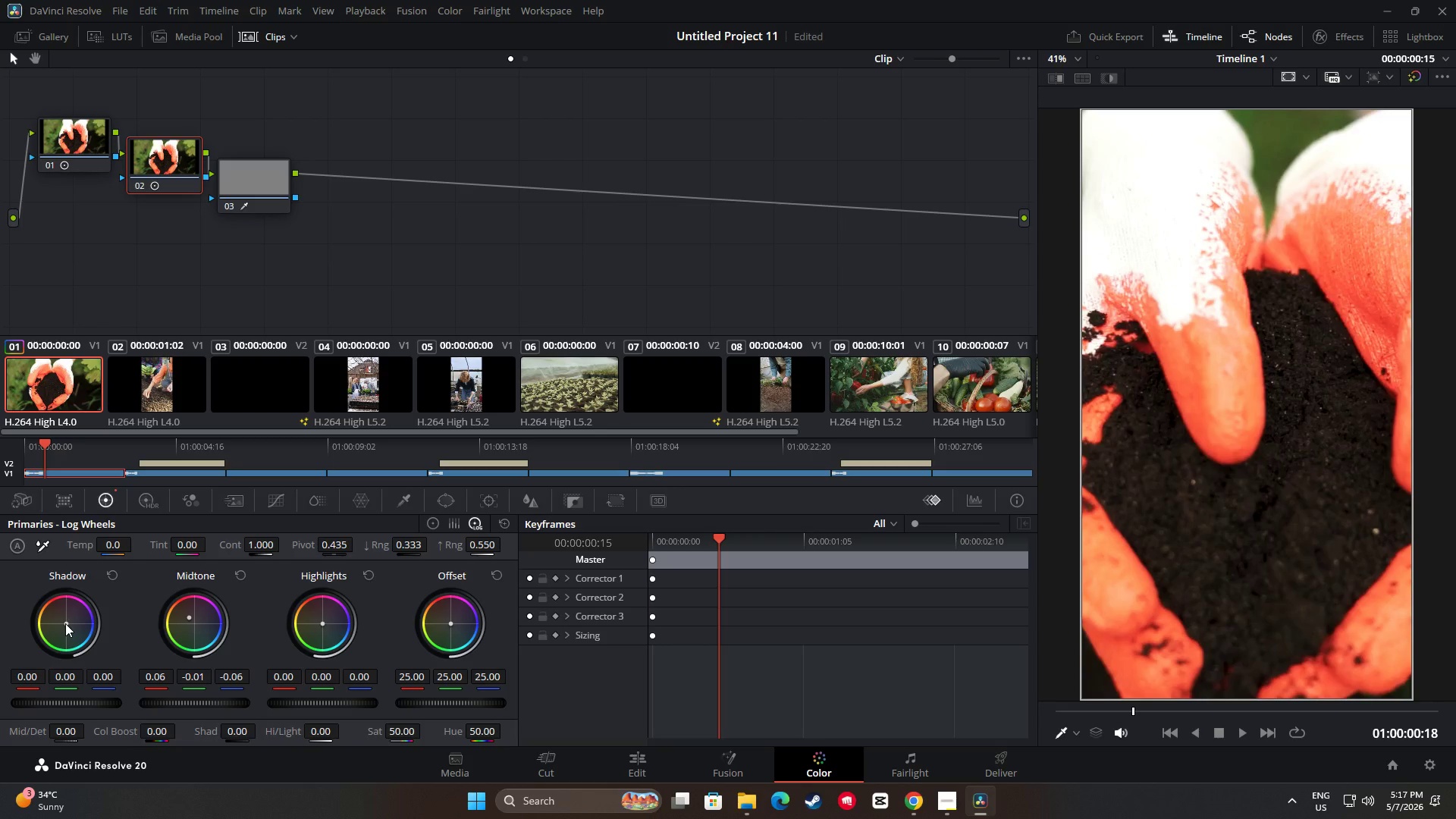 
left_click([325, 734])
 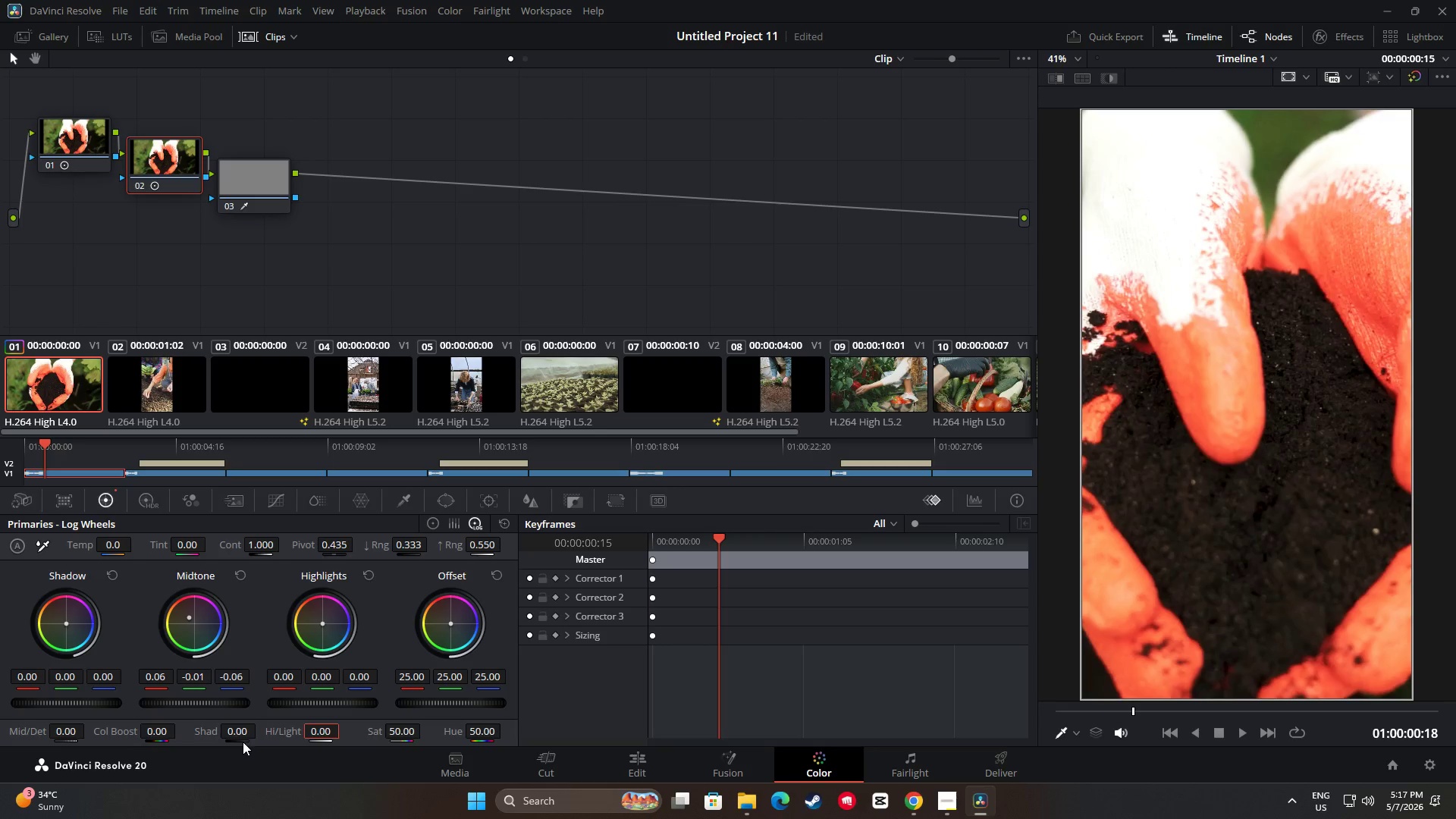 
left_click([243, 742])
 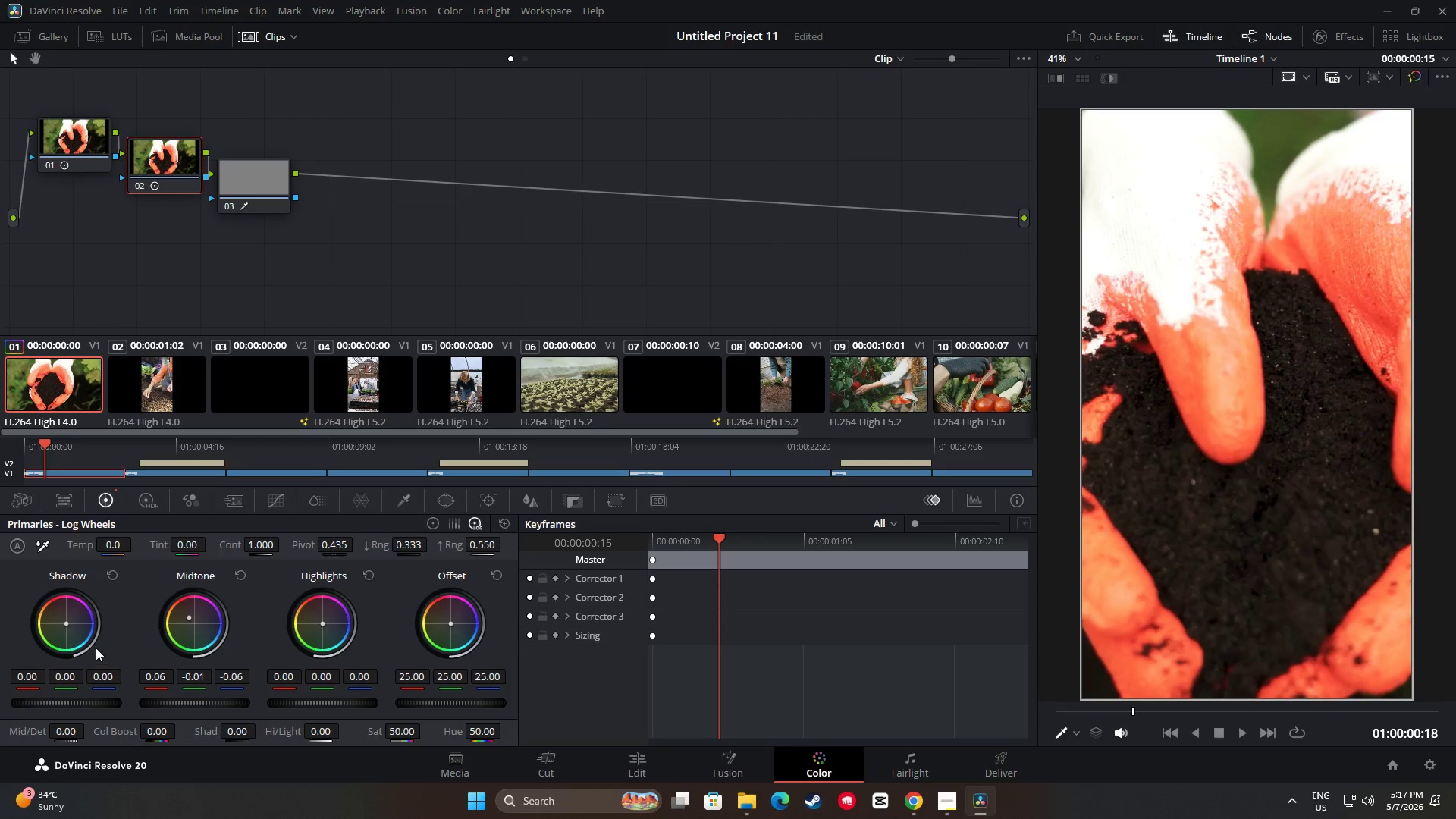 
left_click_drag(start_coordinate=[90, 645], to_coordinate=[77, 657])
 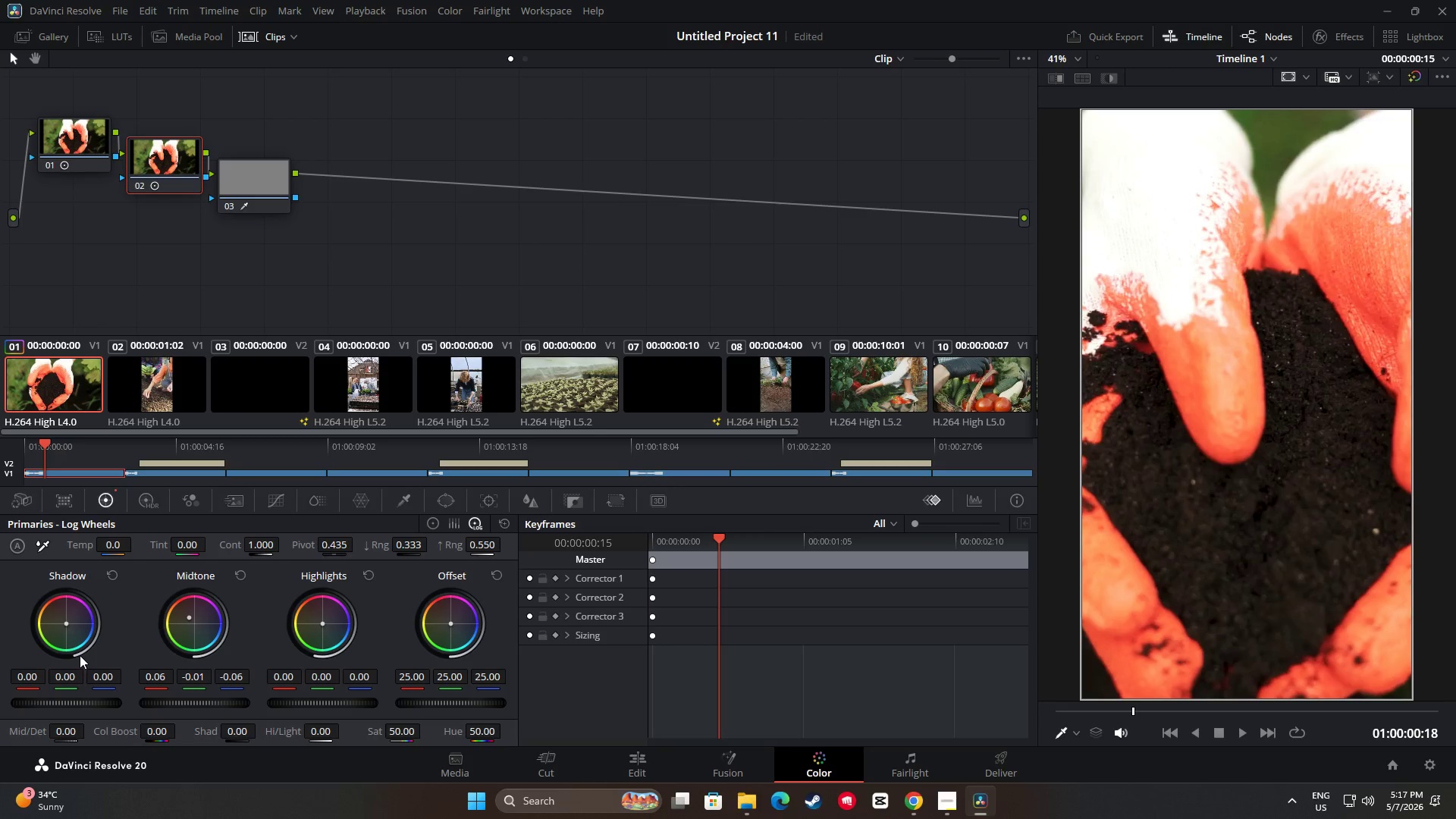 
left_click_drag(start_coordinate=[80, 655], to_coordinate=[58, 659])
 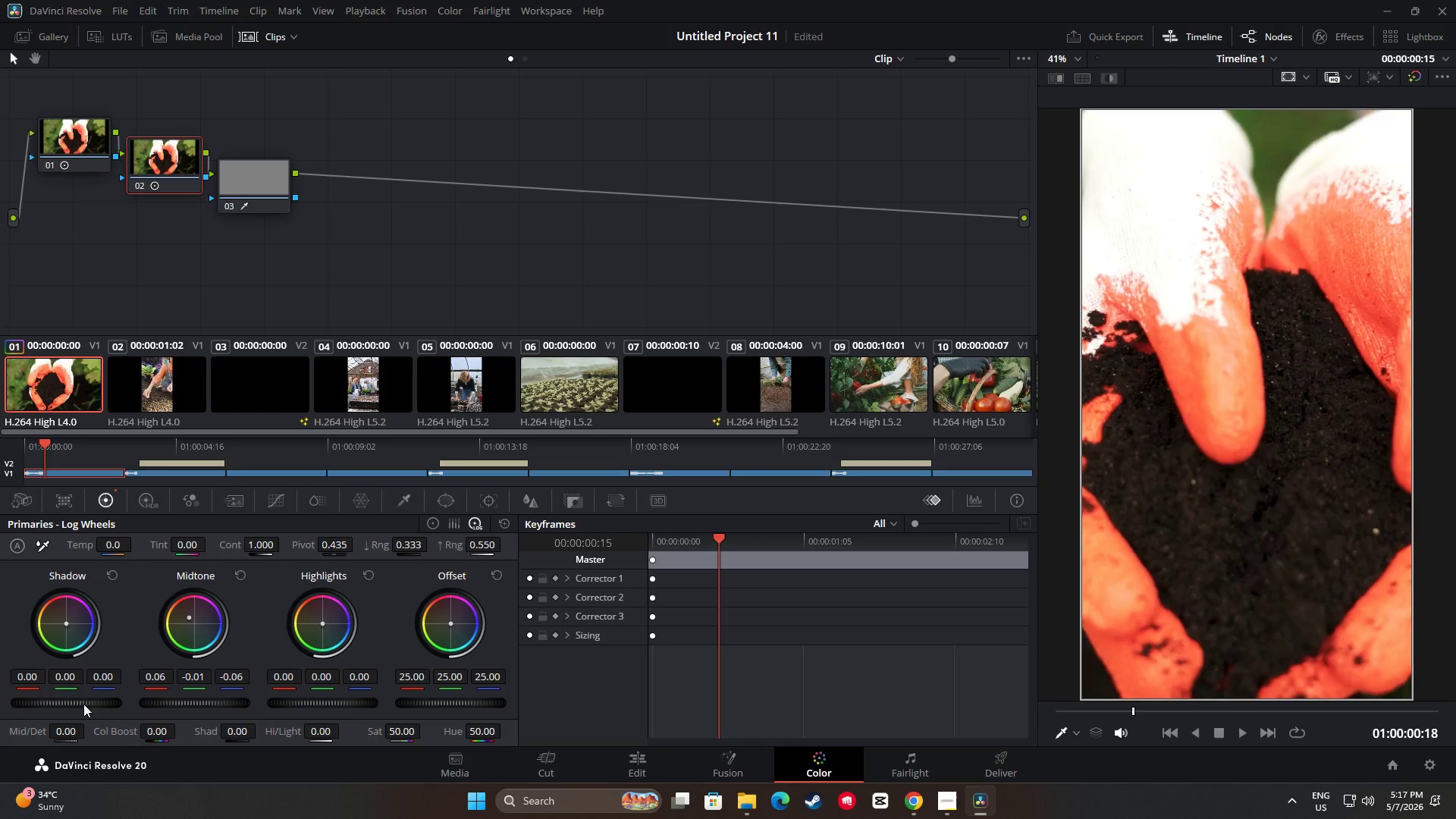 
left_click_drag(start_coordinate=[80, 704], to_coordinate=[595, 390])
 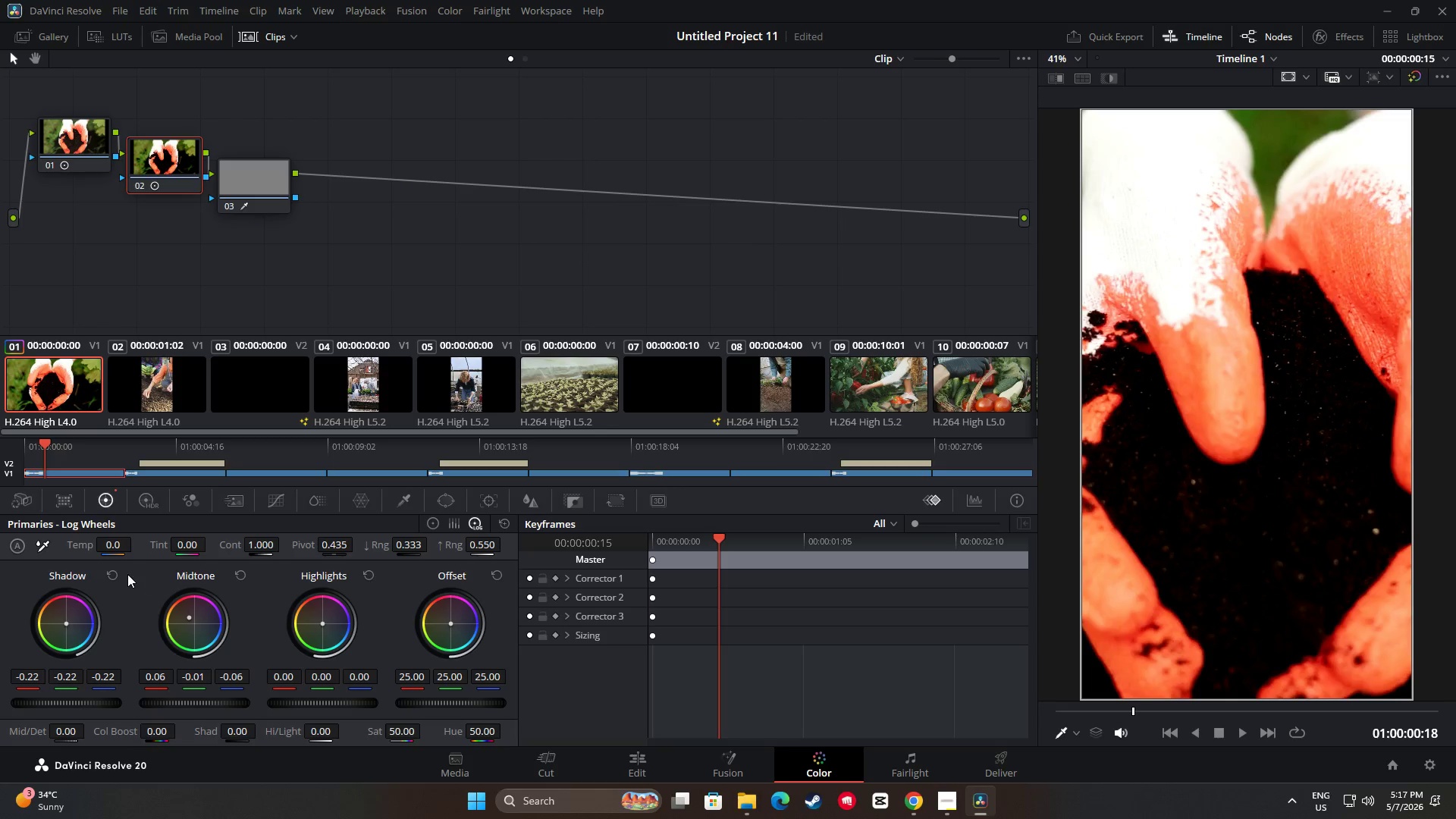 
left_click([115, 573])
 